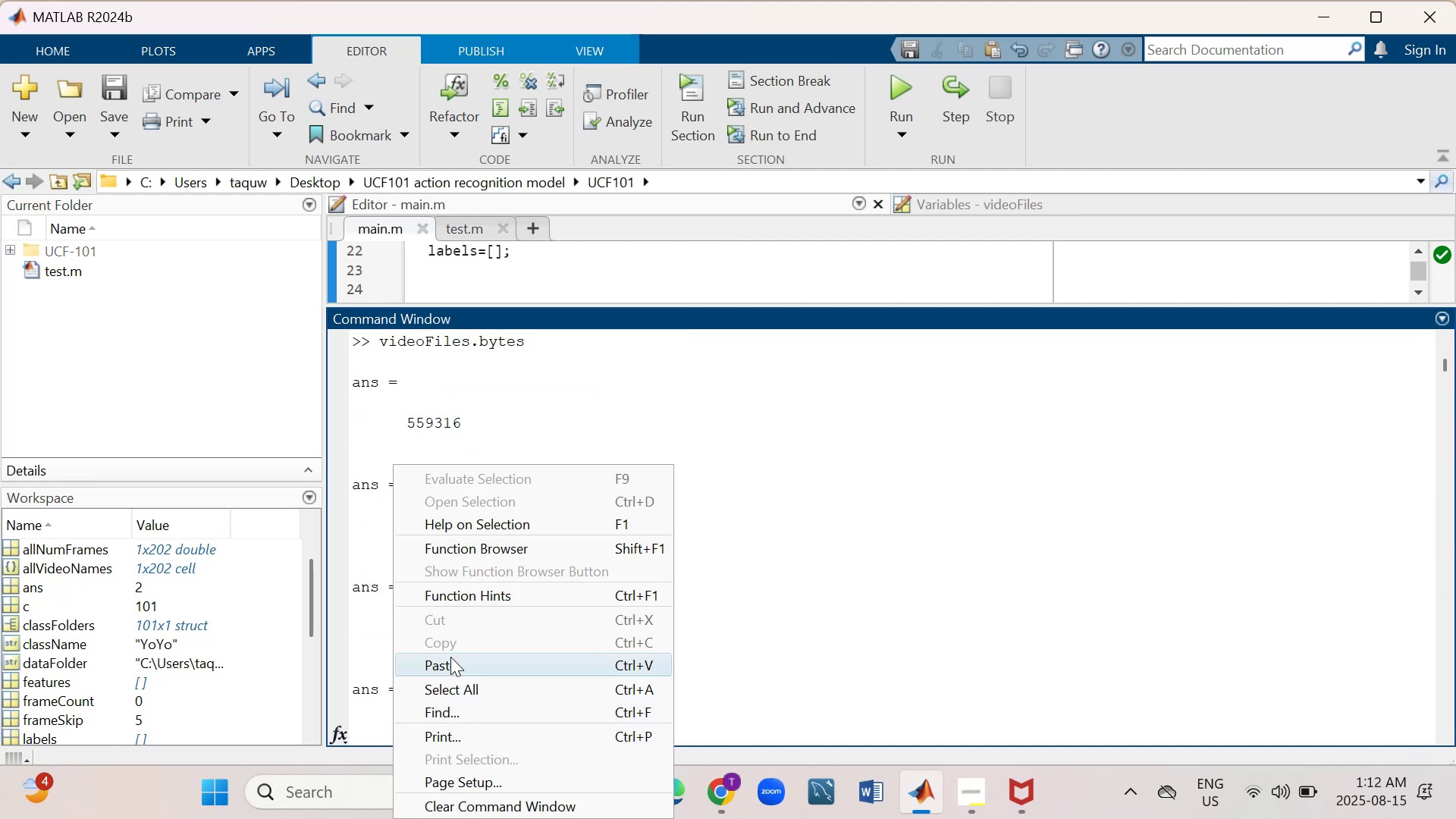 
left_click([450, 664])
 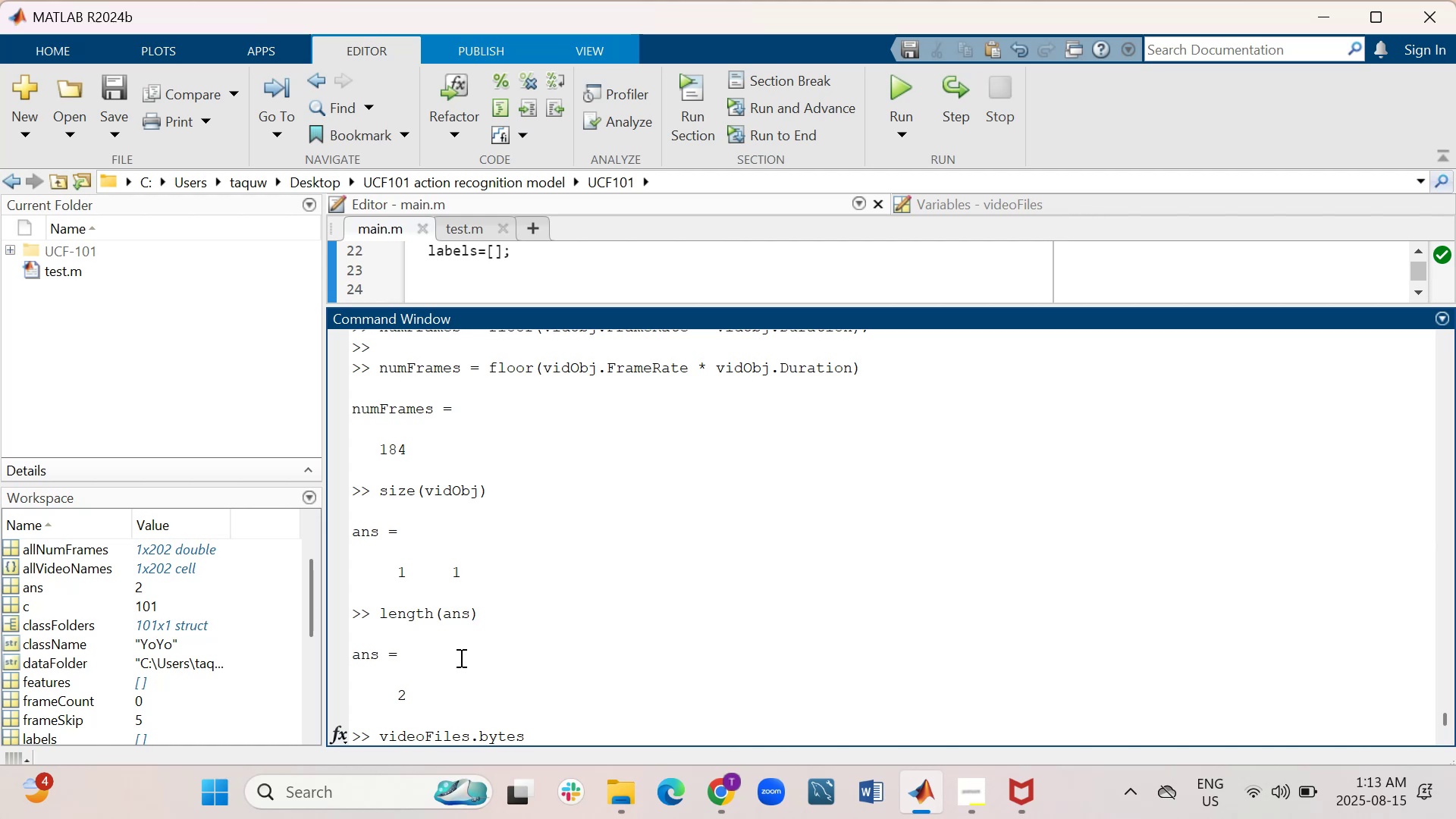 
key(Enter)
 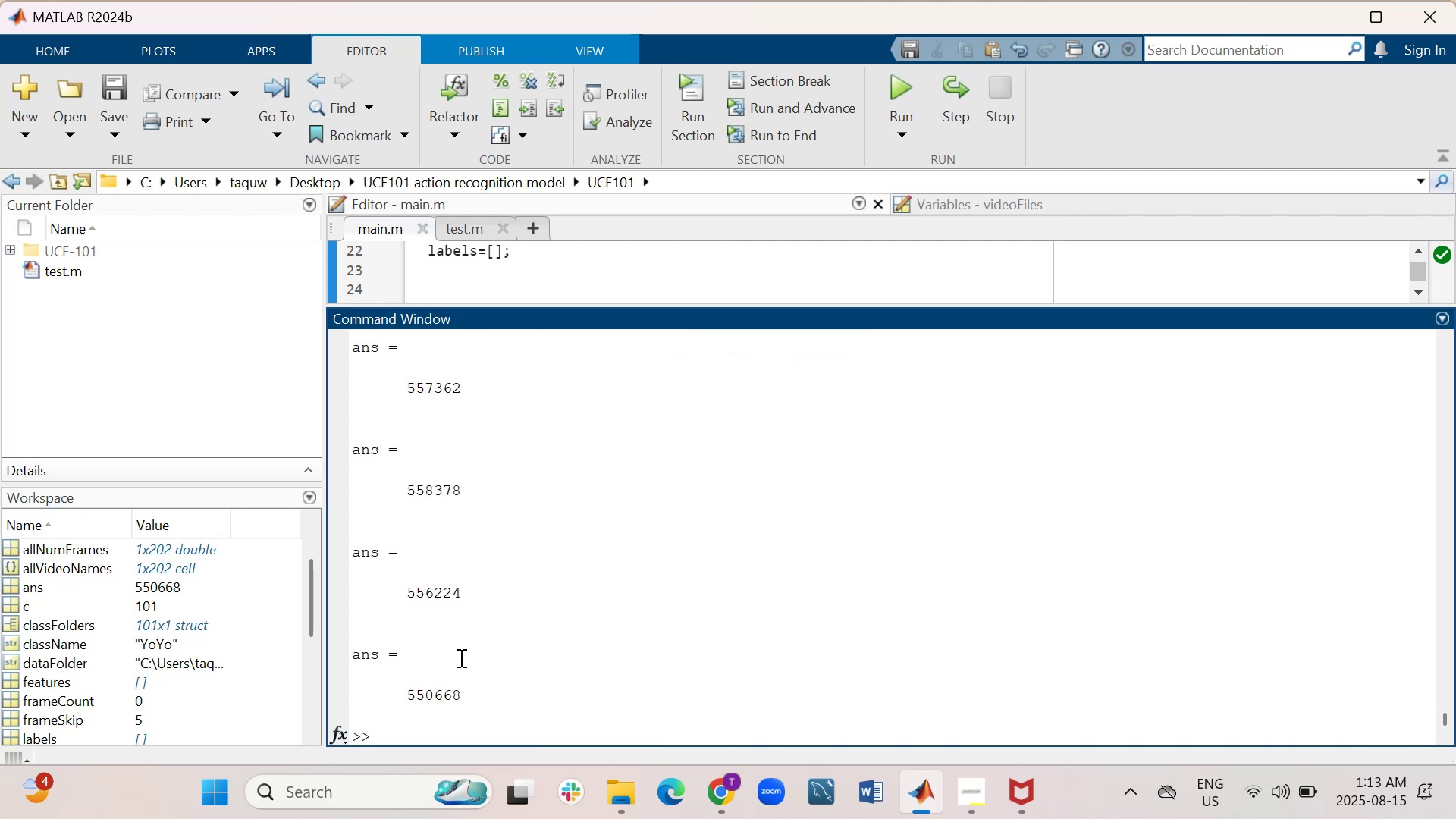 
wait(5.67)
 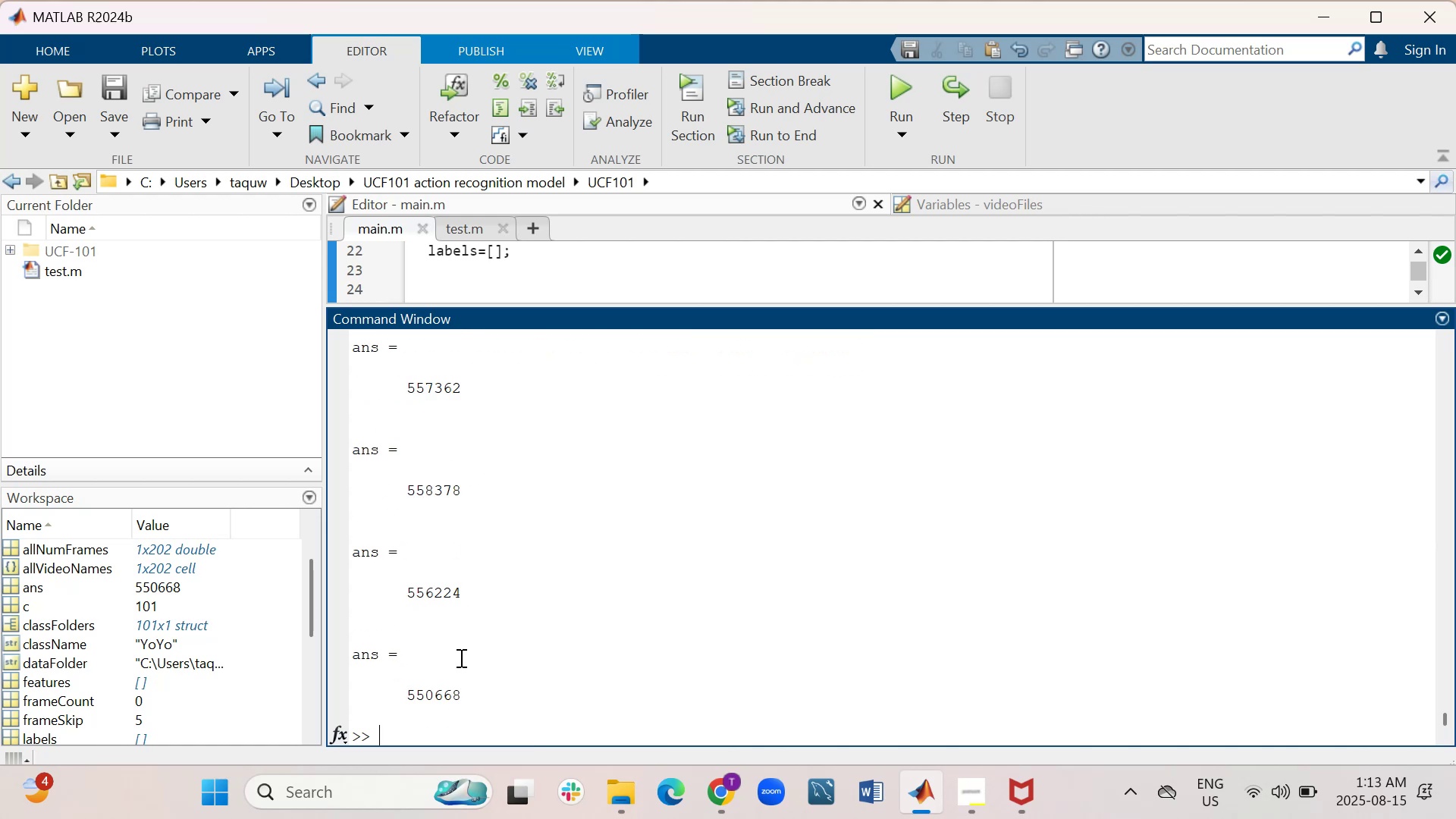 
type(length(na)
key(Backspace)
key(Backspace)
type(ans))
 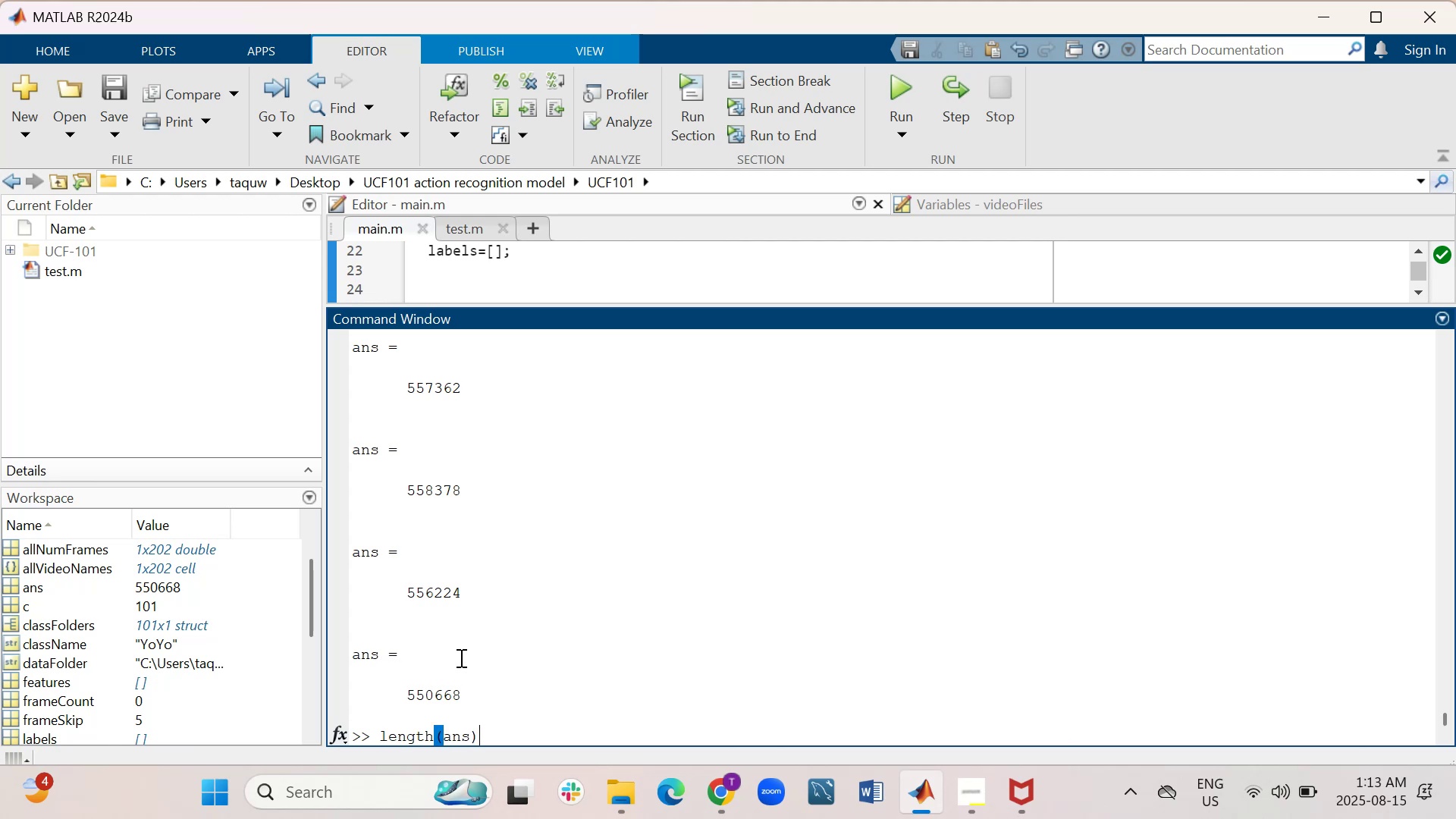 
key(Enter)
 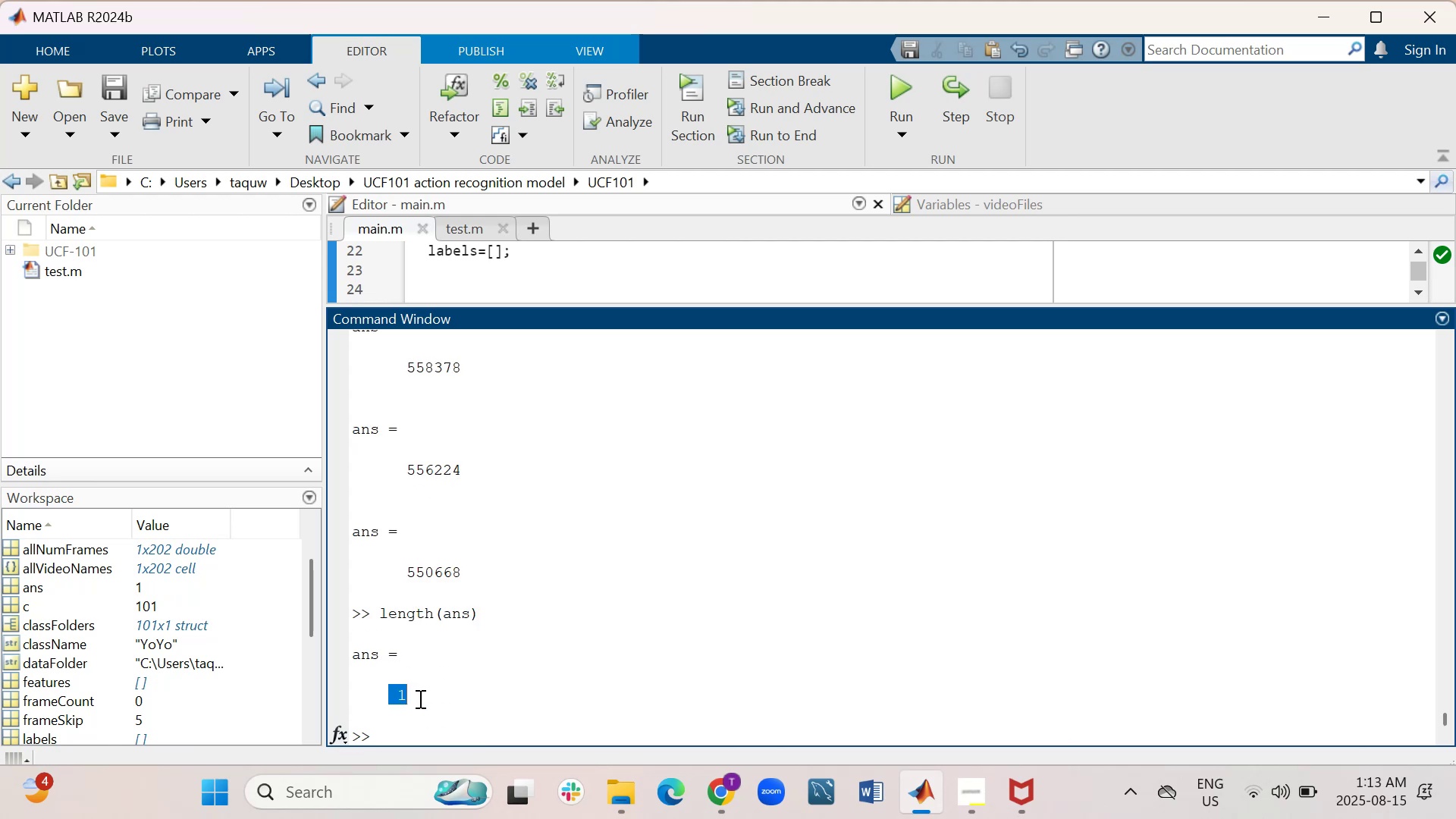 
scroll: coordinate [88, 613], scroll_direction: up, amount: 4.0
 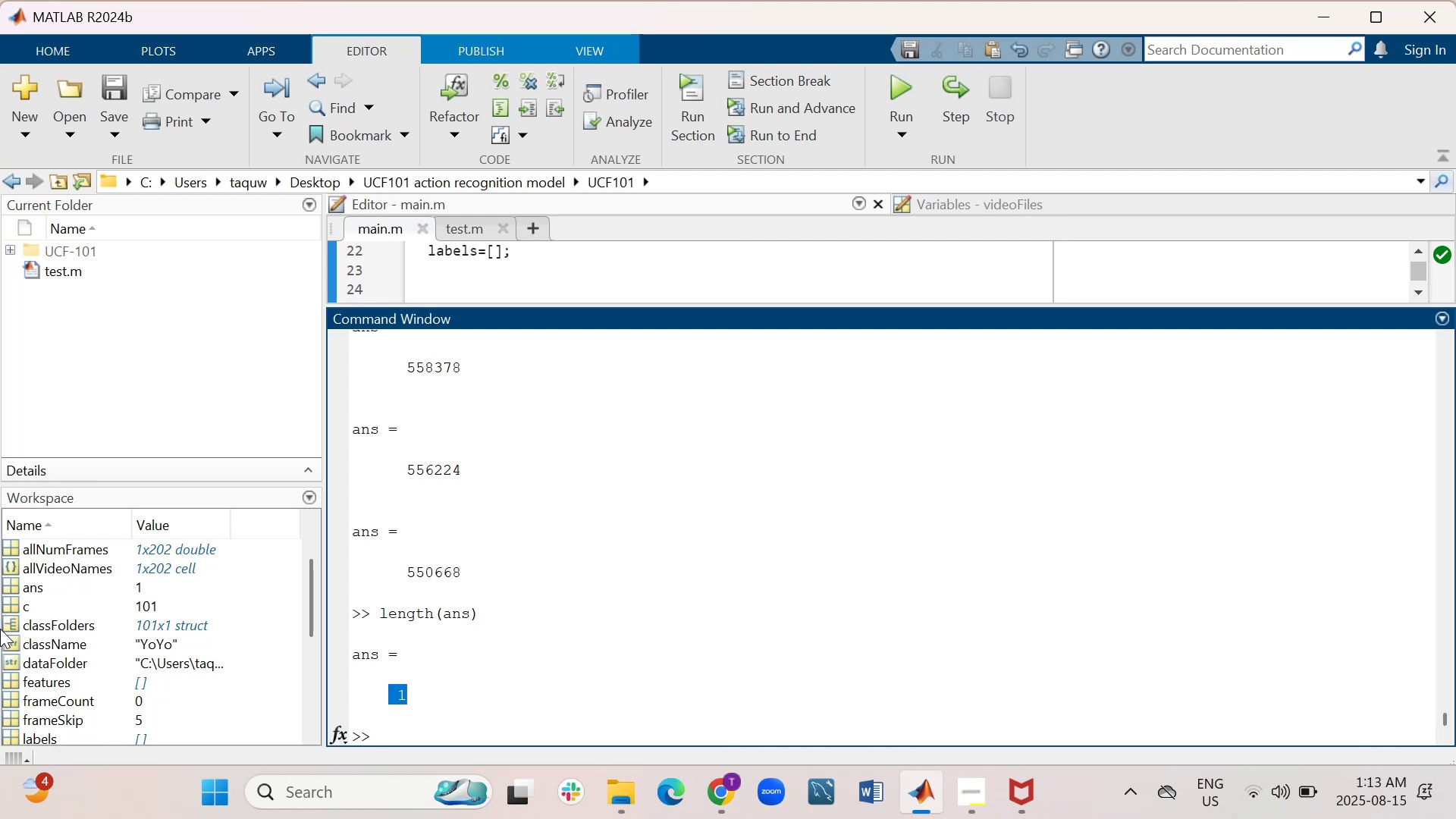 
mouse_move([48, 588])
 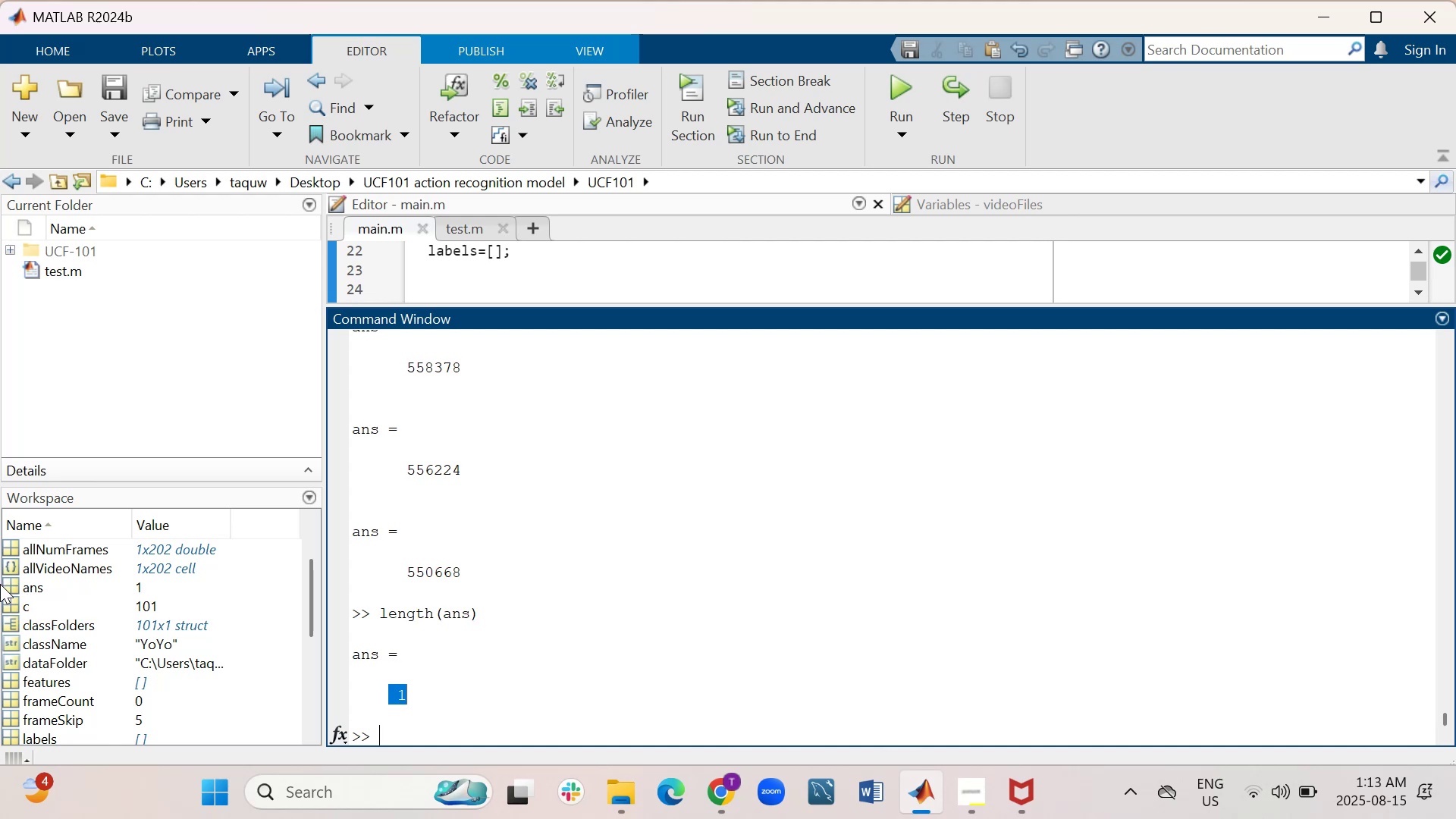 
double_click([11, 584])
 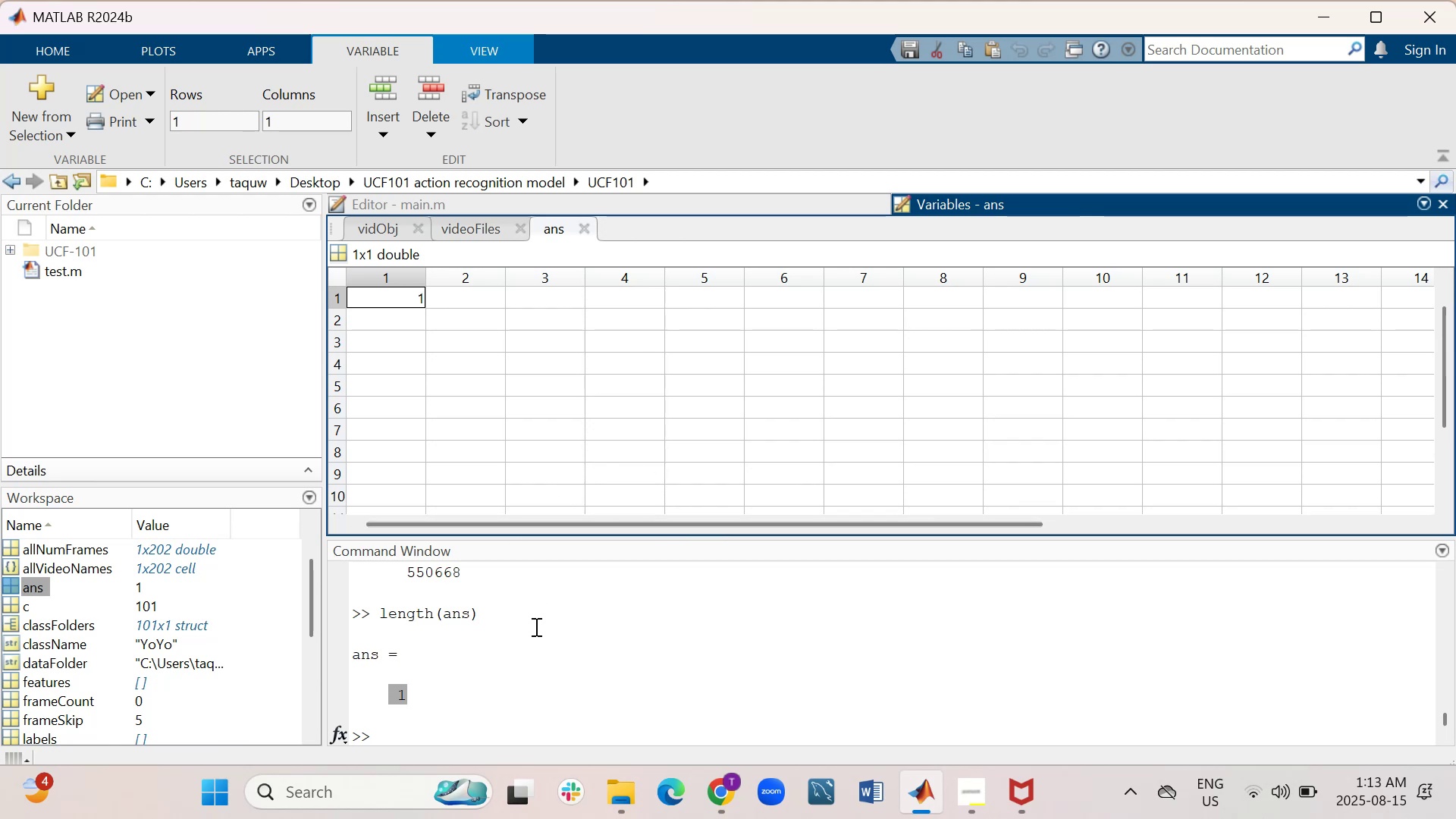 
wait(27.23)
 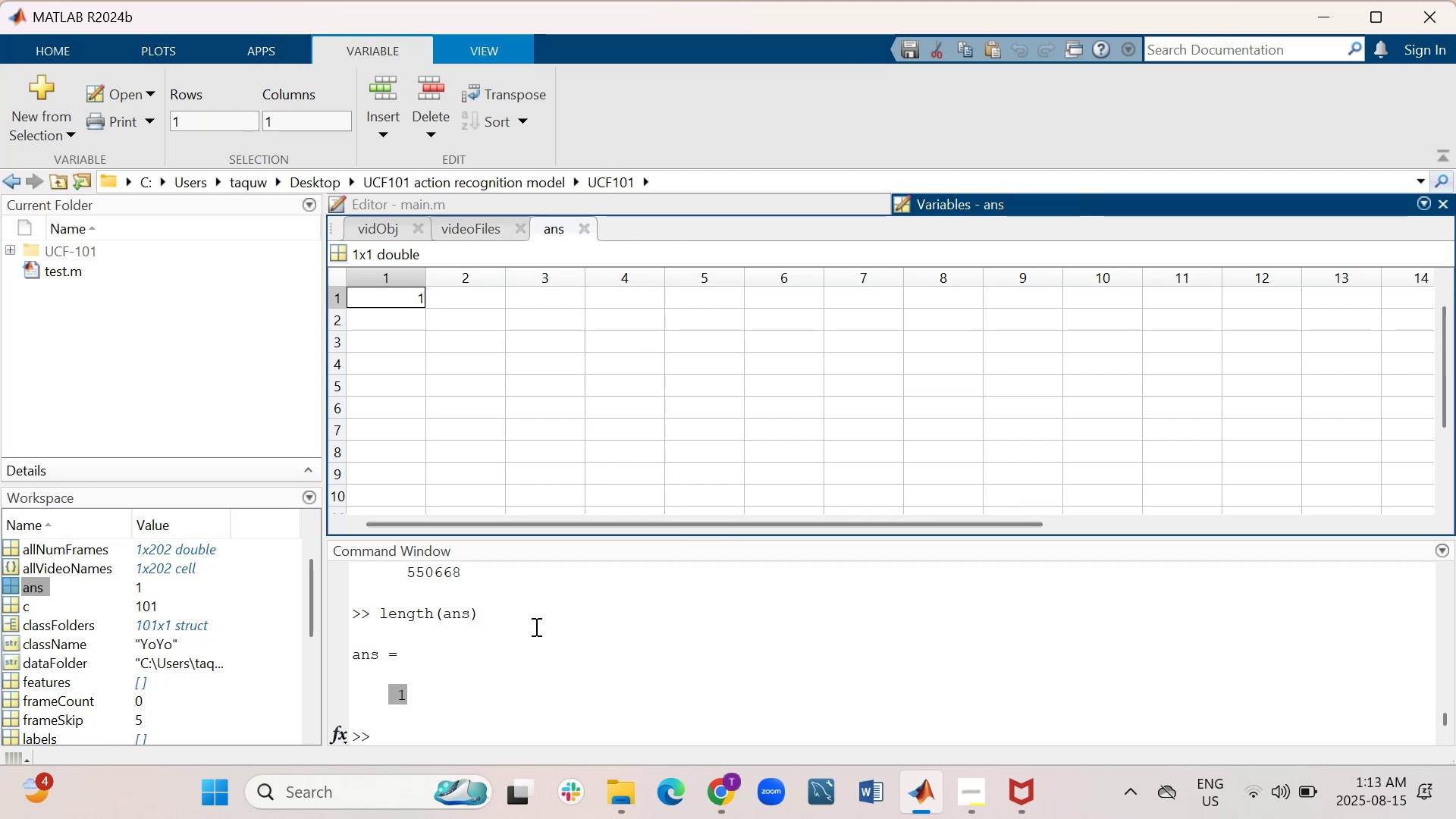 
left_click([526, 202])
 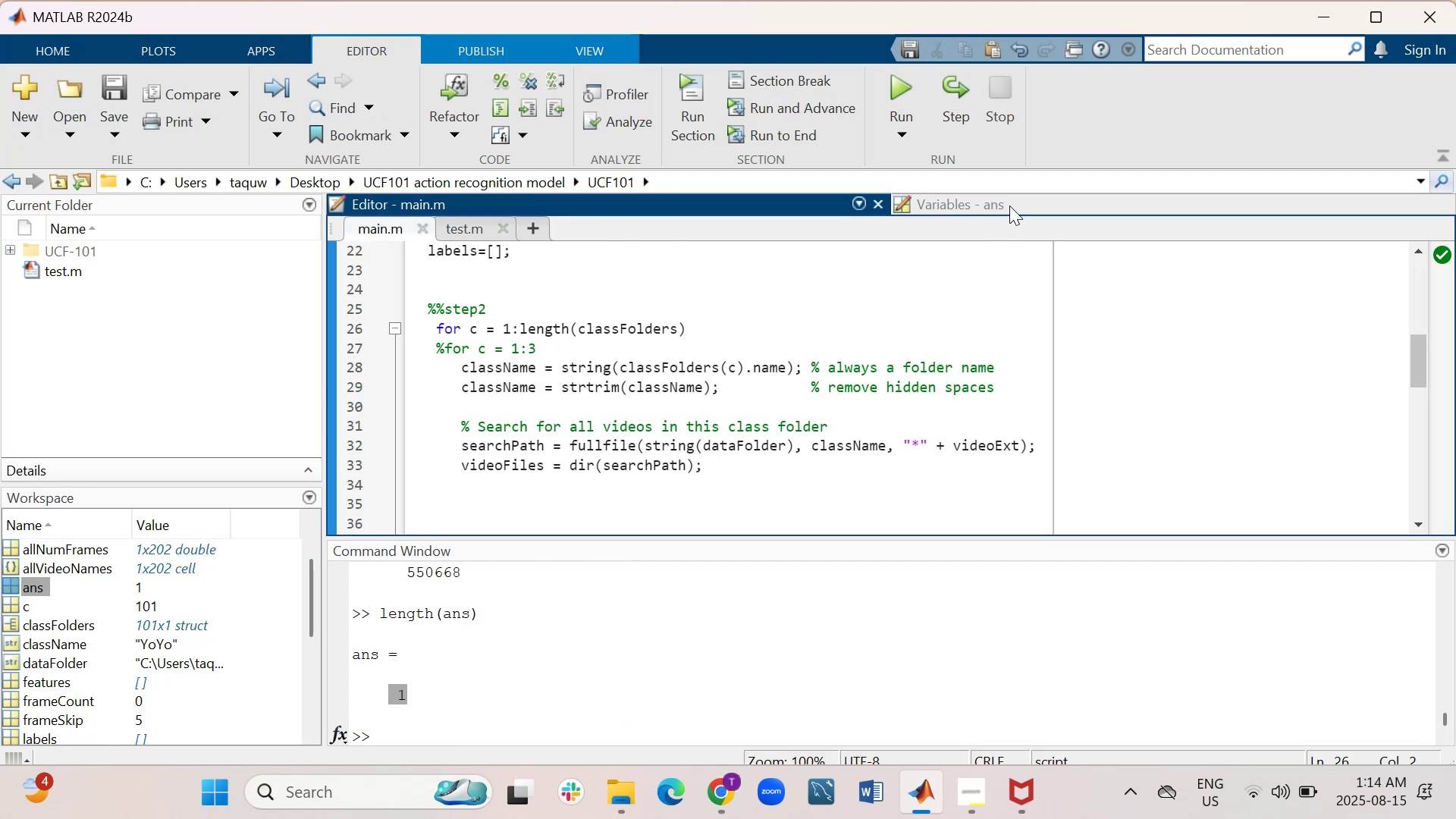 
wait(5.34)
 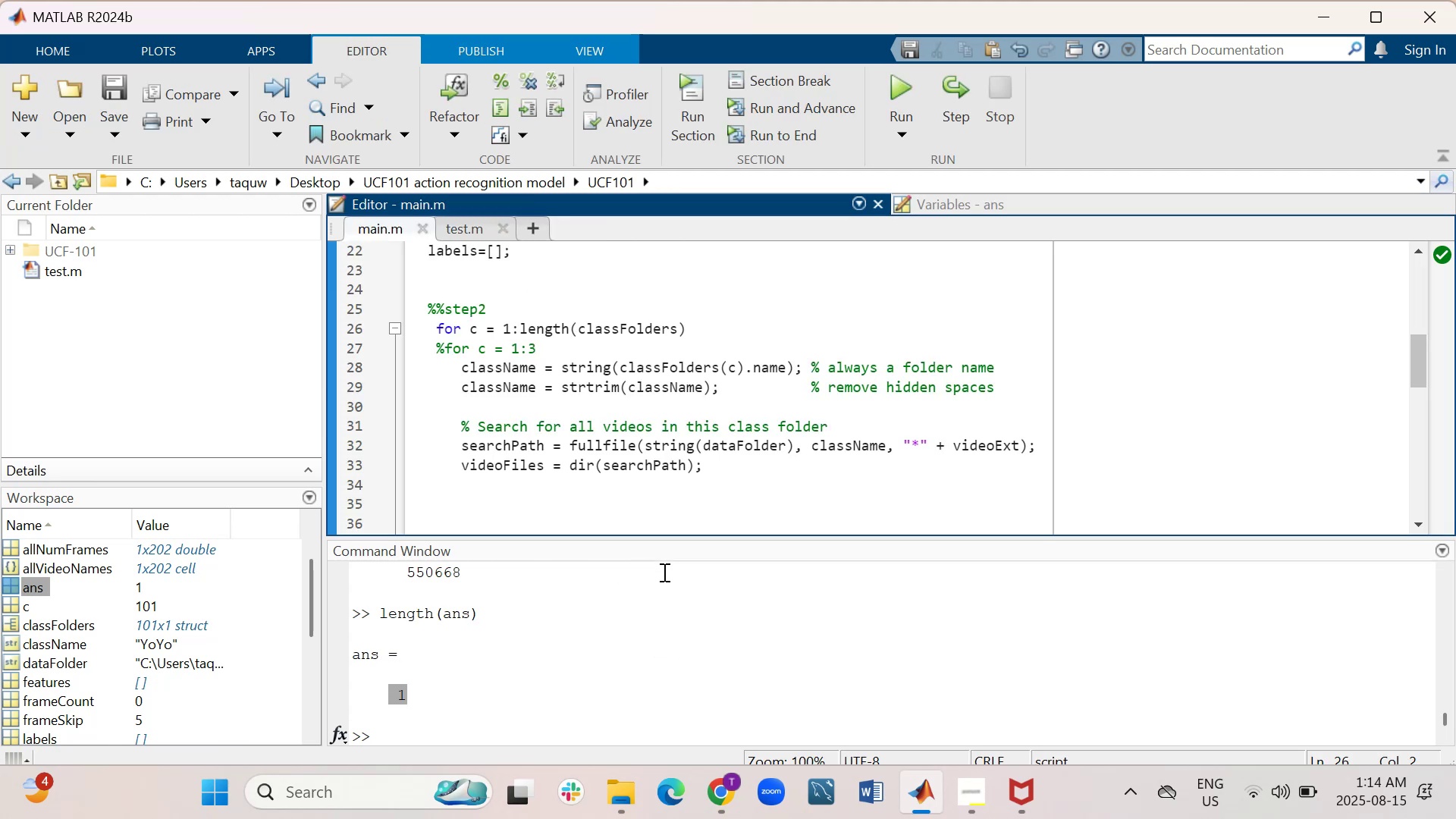 
left_click([1009, 199])
 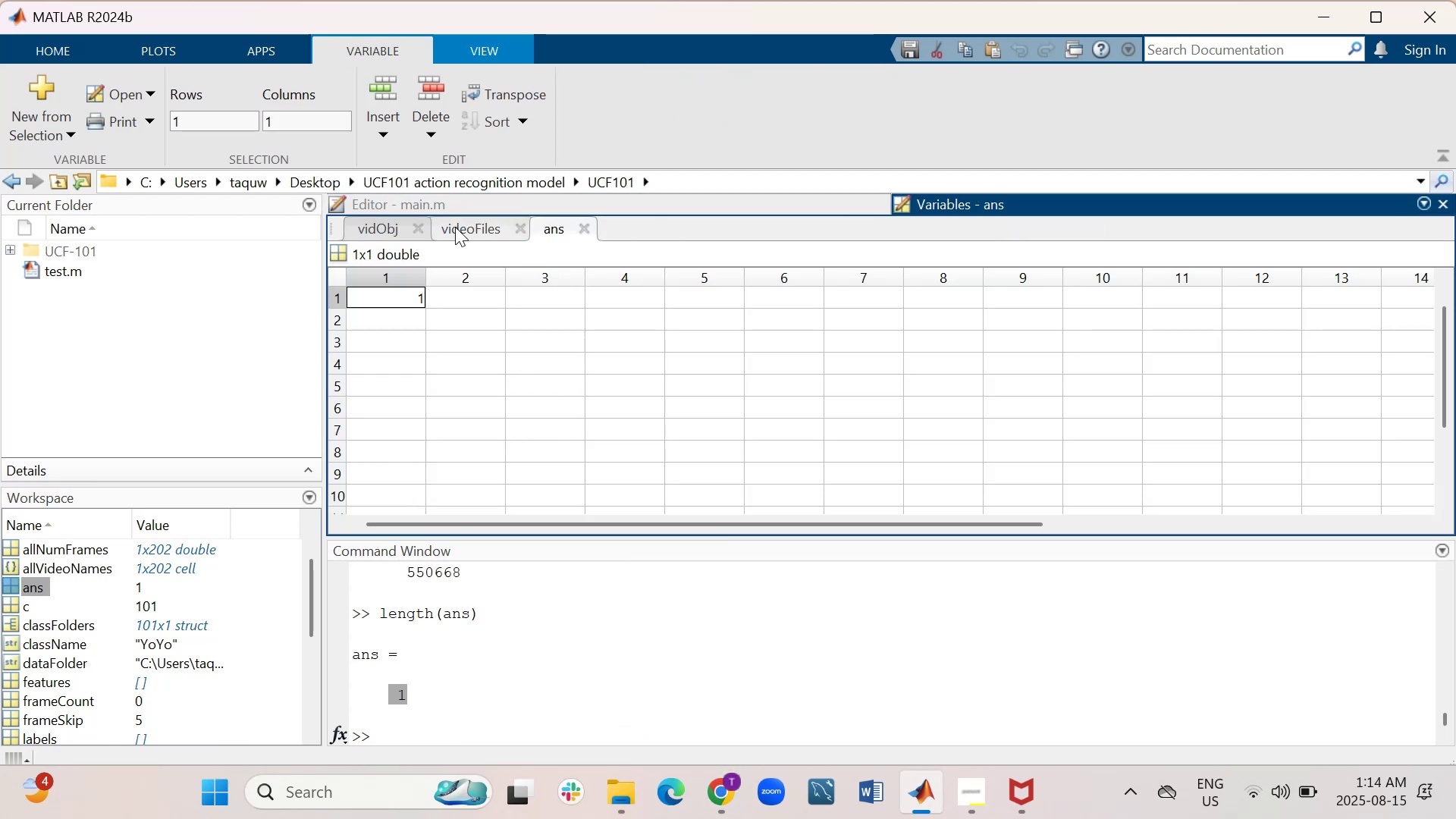 
left_click([438, 199])
 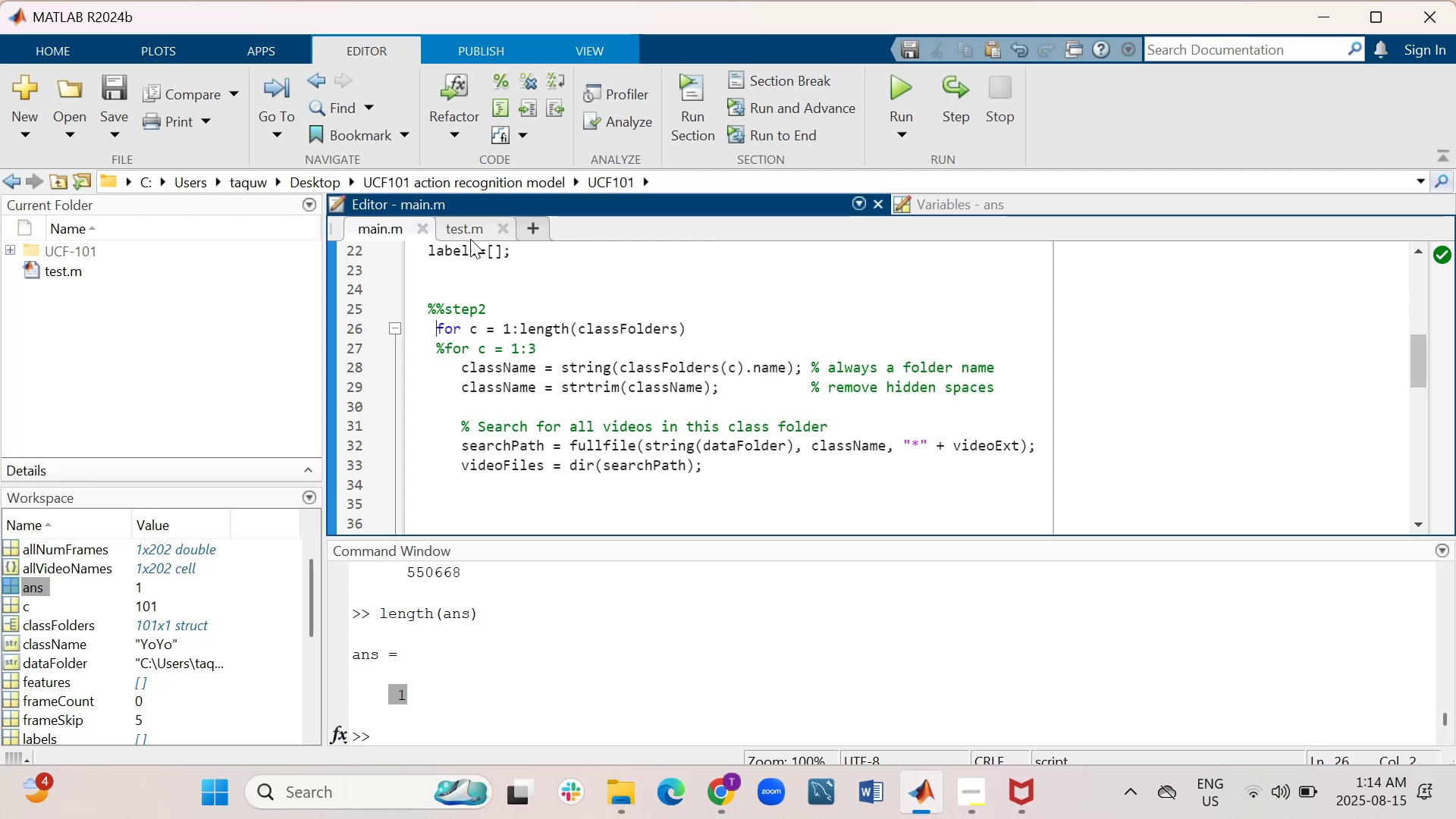 
left_click([474, 232])
 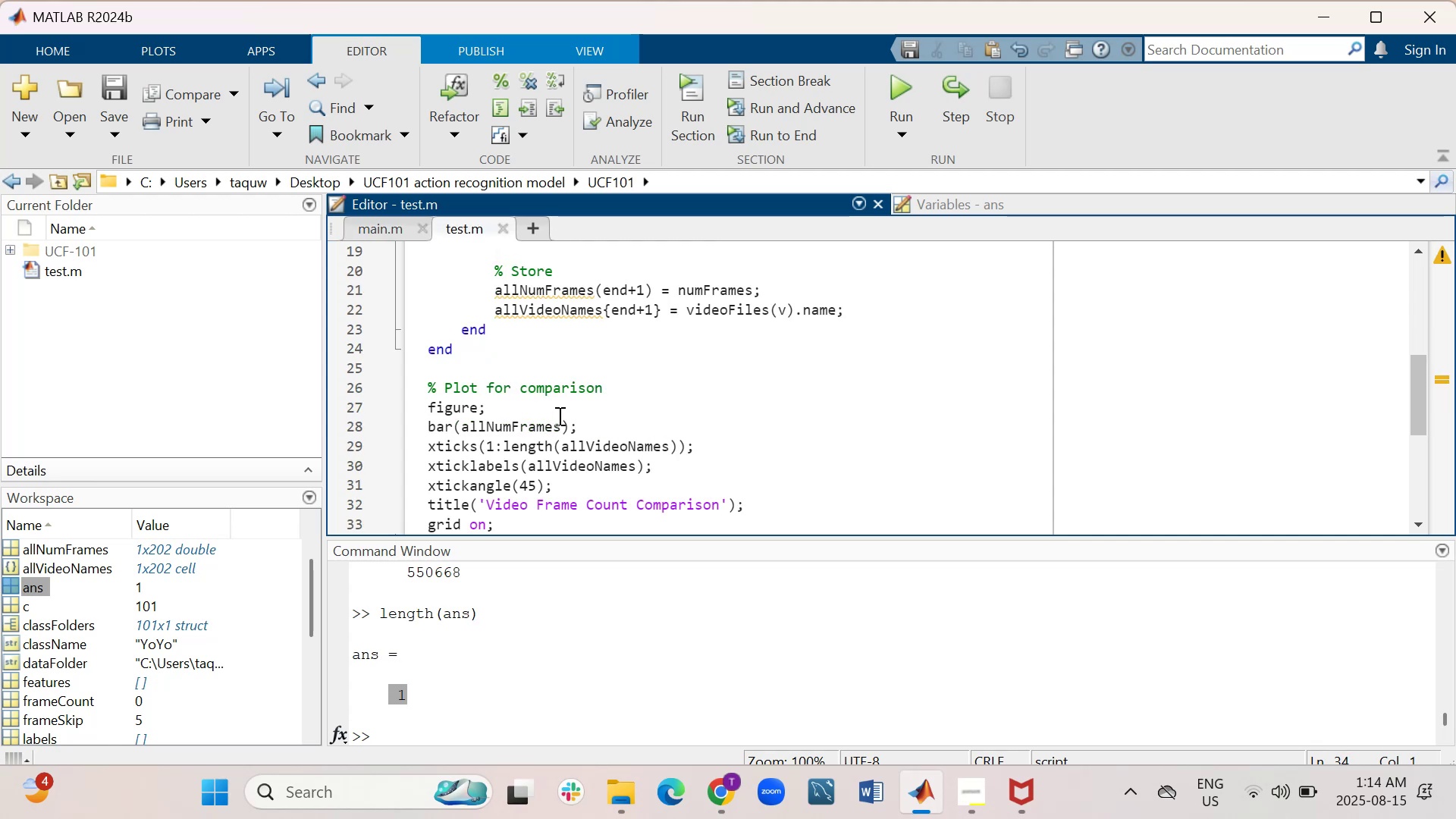 
scroll: coordinate [560, 416], scroll_direction: down, amount: 1.0
 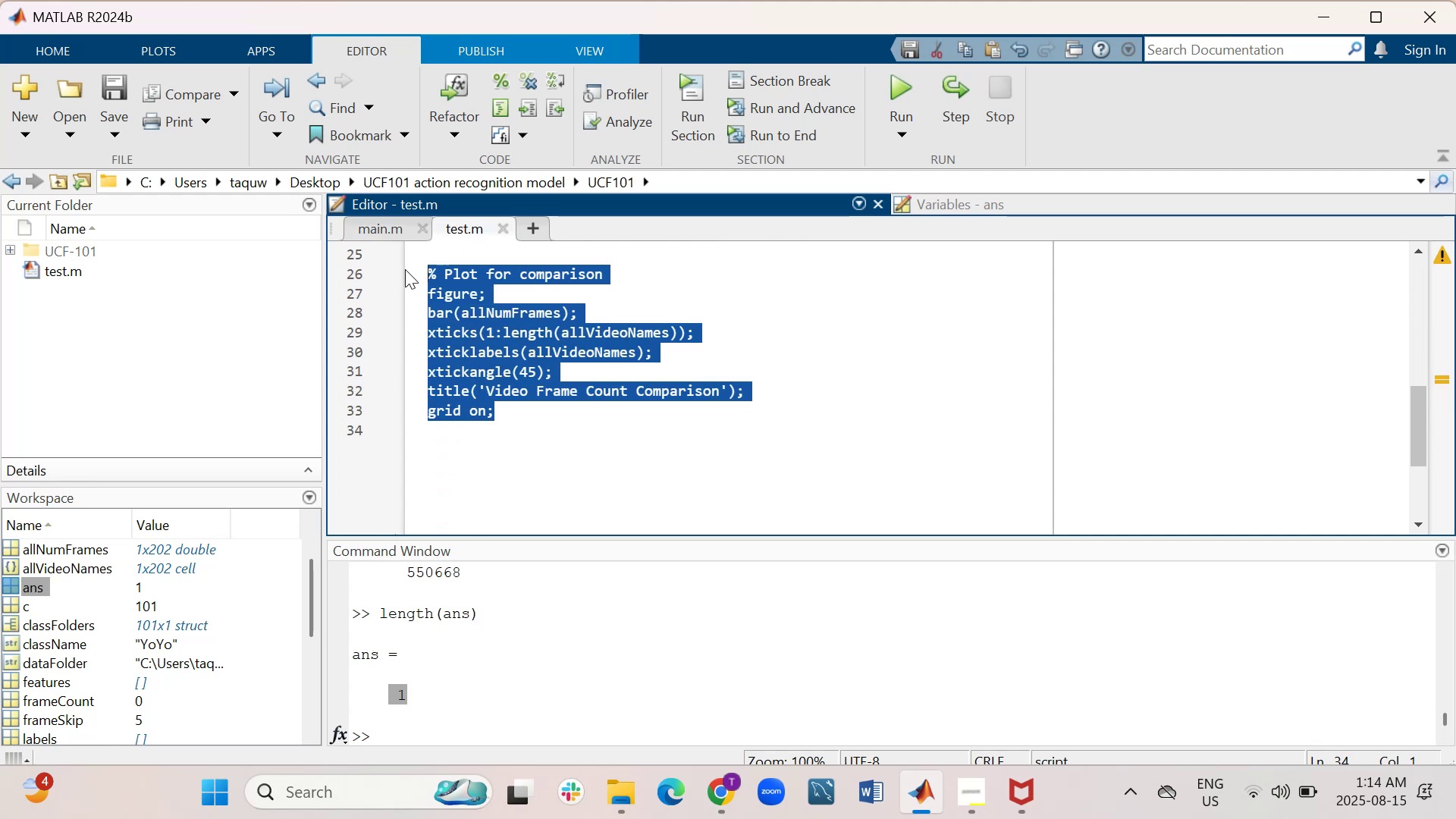 
right_click([461, 321])
 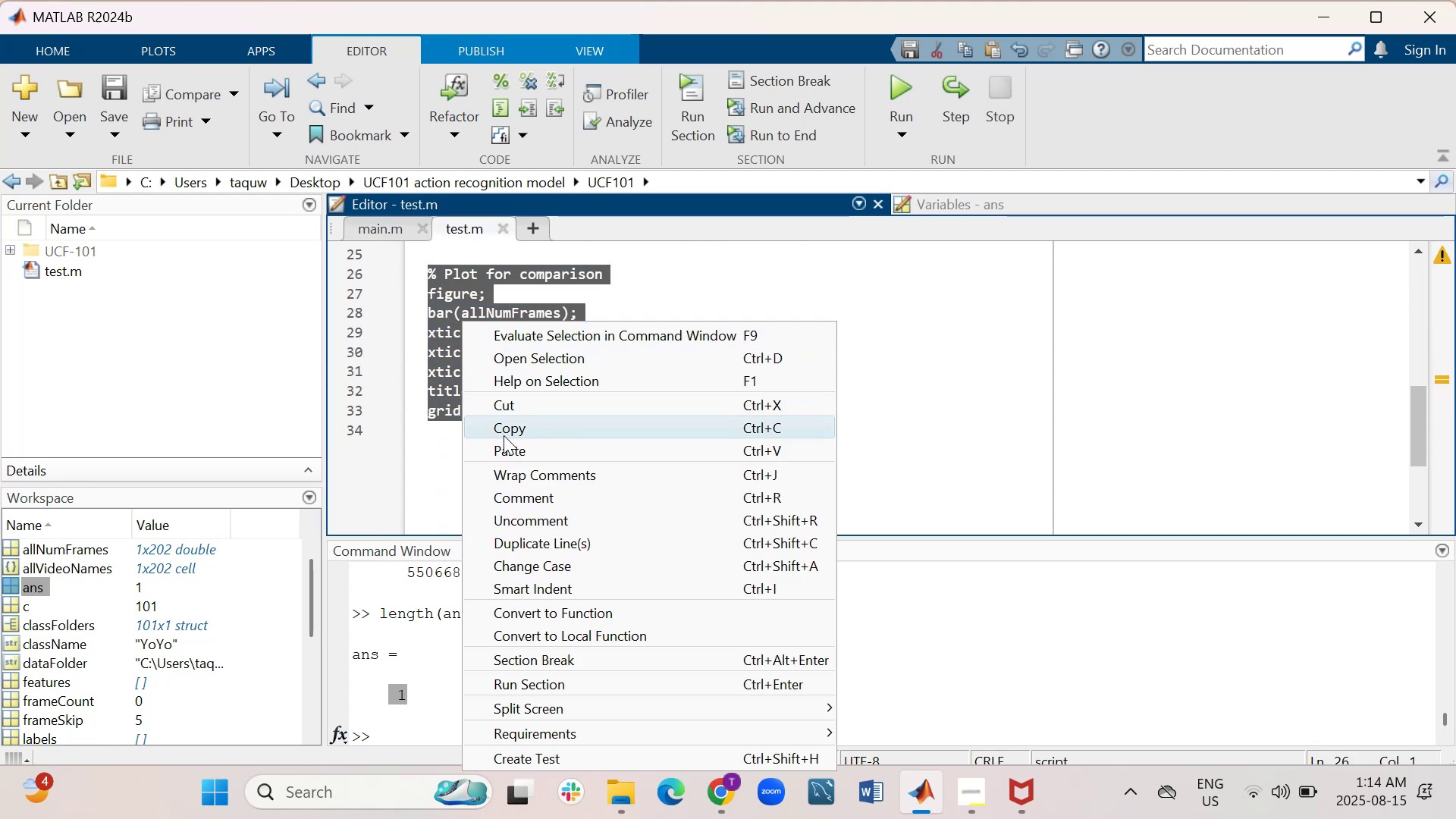 
left_click([504, 429])
 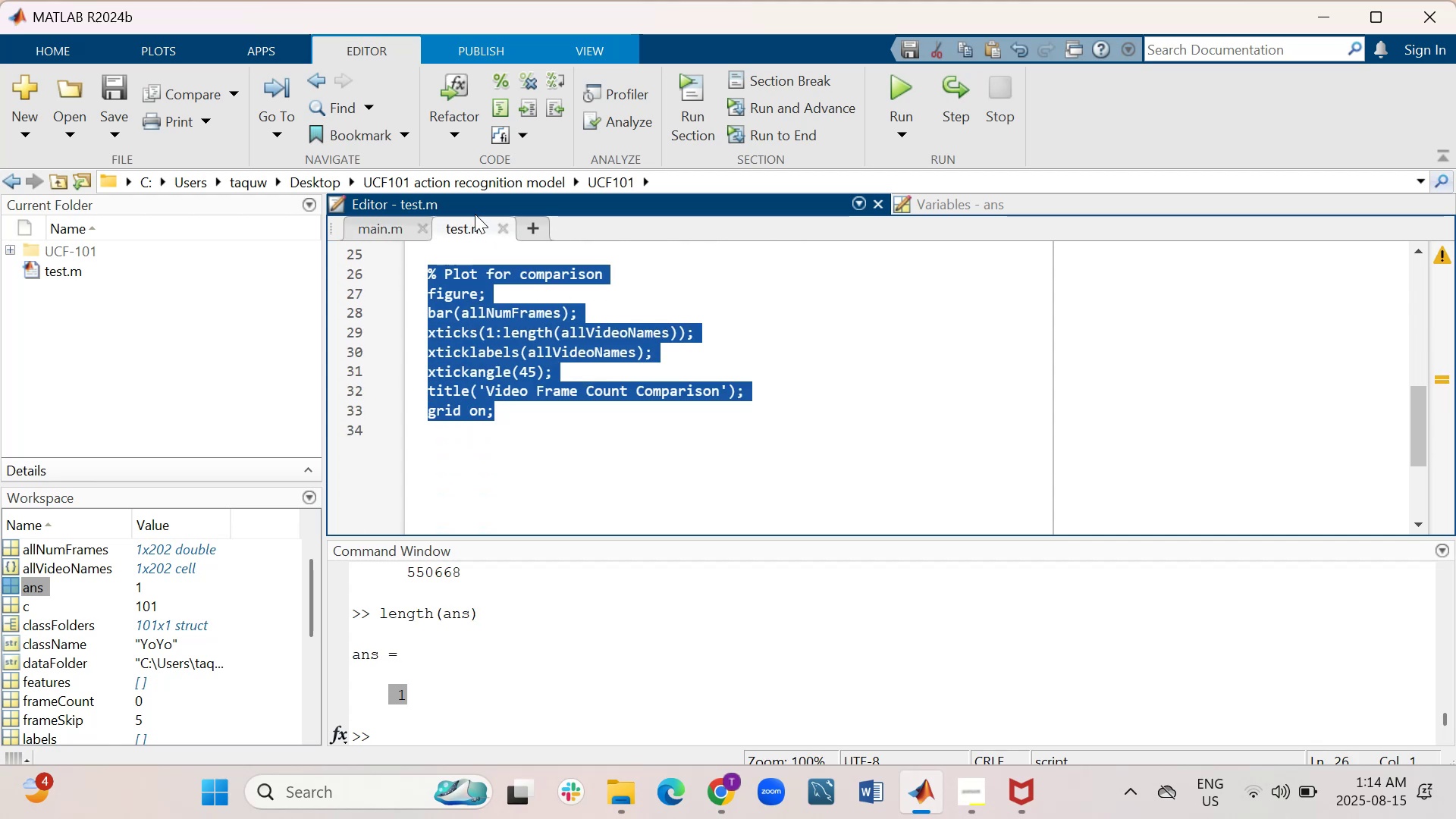 
left_click([475, 200])
 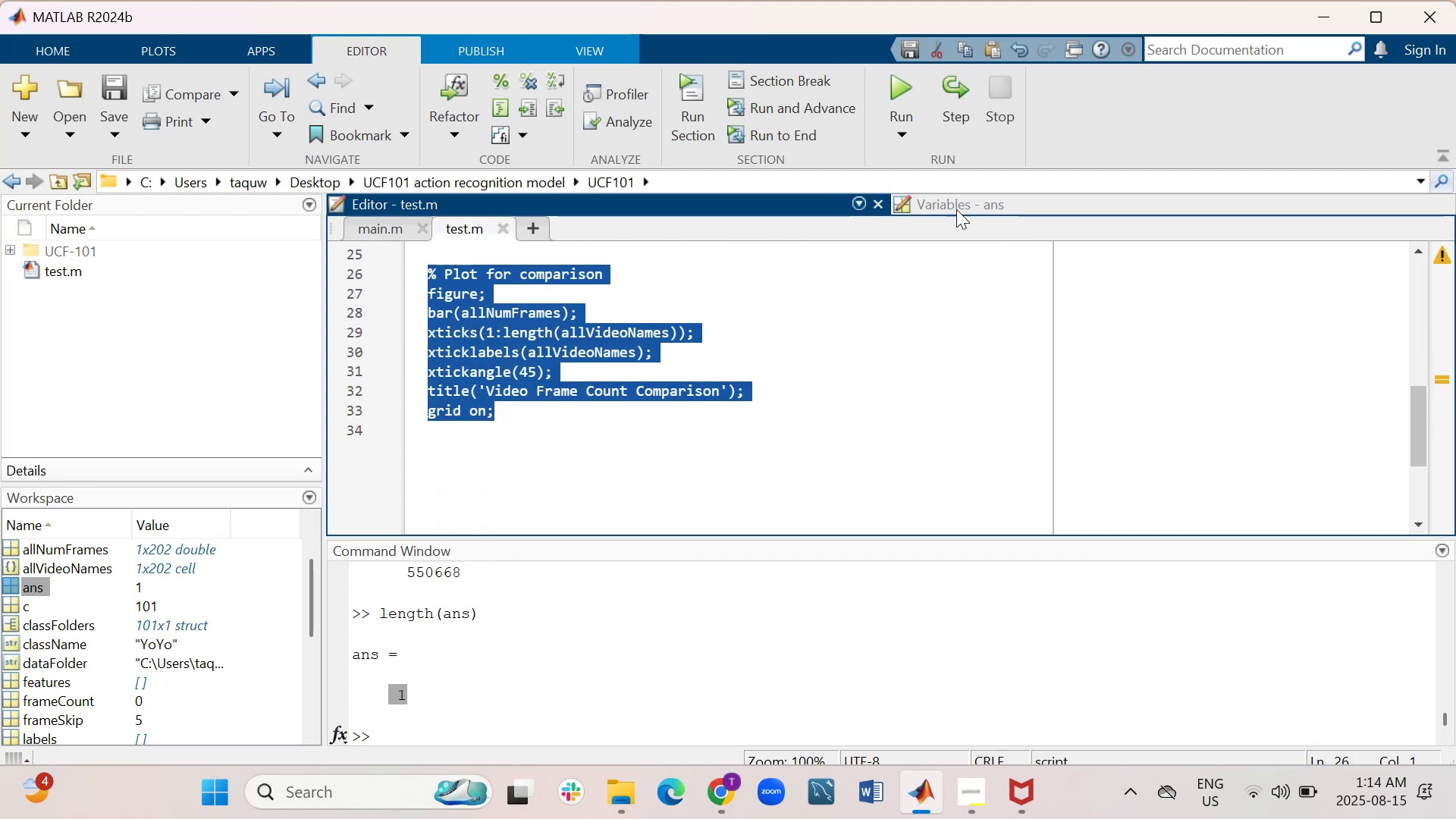 
left_click([596, 200])
 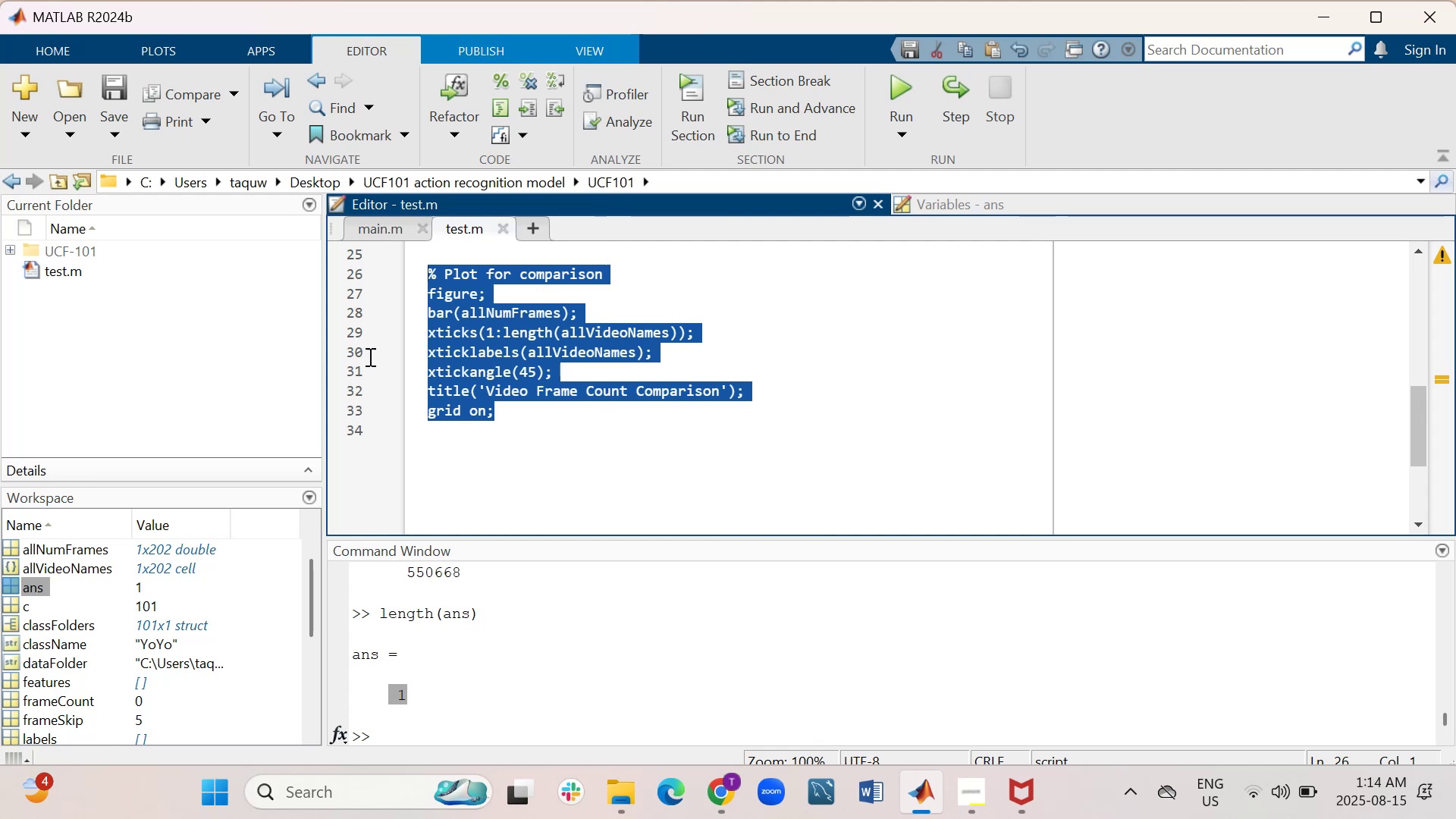 
left_click([369, 220])
 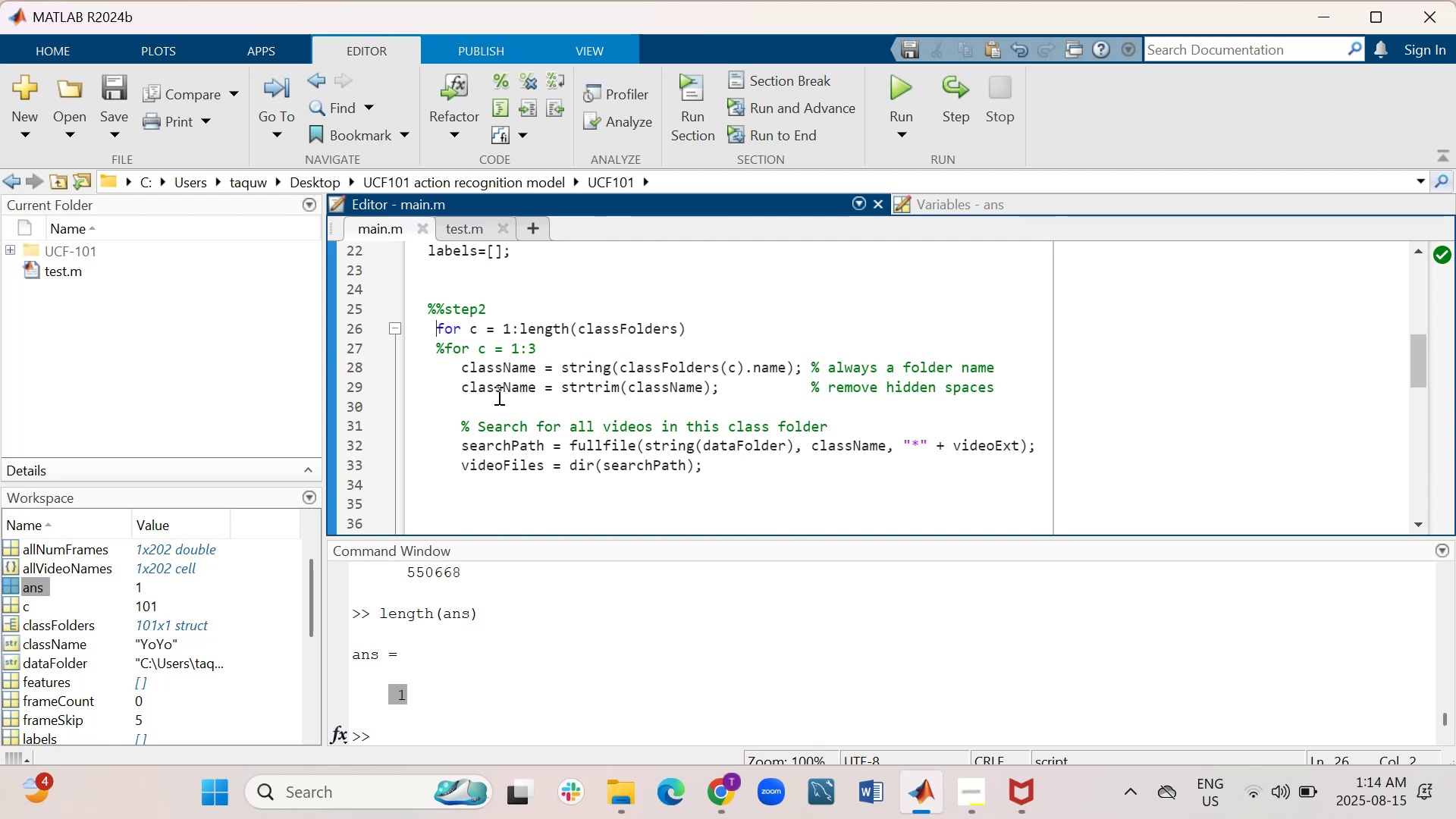 
scroll: coordinate [522, 391], scroll_direction: down, amount: 6.0
 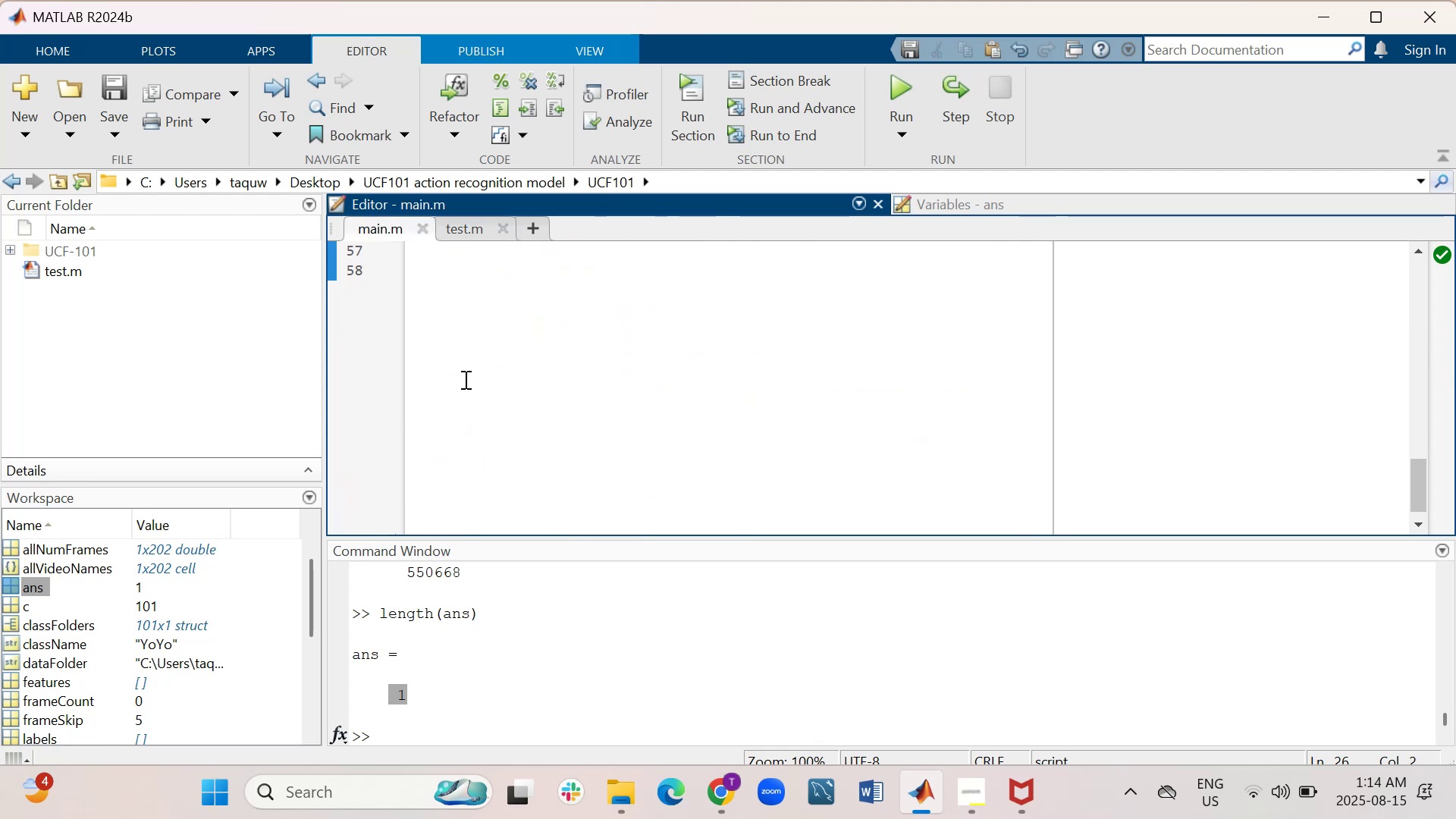 
scroll: coordinate [486, 361], scroll_direction: up, amount: 1.0
 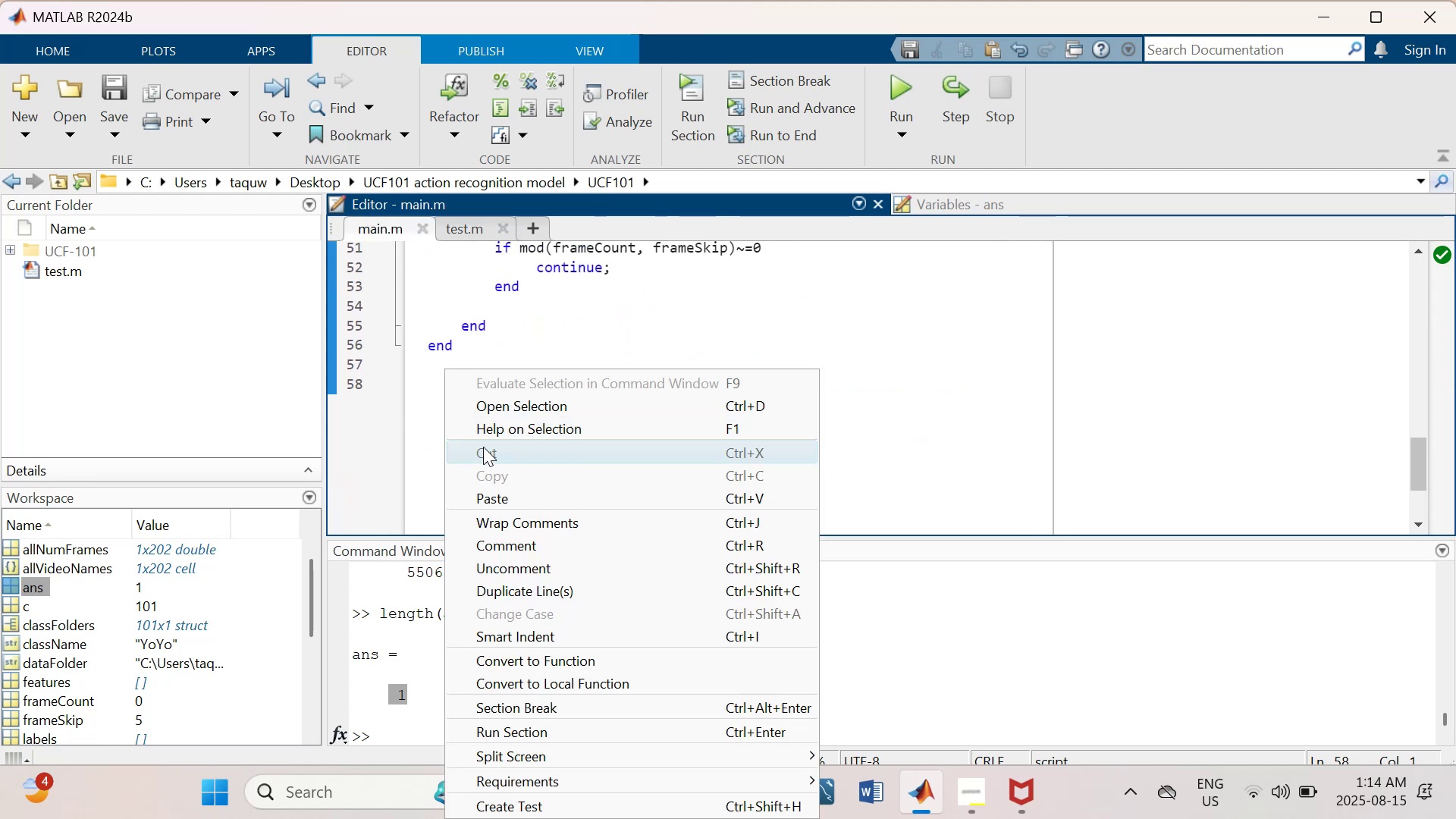 
left_click([494, 500])
 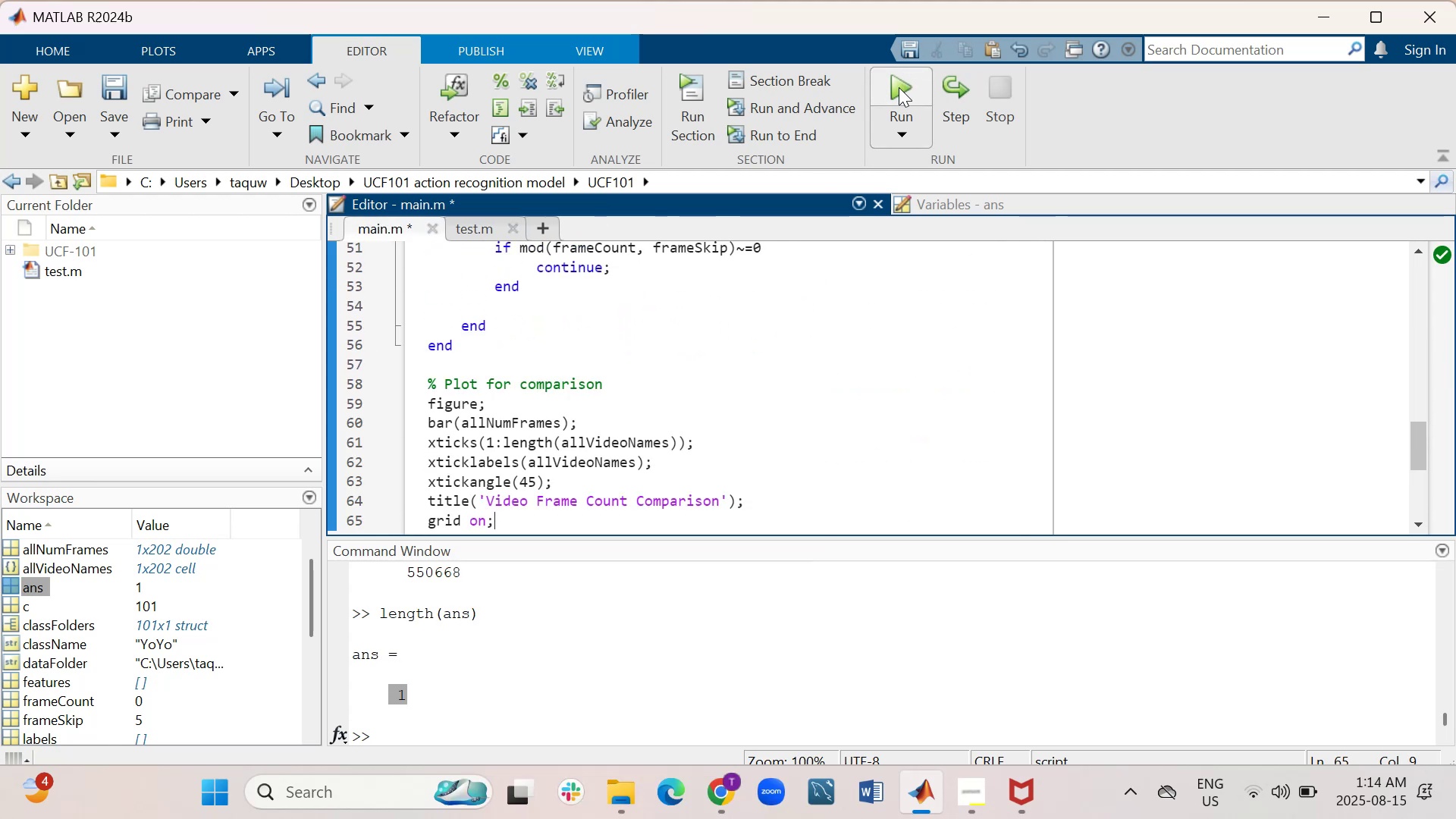 
left_click([899, 87])
 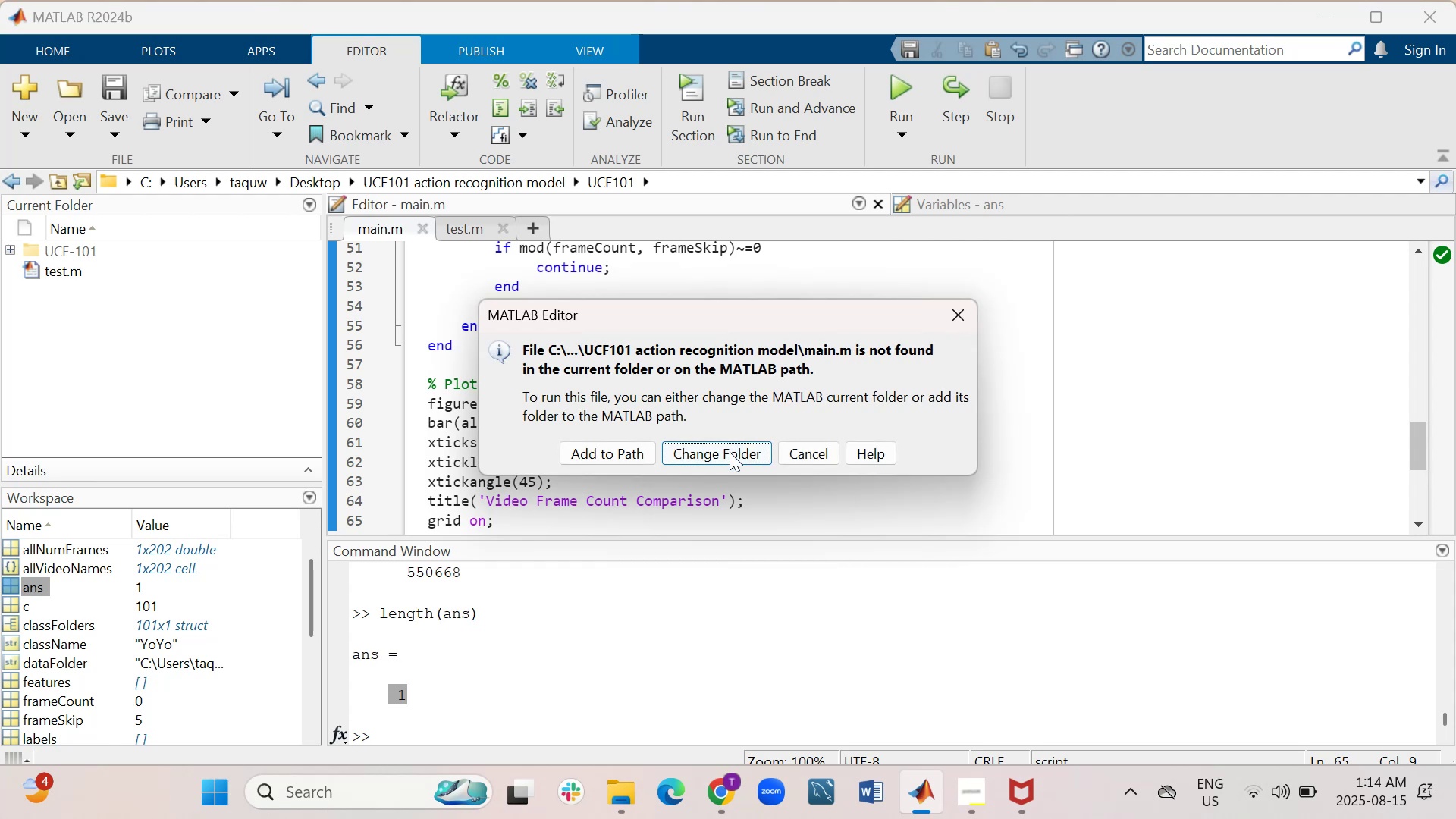 
left_click([703, 455])
 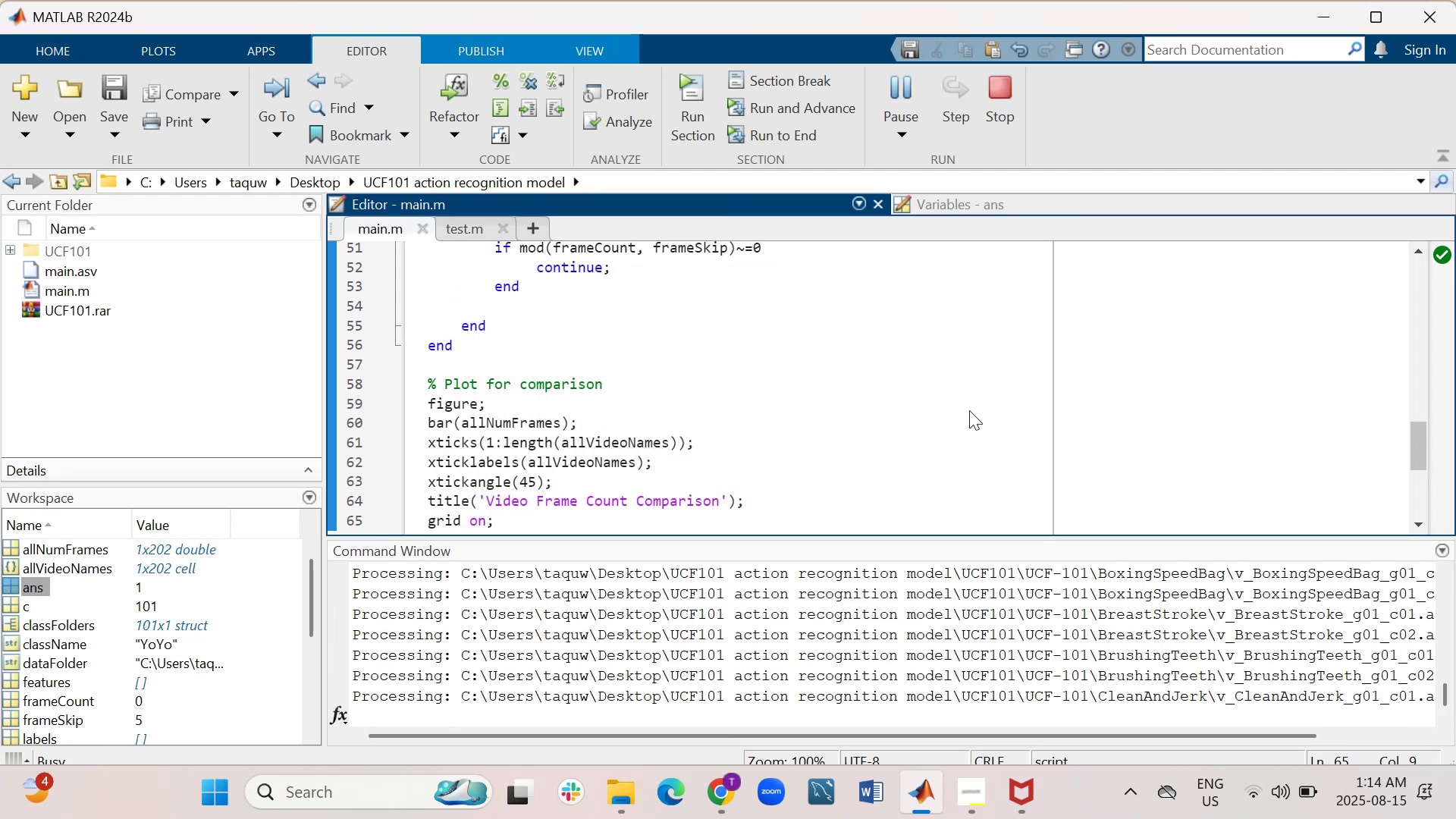 
wait(11.49)
 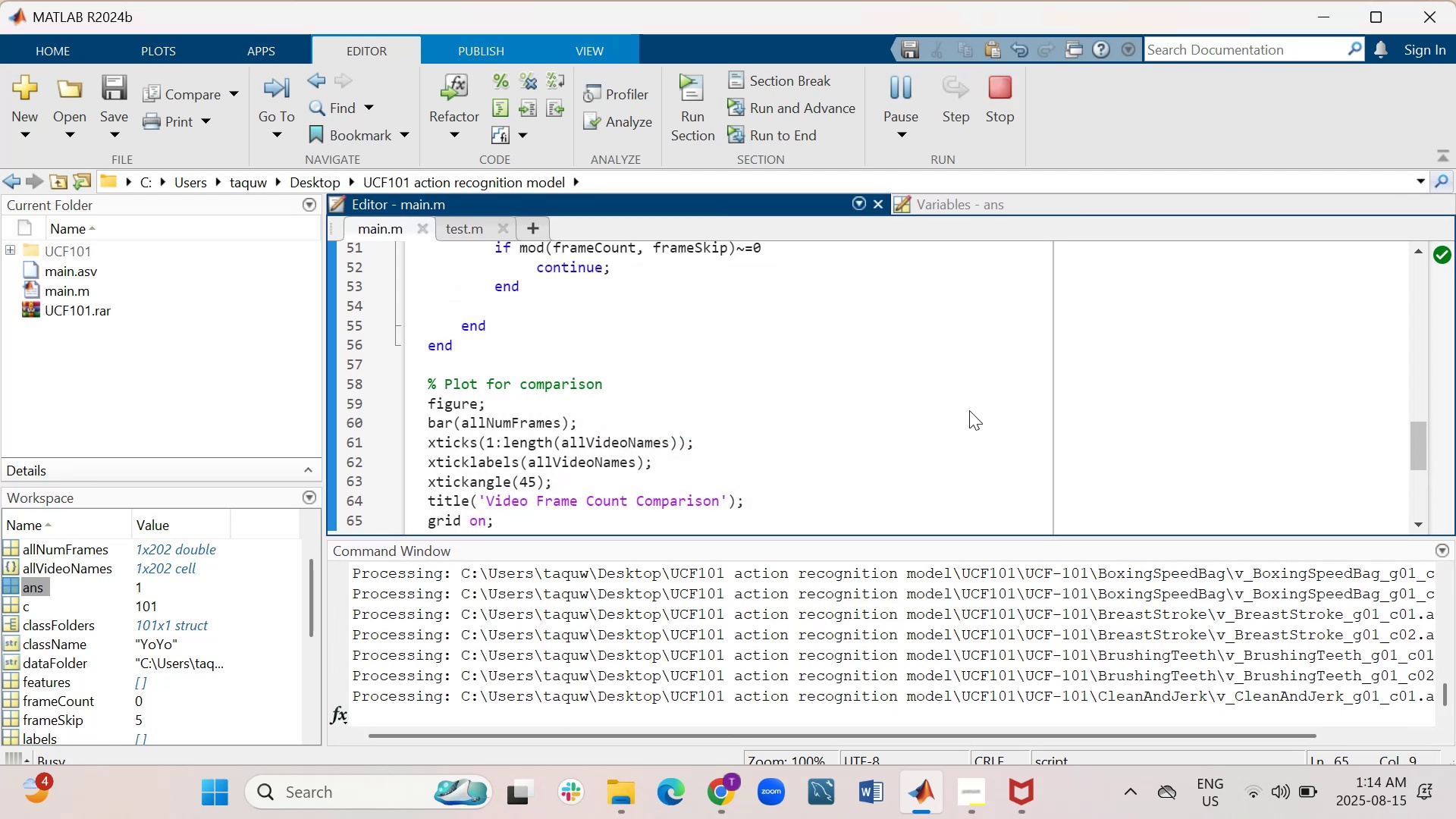 
left_click([662, 695])
 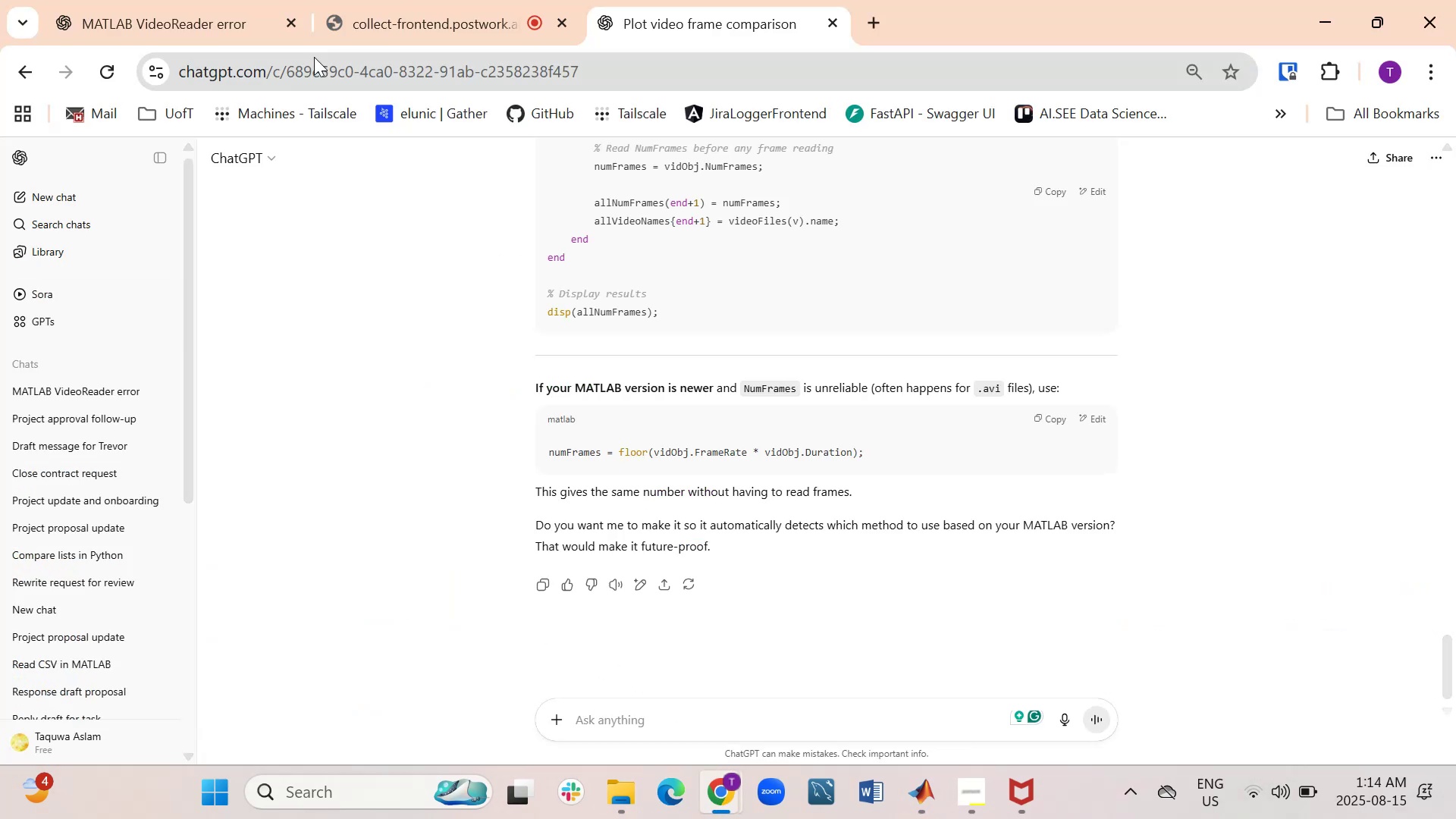 
left_click([414, 0])
 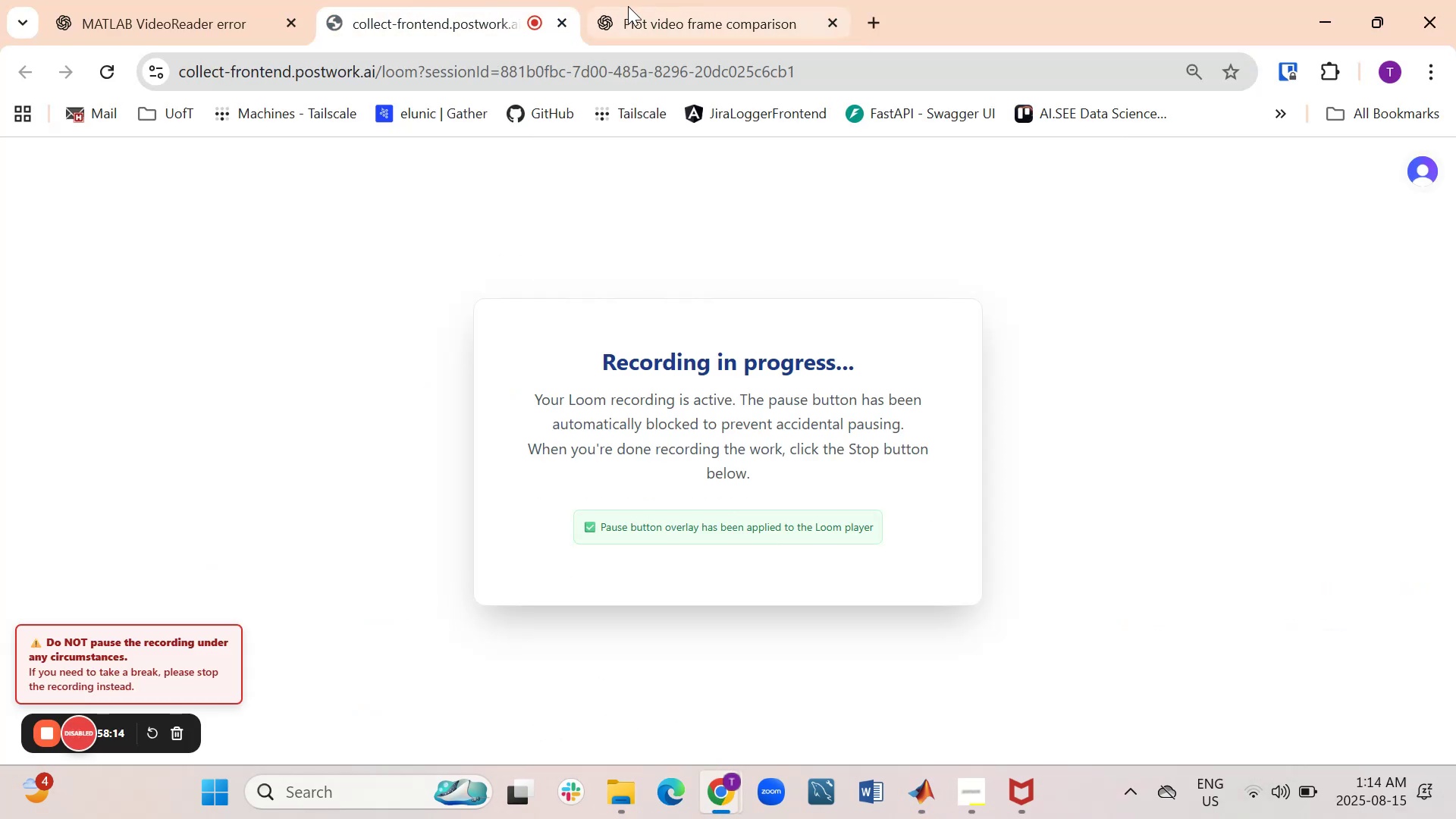 
left_click([677, 6])
 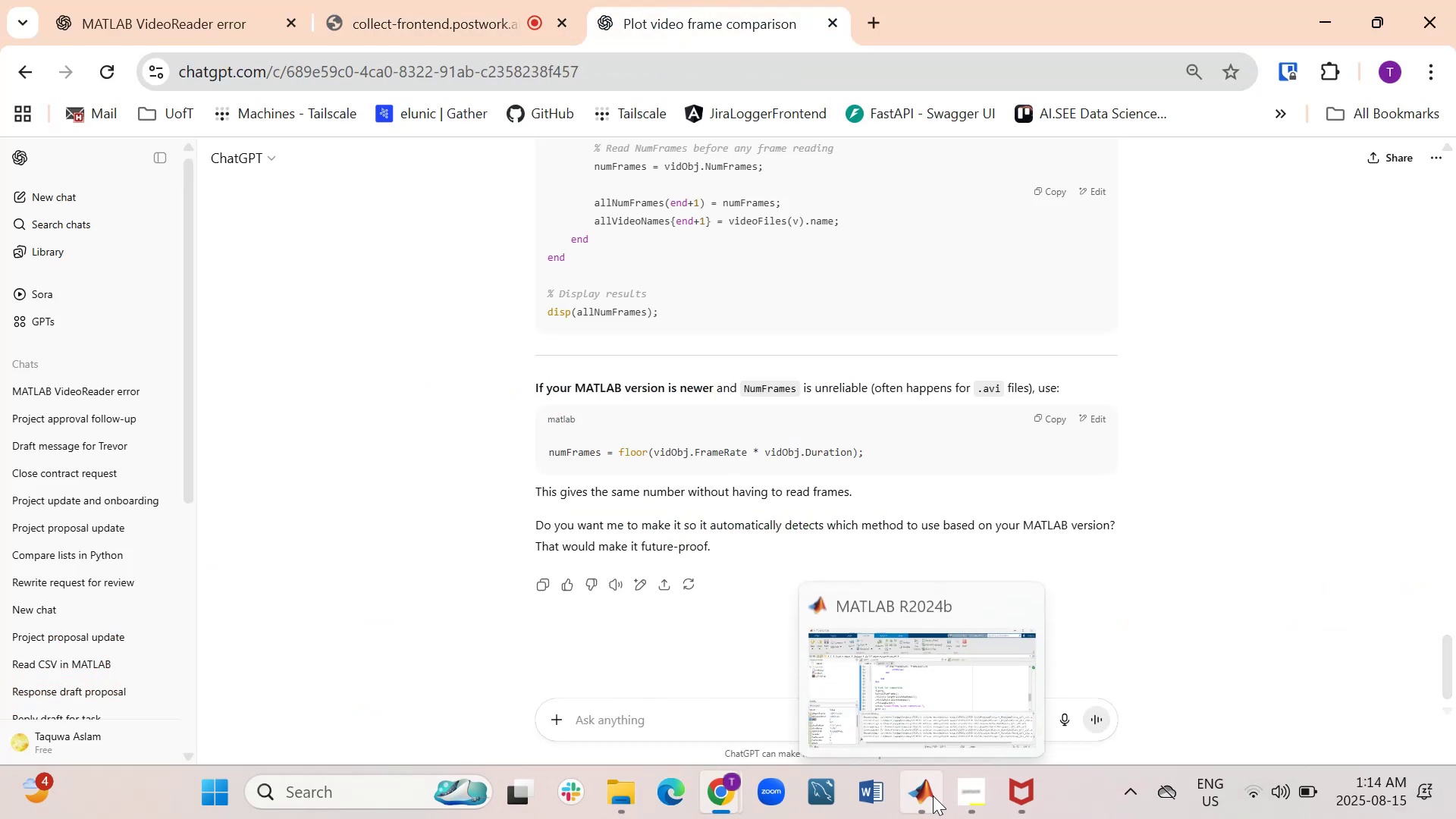 
left_click([923, 680])
 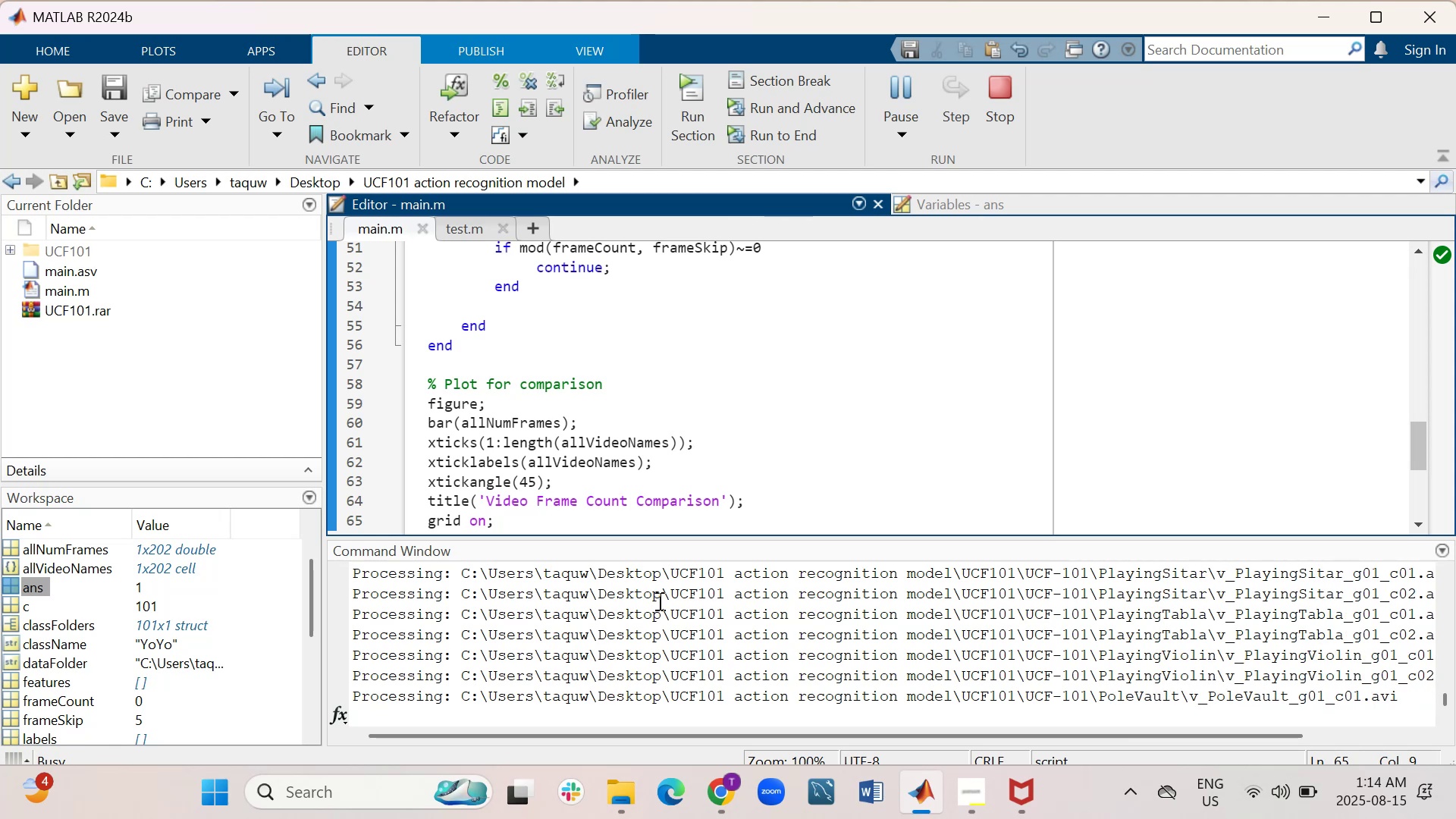 
scroll: coordinate [789, 421], scroll_direction: up, amount: 5.0
 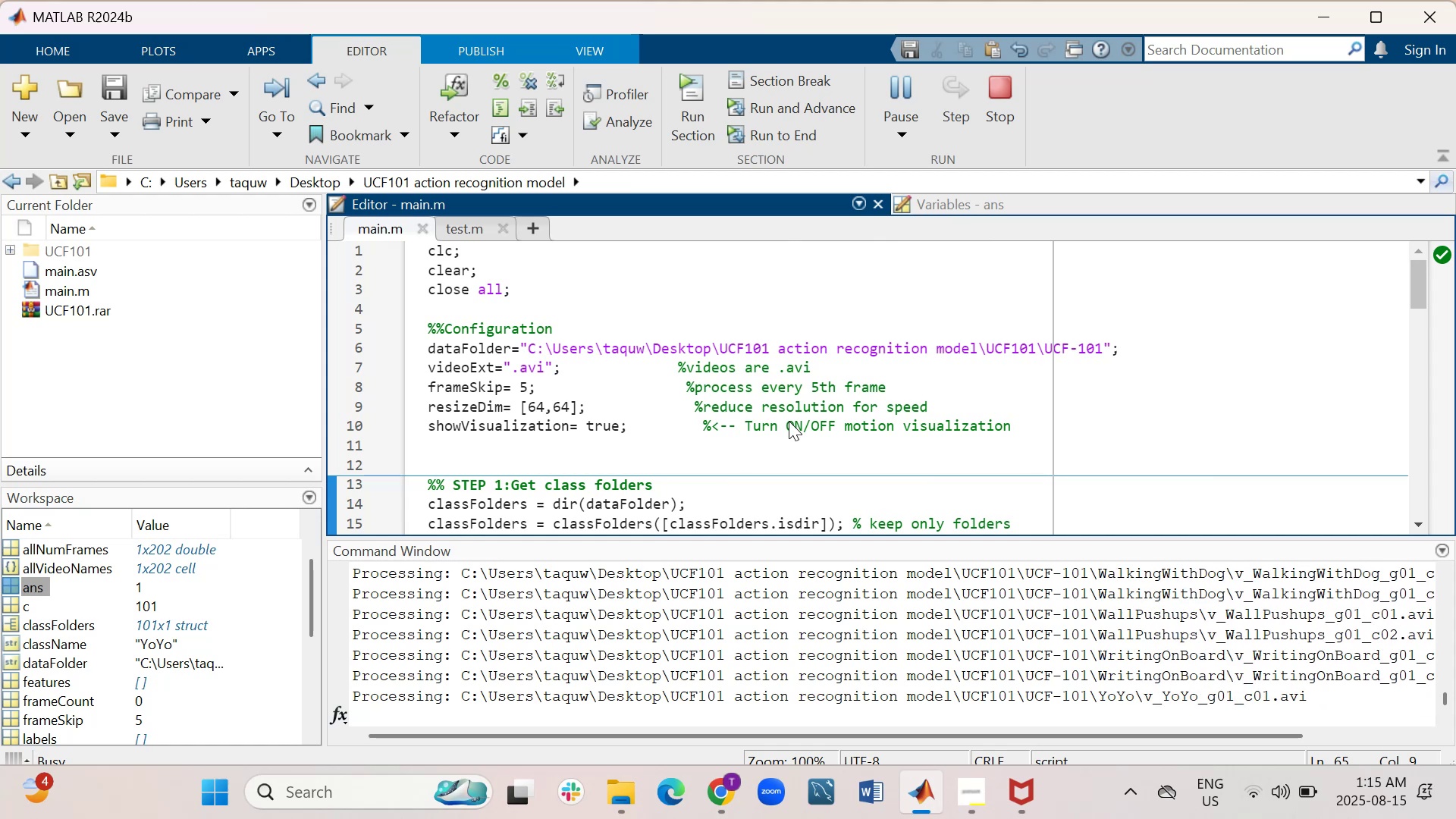 
scroll: coordinate [789, 421], scroll_direction: up, amount: 1.0
 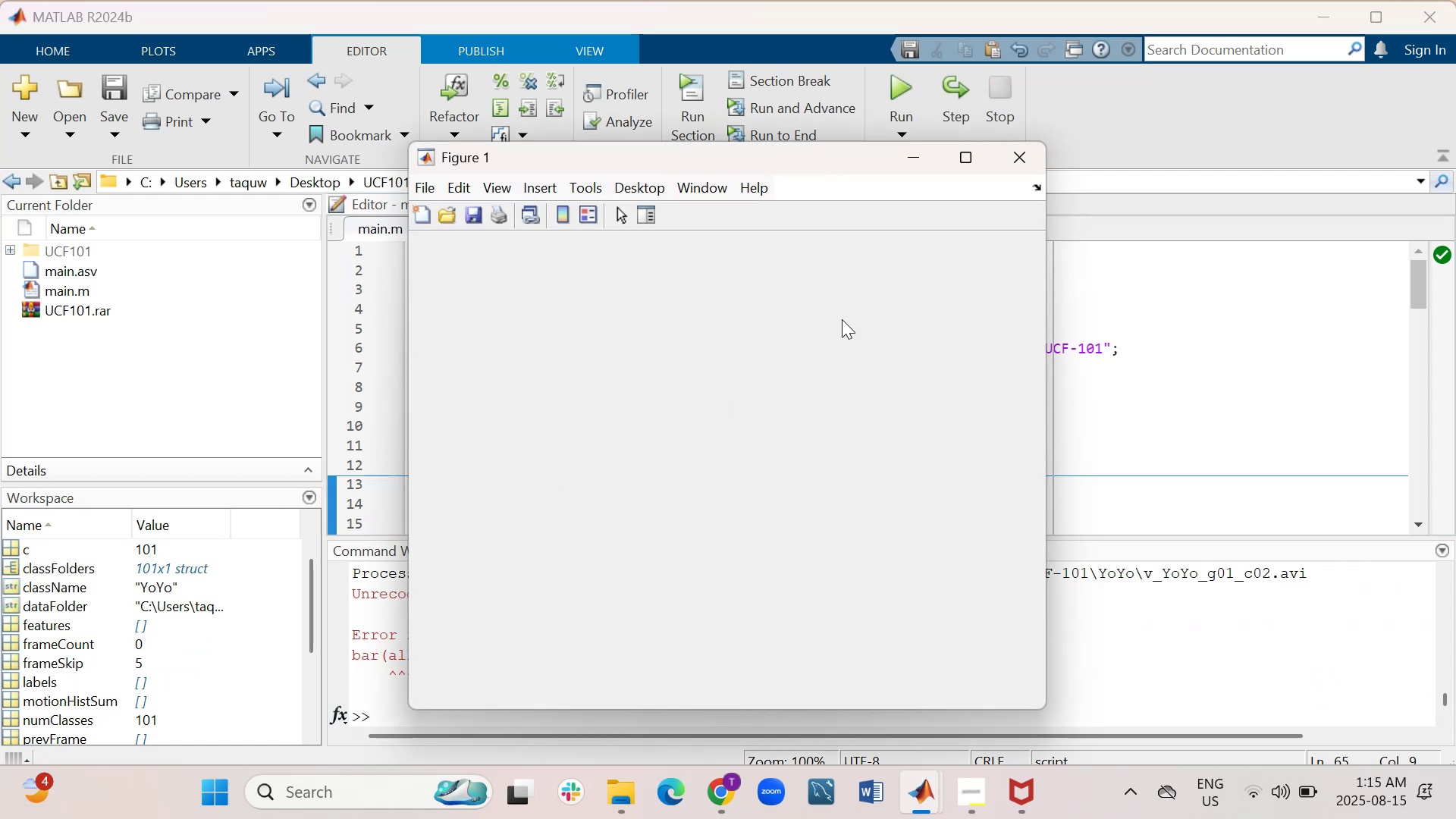 
left_click([919, 165])
 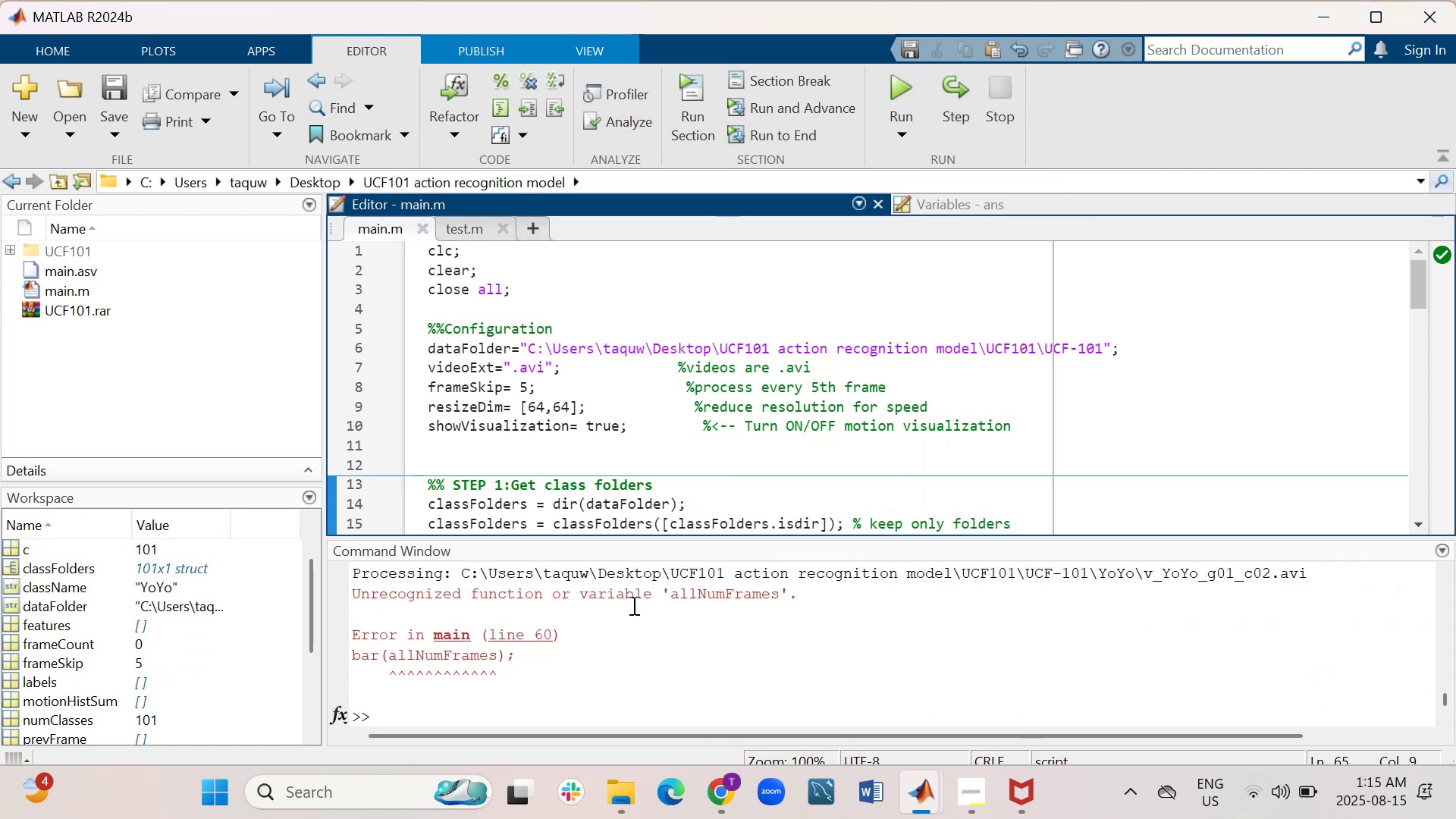 
wait(8.46)
 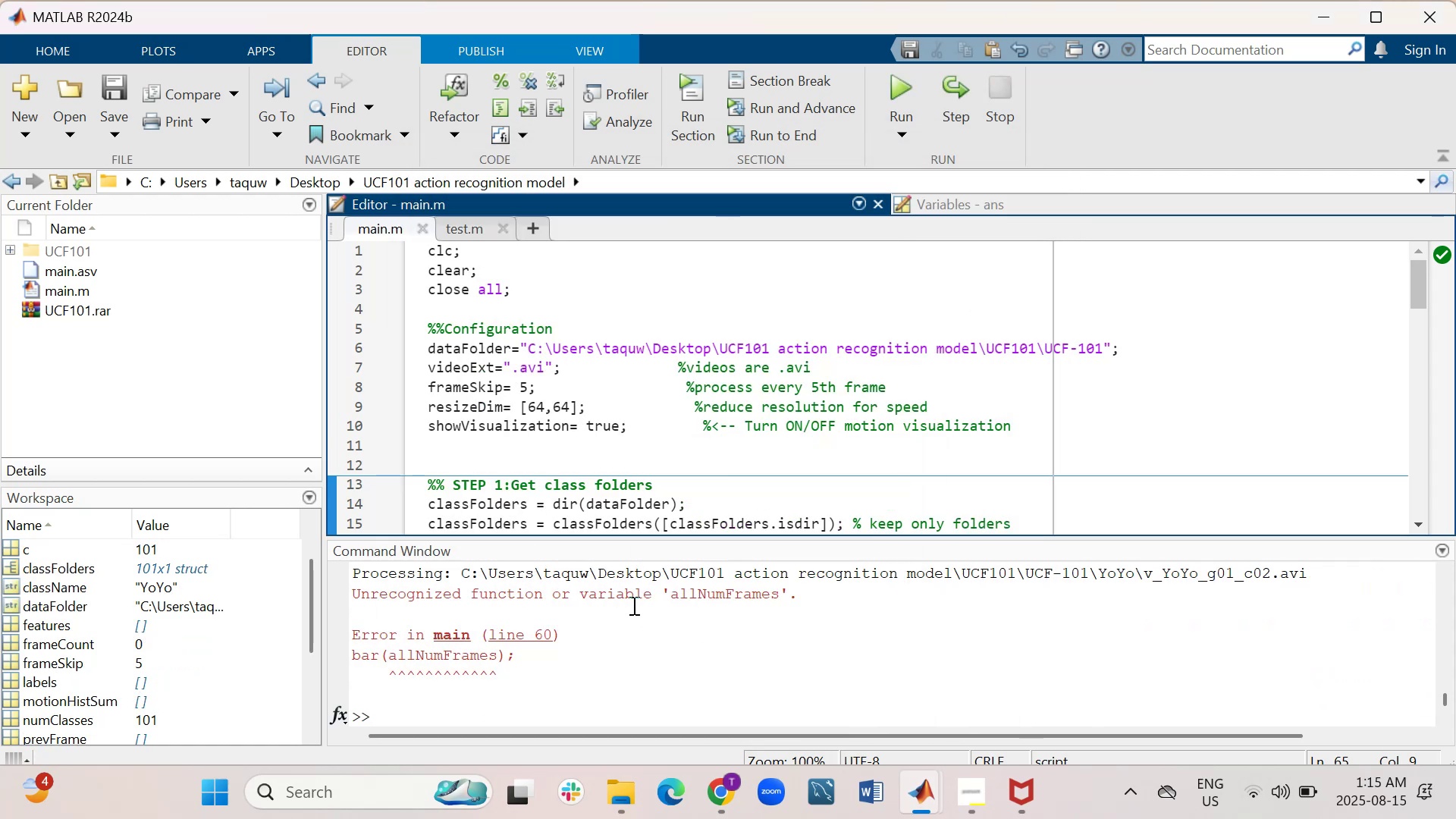 
left_click([609, 206])
 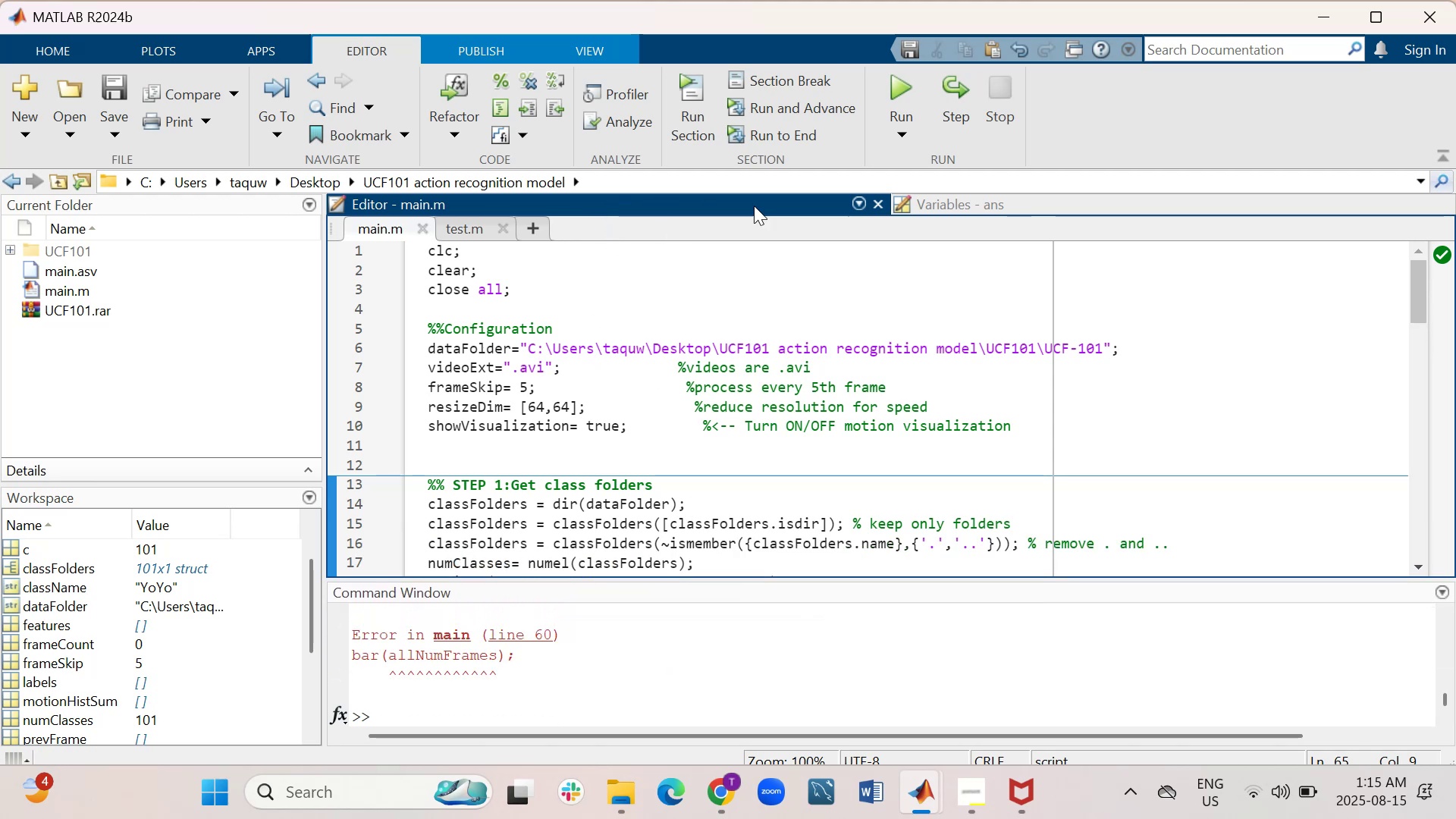 
left_click([739, 205])
 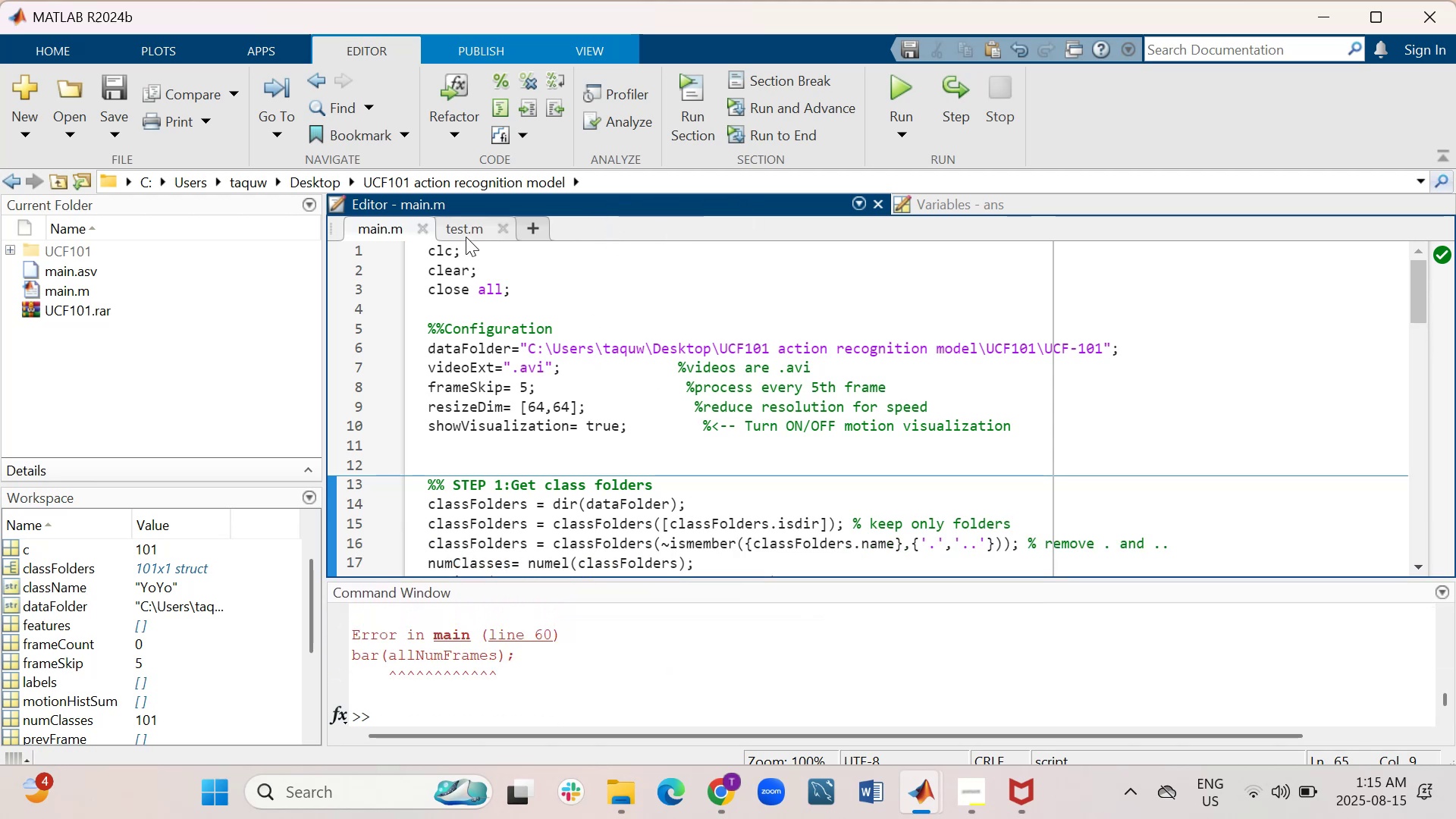 
left_click([468, 230])
 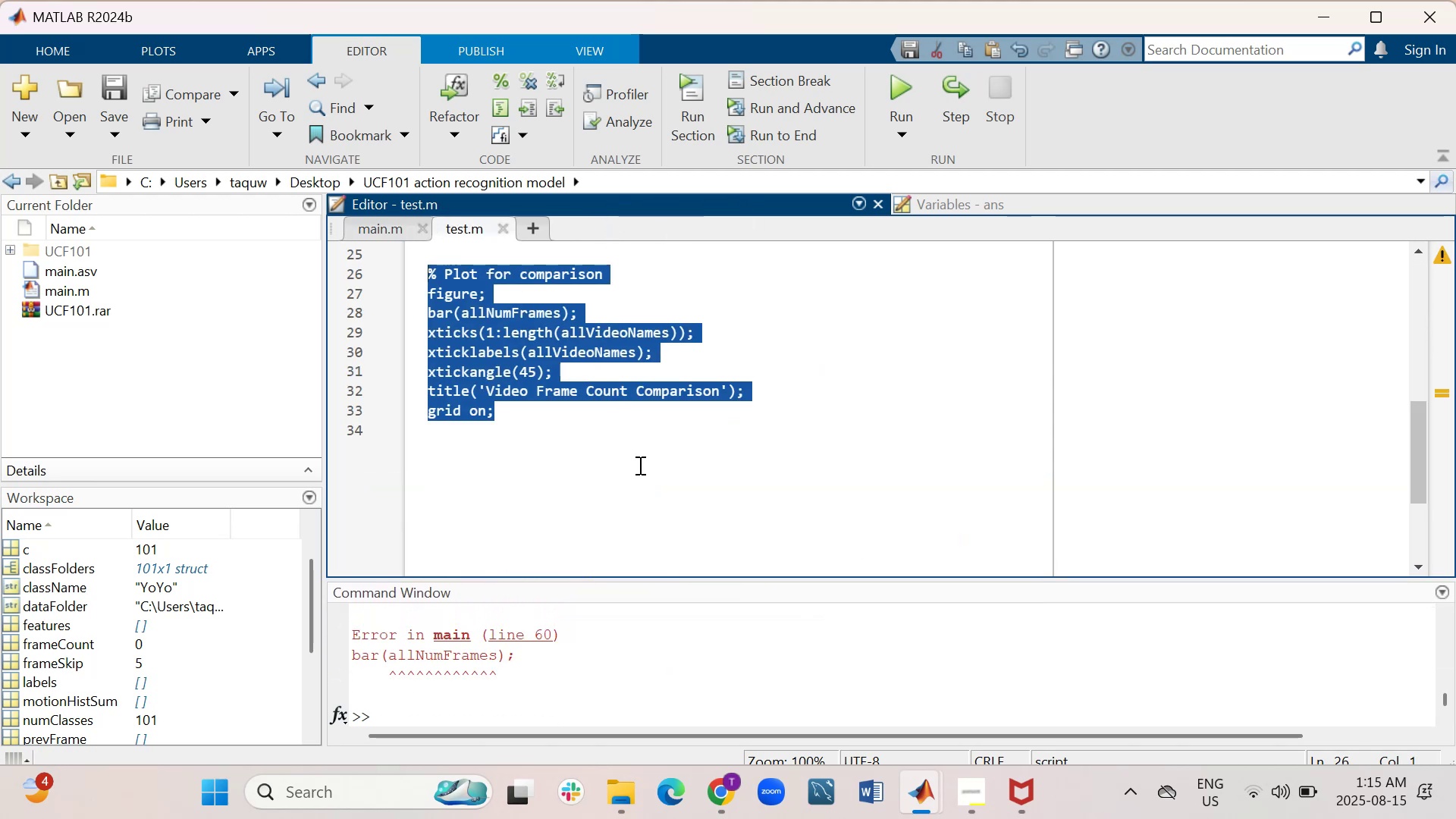 
left_click([631, 479])
 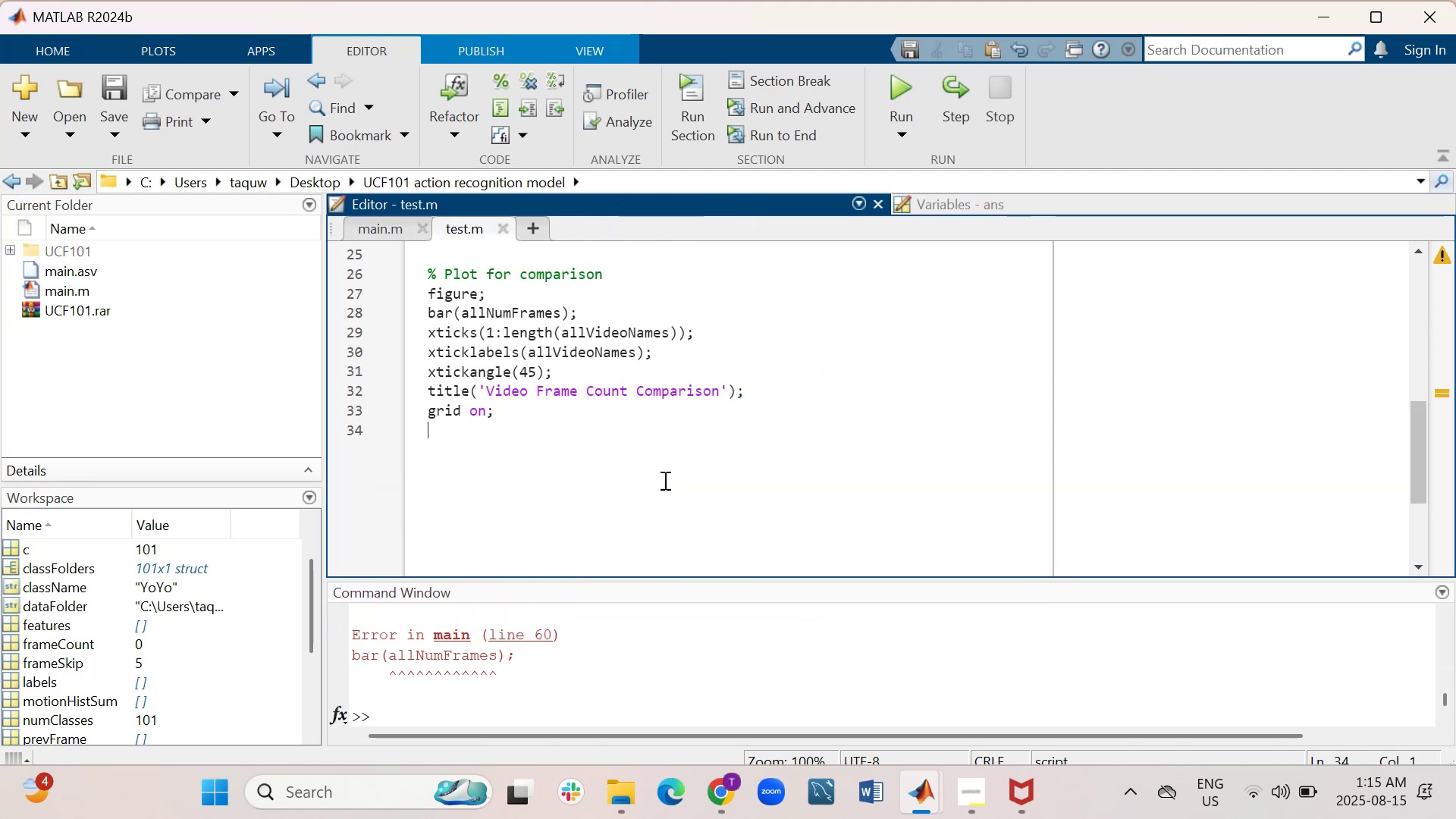 
scroll: coordinate [664, 480], scroll_direction: up, amount: 1.0
 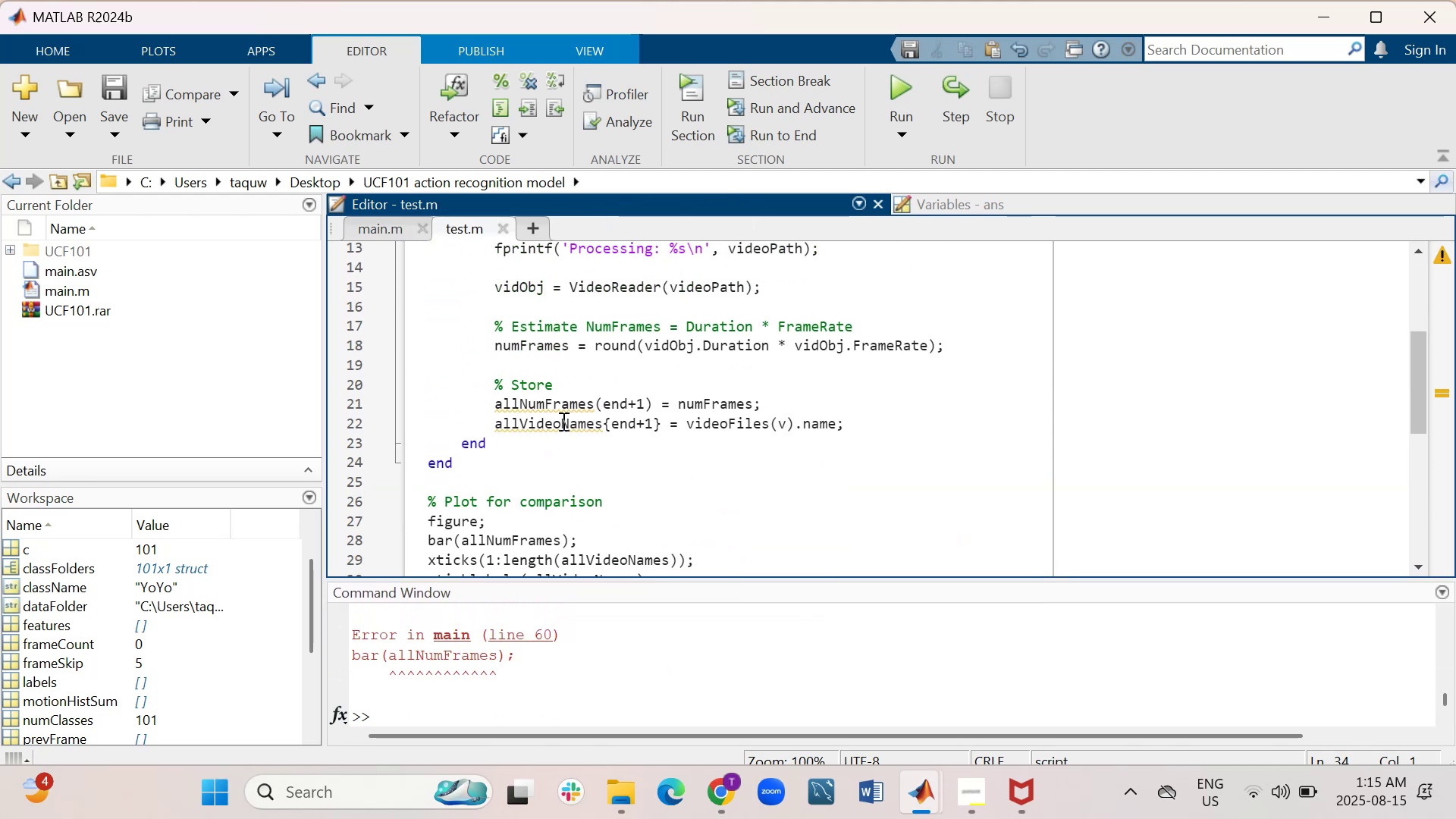 
scroll: coordinate [636, 457], scroll_direction: down, amount: 1.0
 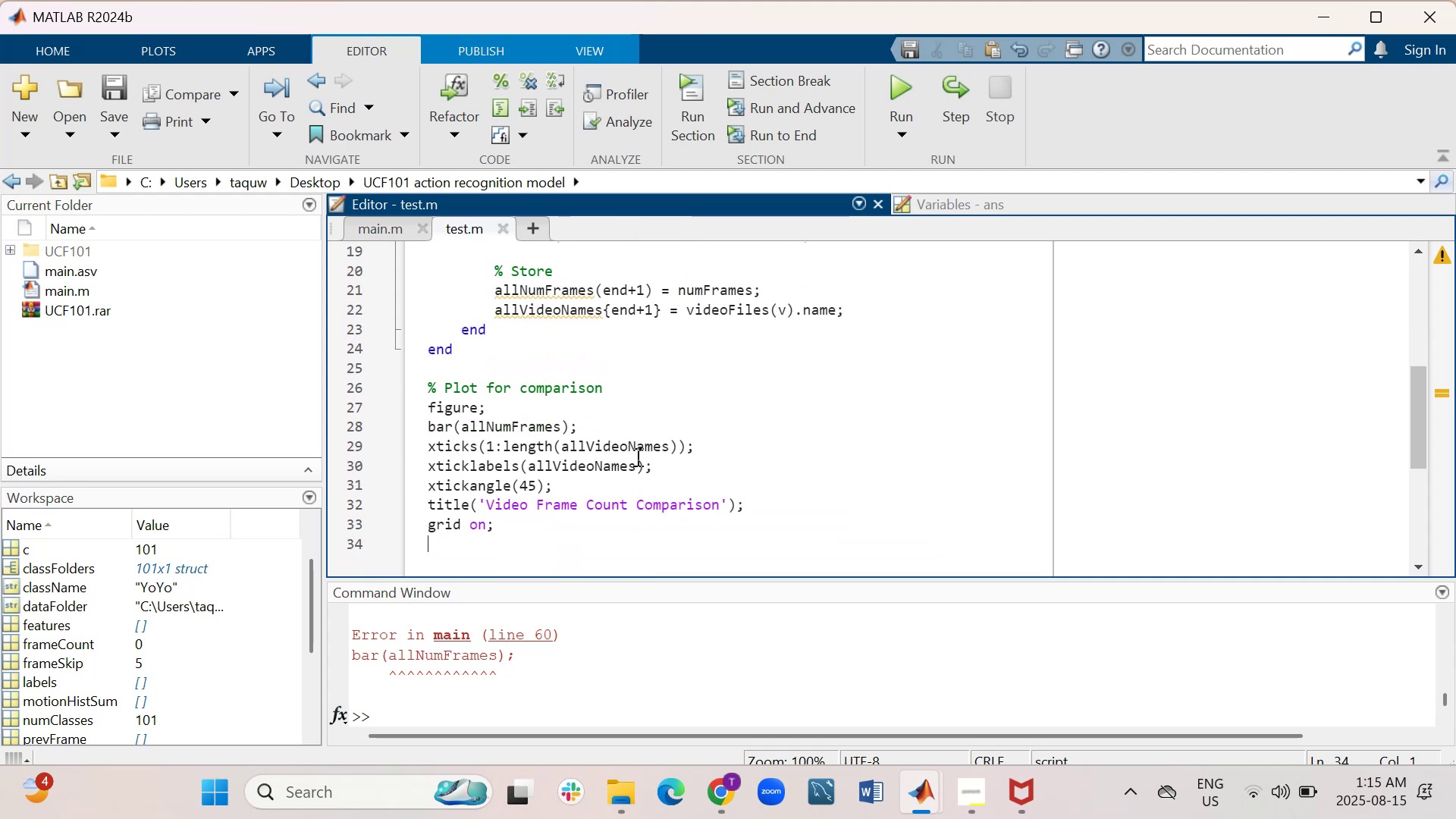 
scroll: coordinate [636, 457], scroll_direction: up, amount: 1.0
 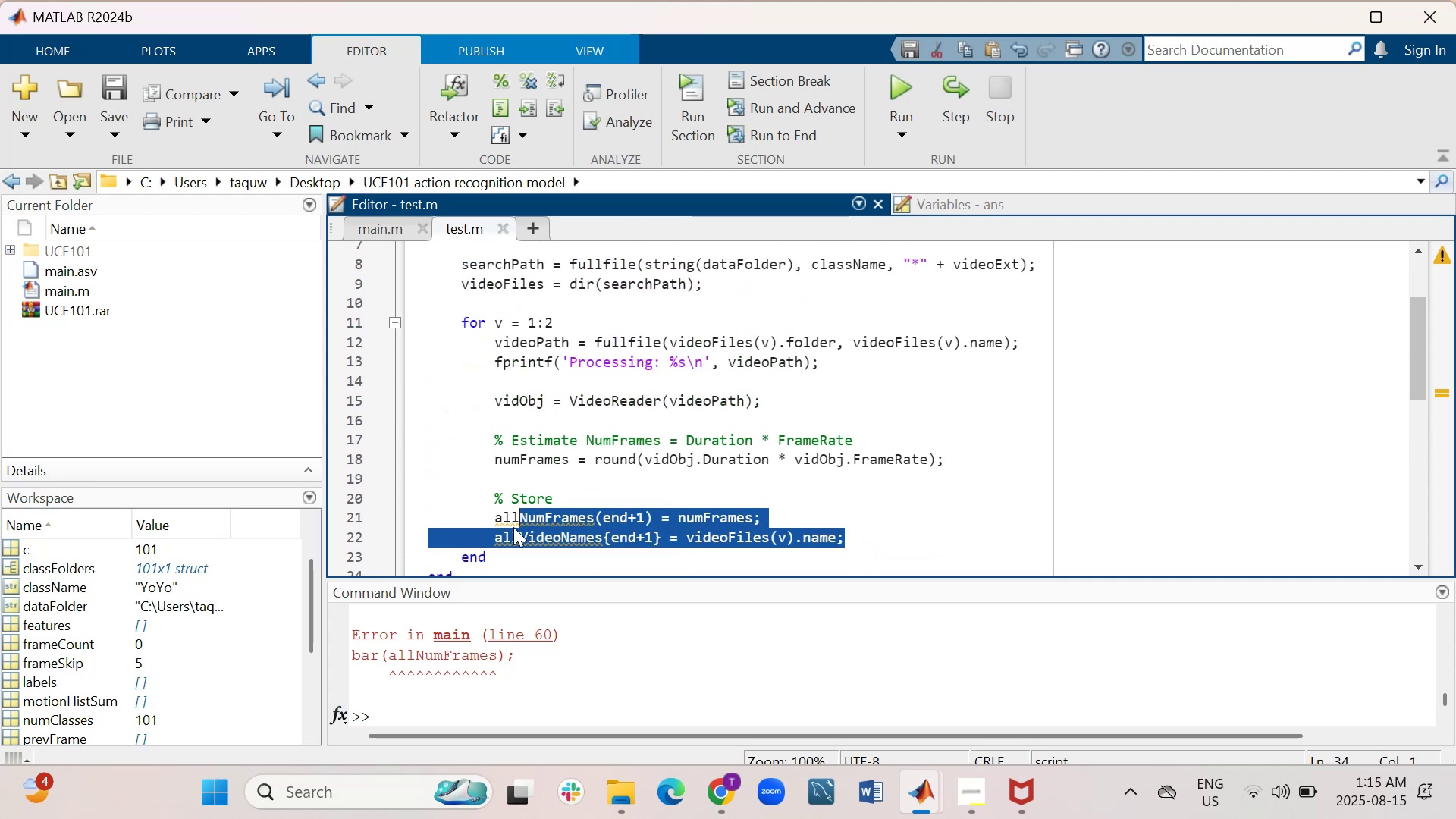 
right_click([512, 522])
 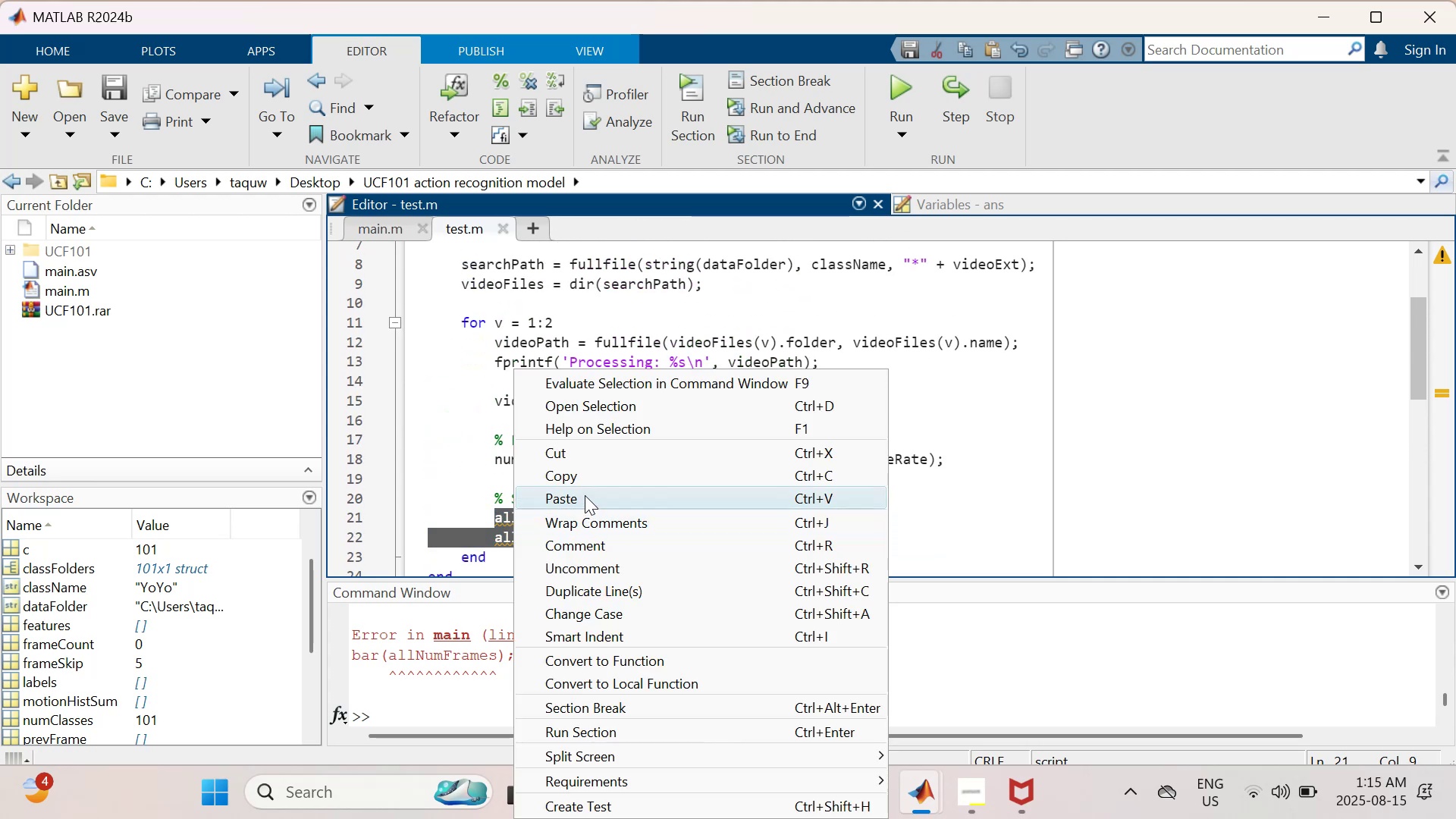 
left_click([584, 477])
 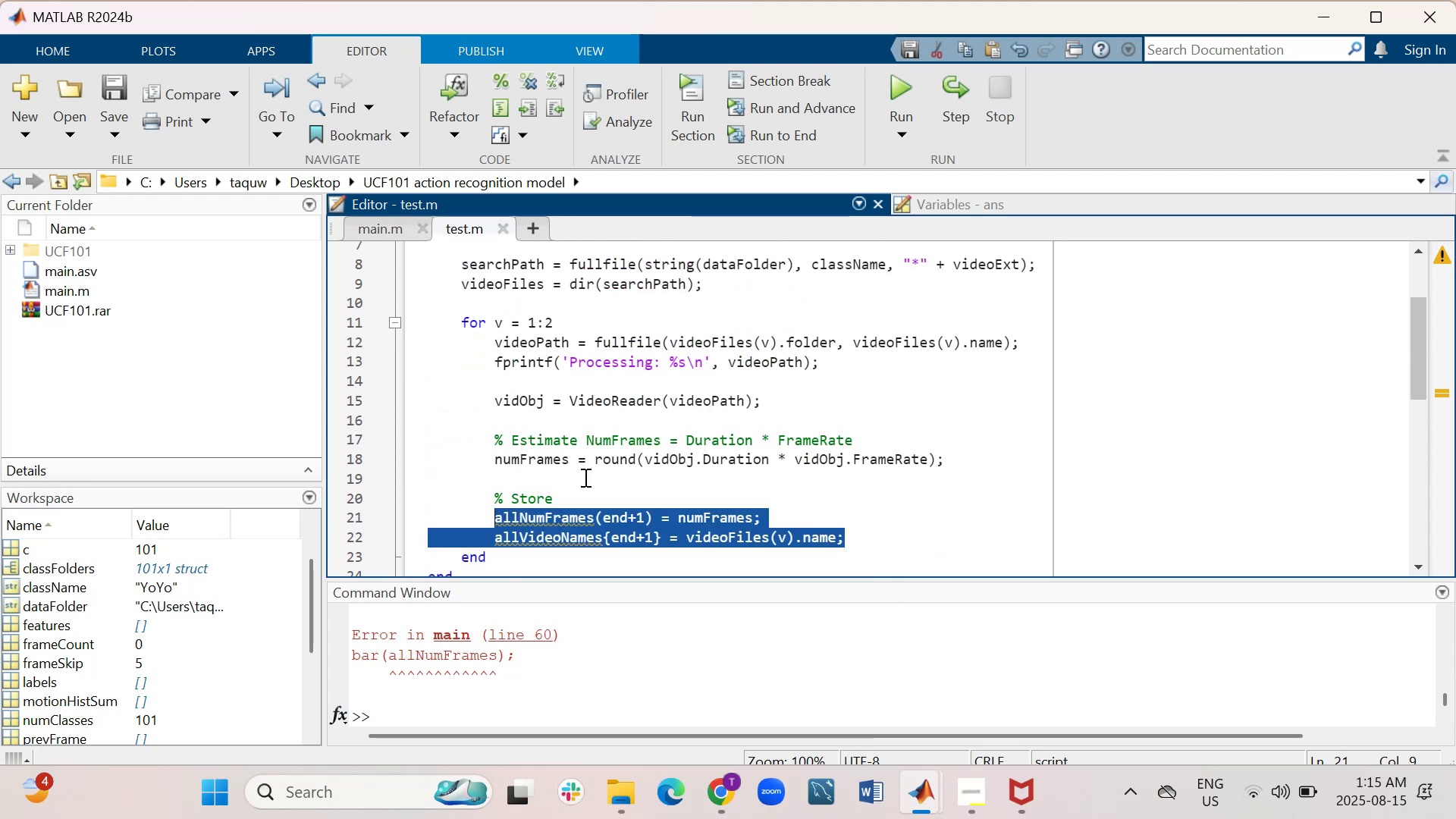 
scroll: coordinate [584, 477], scroll_direction: up, amount: 3.0
 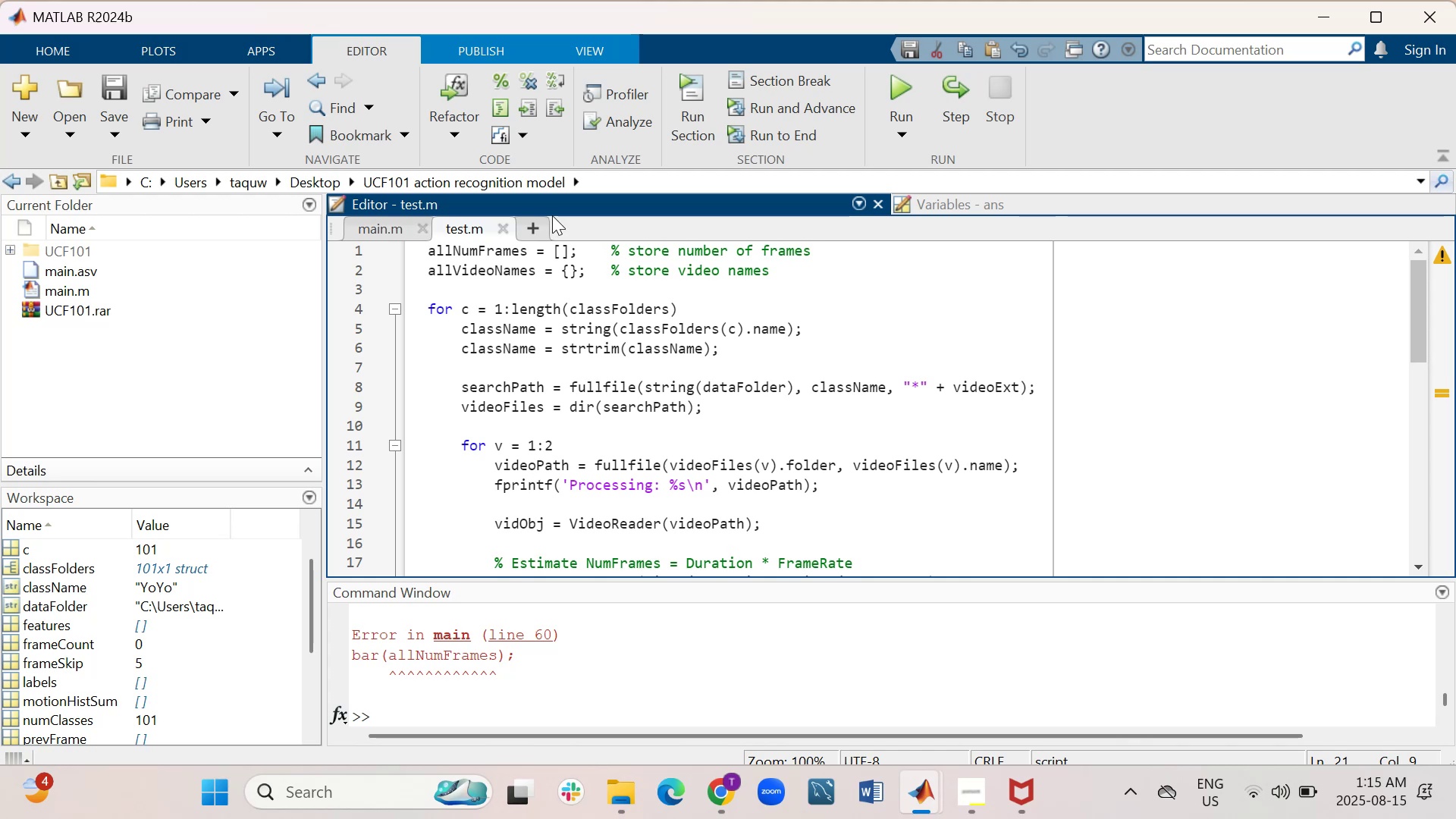 
left_click([585, 206])
 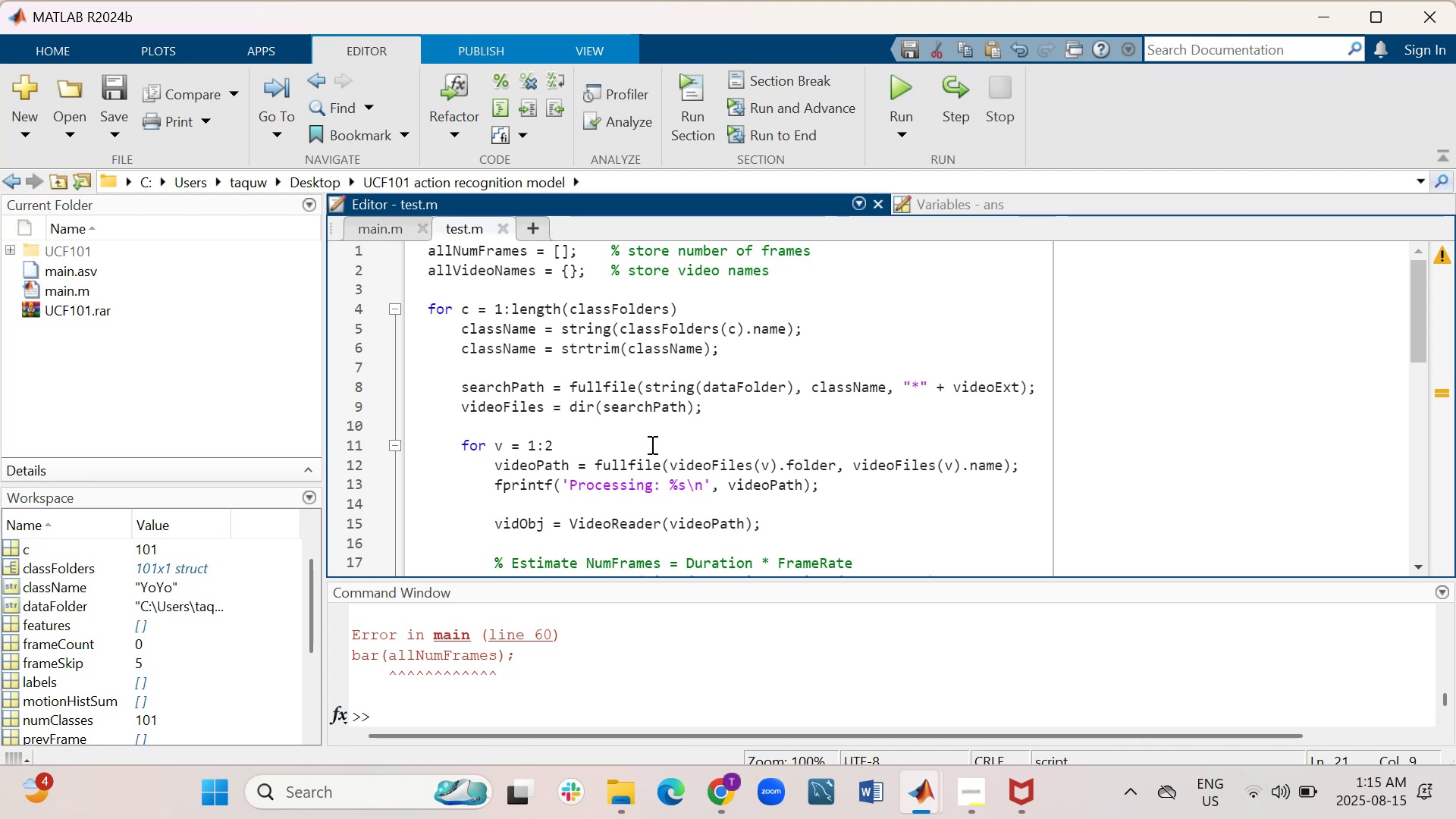 
scroll: coordinate [651, 444], scroll_direction: down, amount: 3.0
 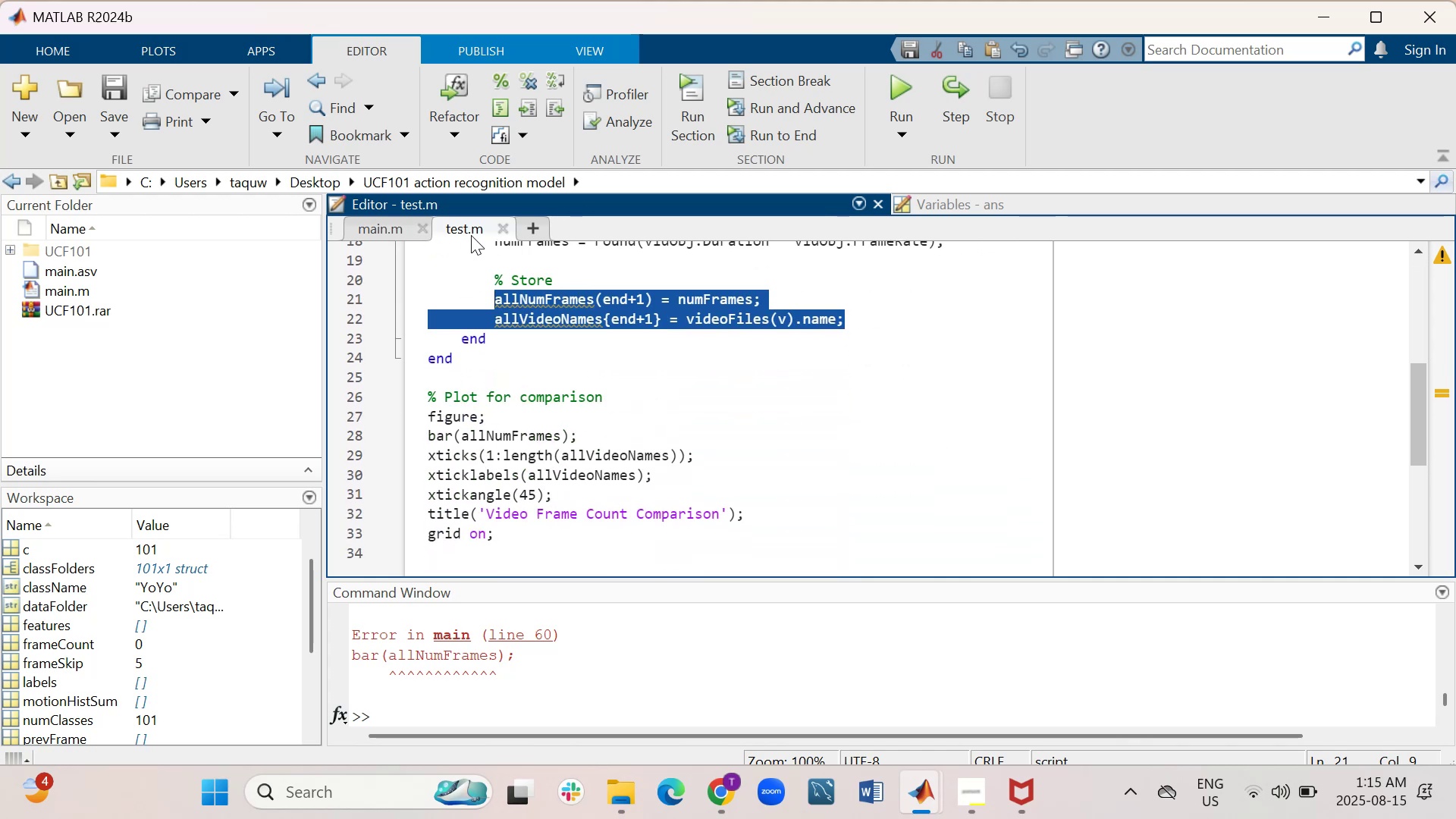 
left_click([374, 229])
 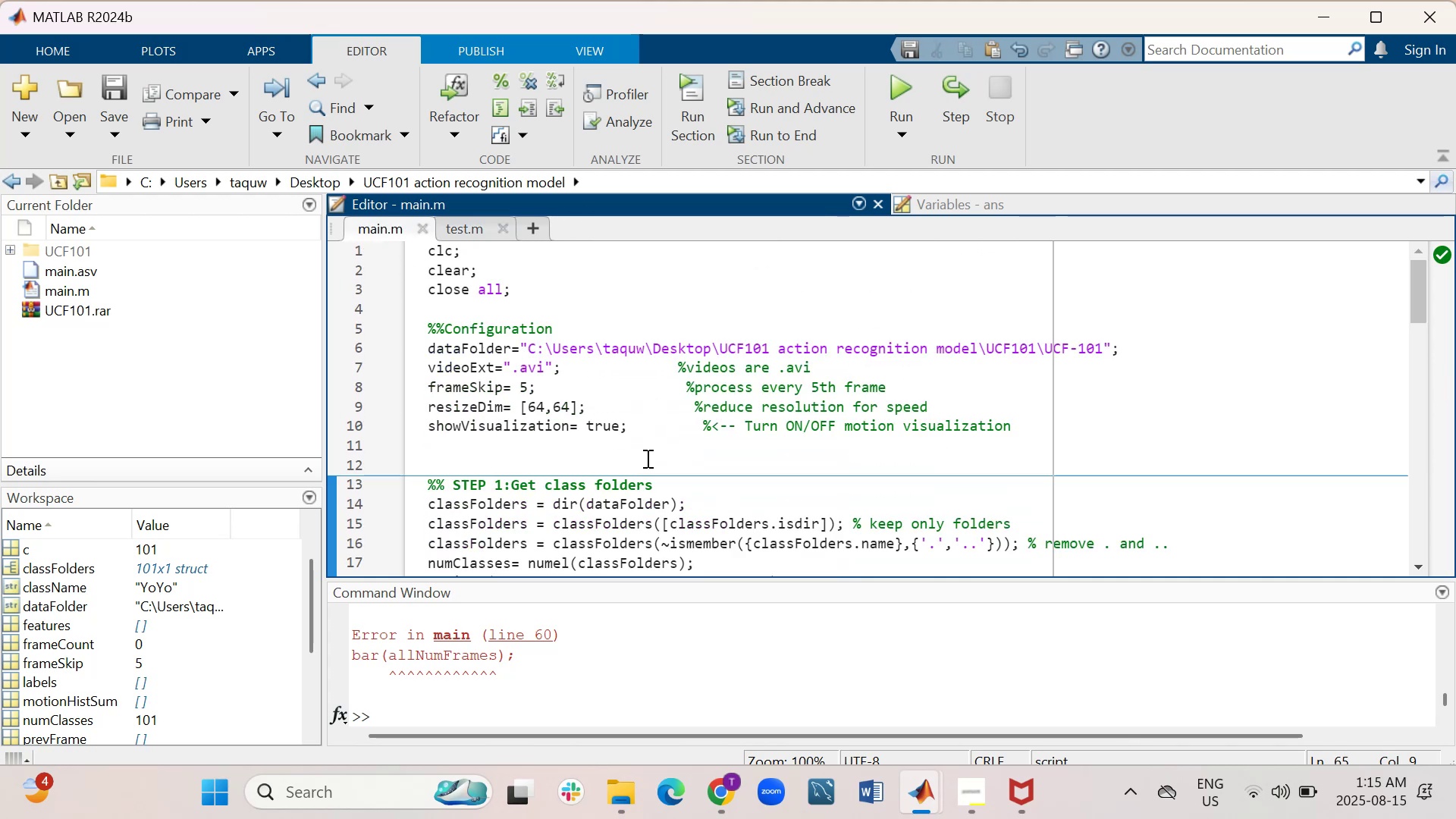 
scroll: coordinate [664, 460], scroll_direction: down, amount: 3.0
 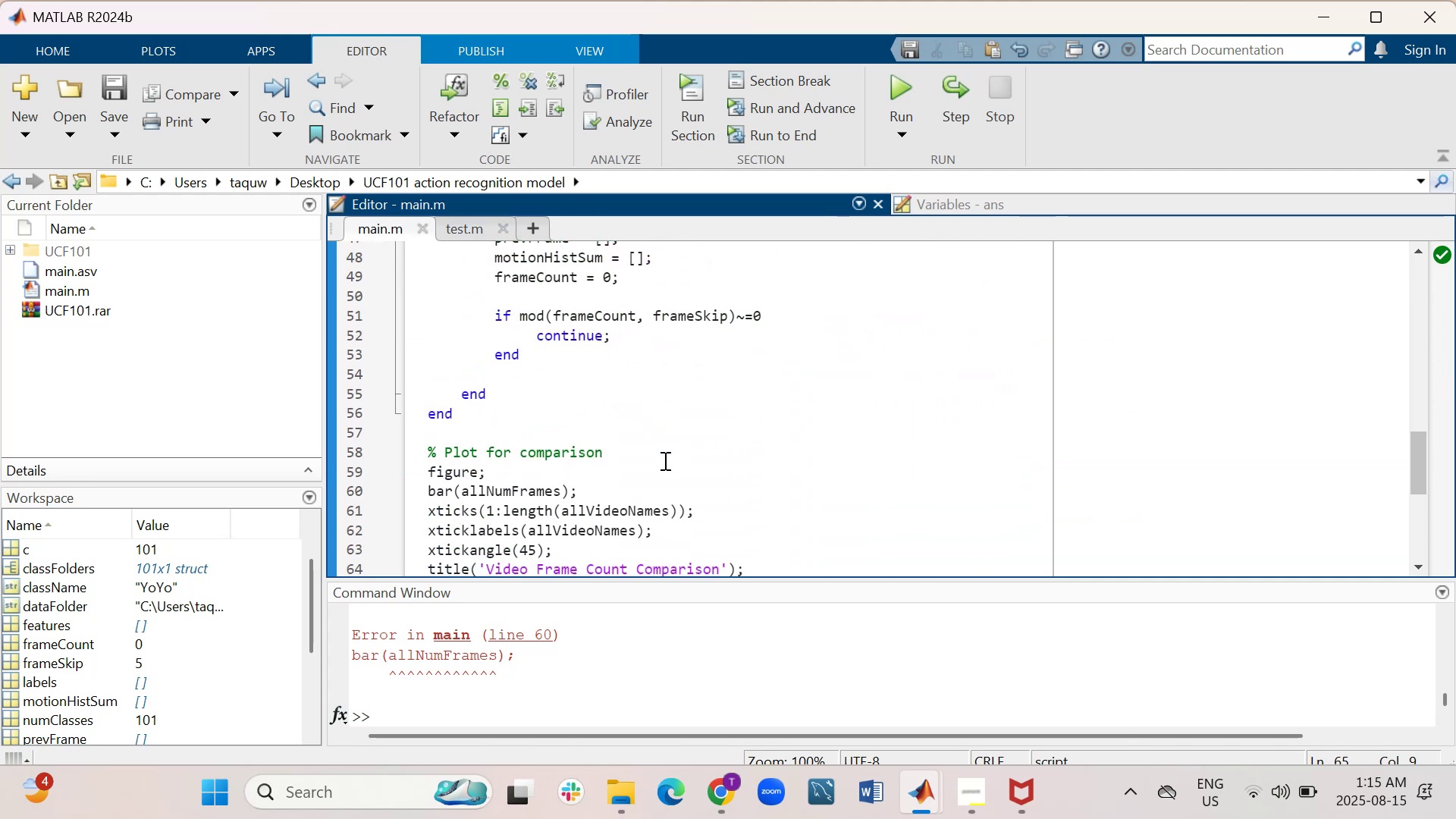 
scroll: coordinate [664, 460], scroll_direction: up, amount: 1.0
 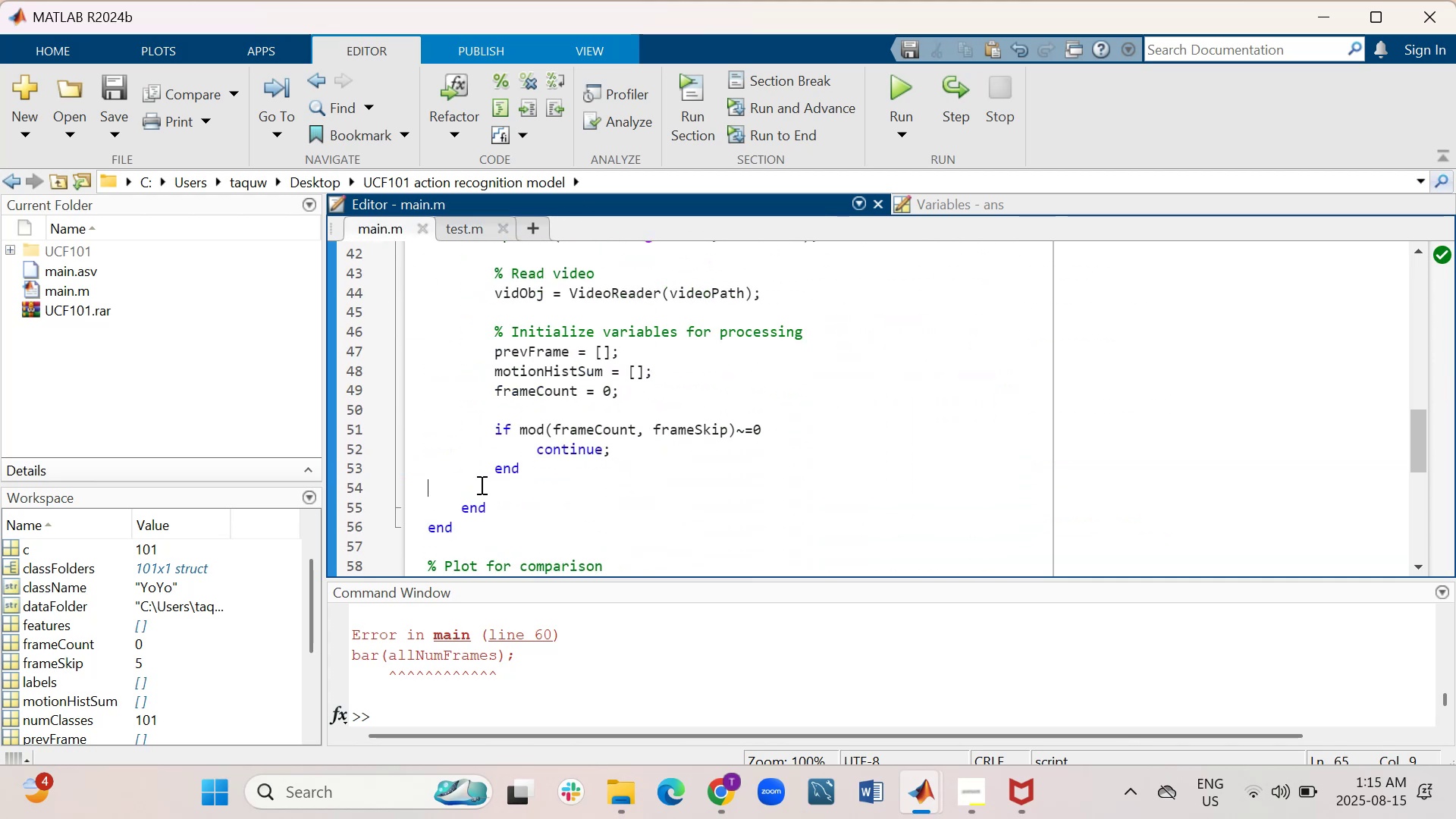 
right_click([480, 484])
 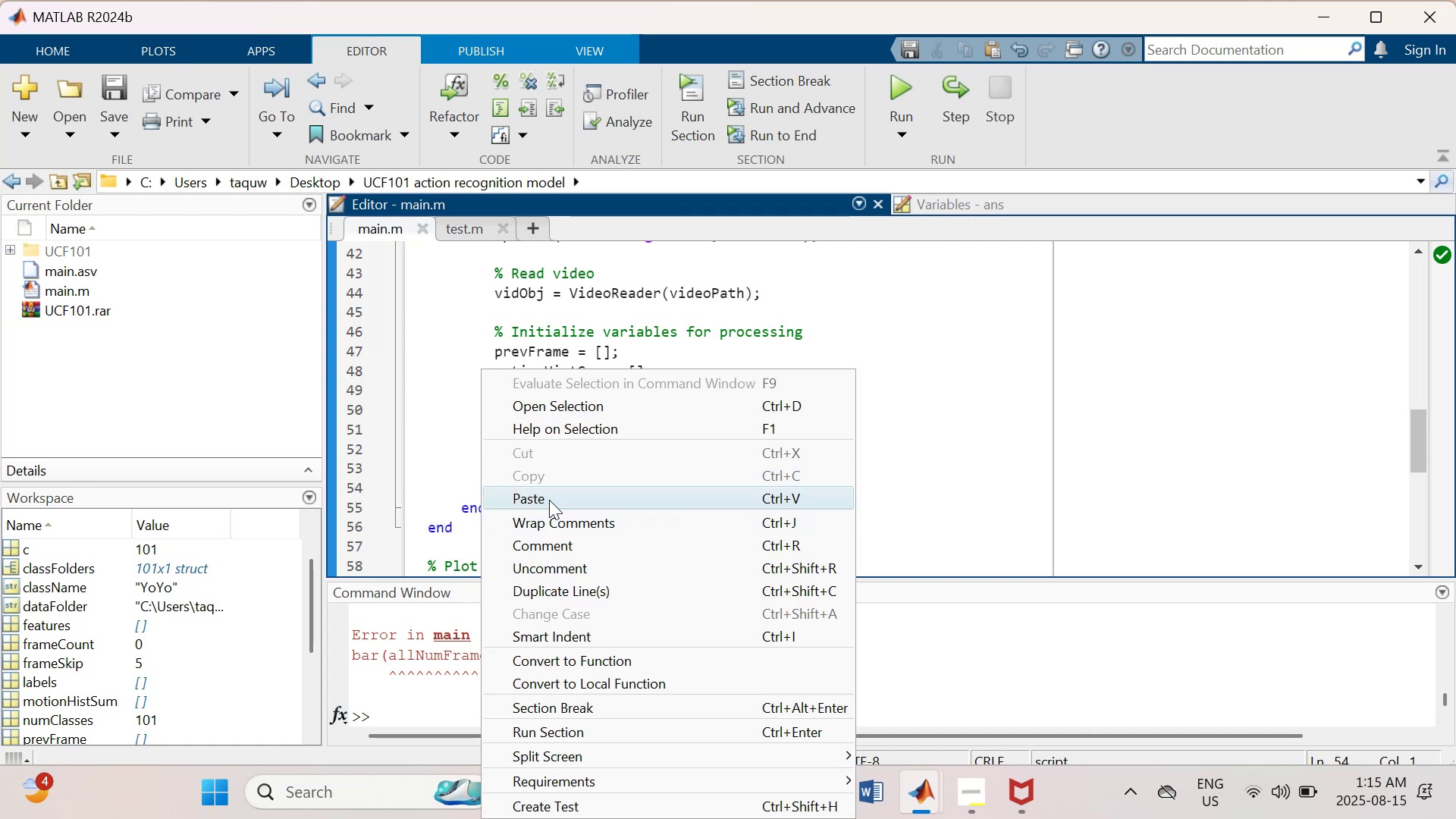 
left_click([549, 500])
 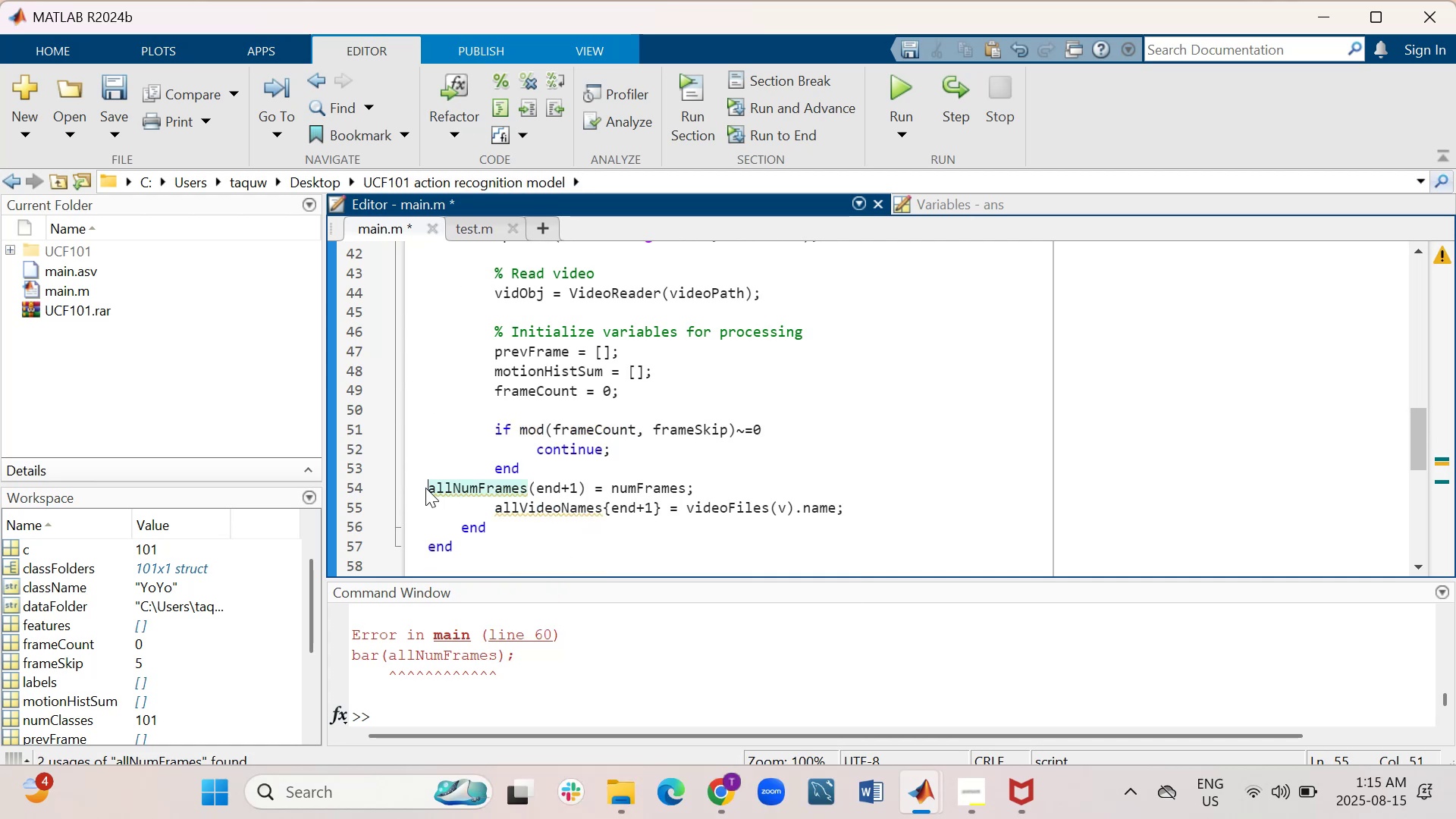 
key(Tab)
 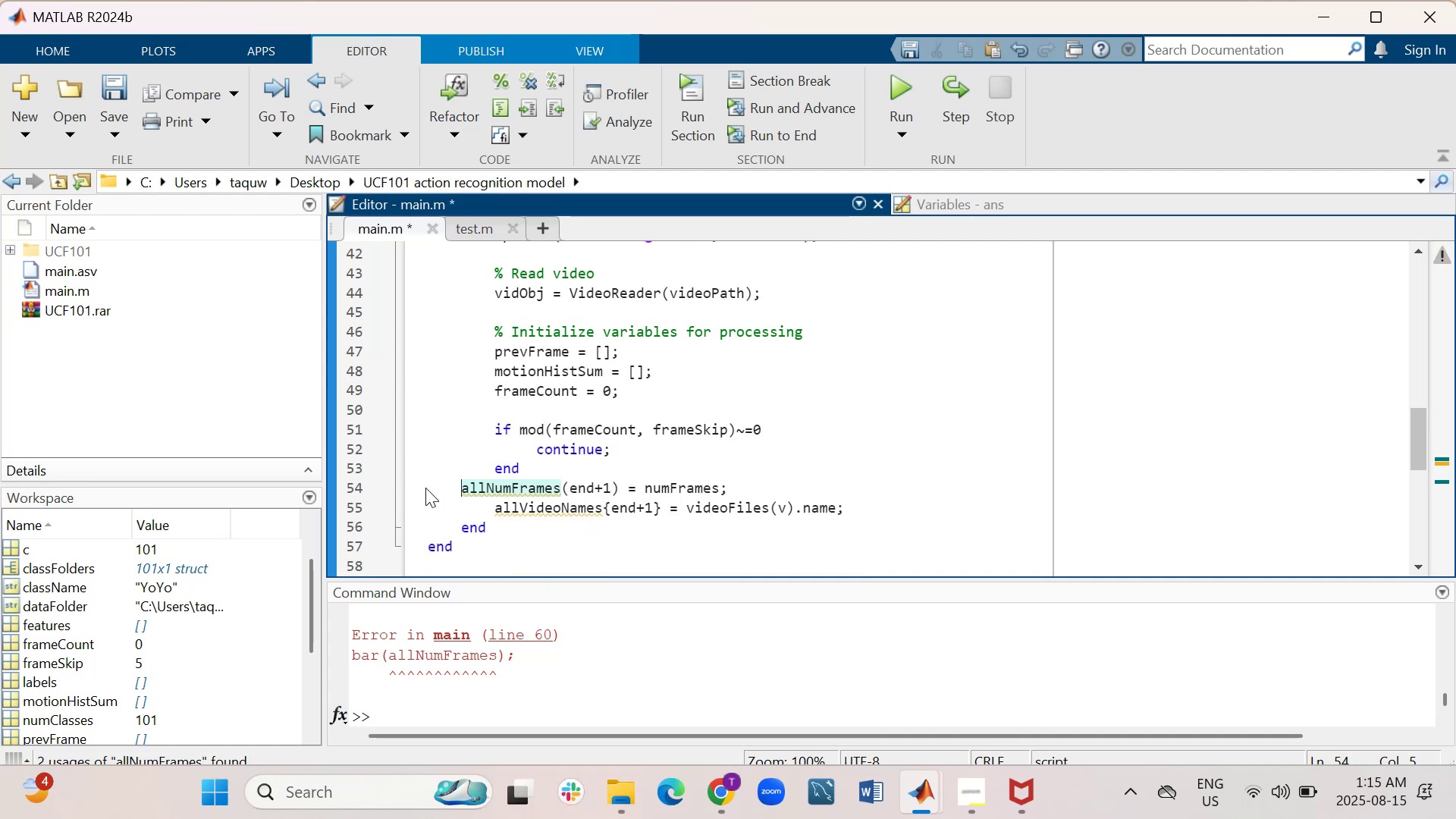 
key(Tab)
 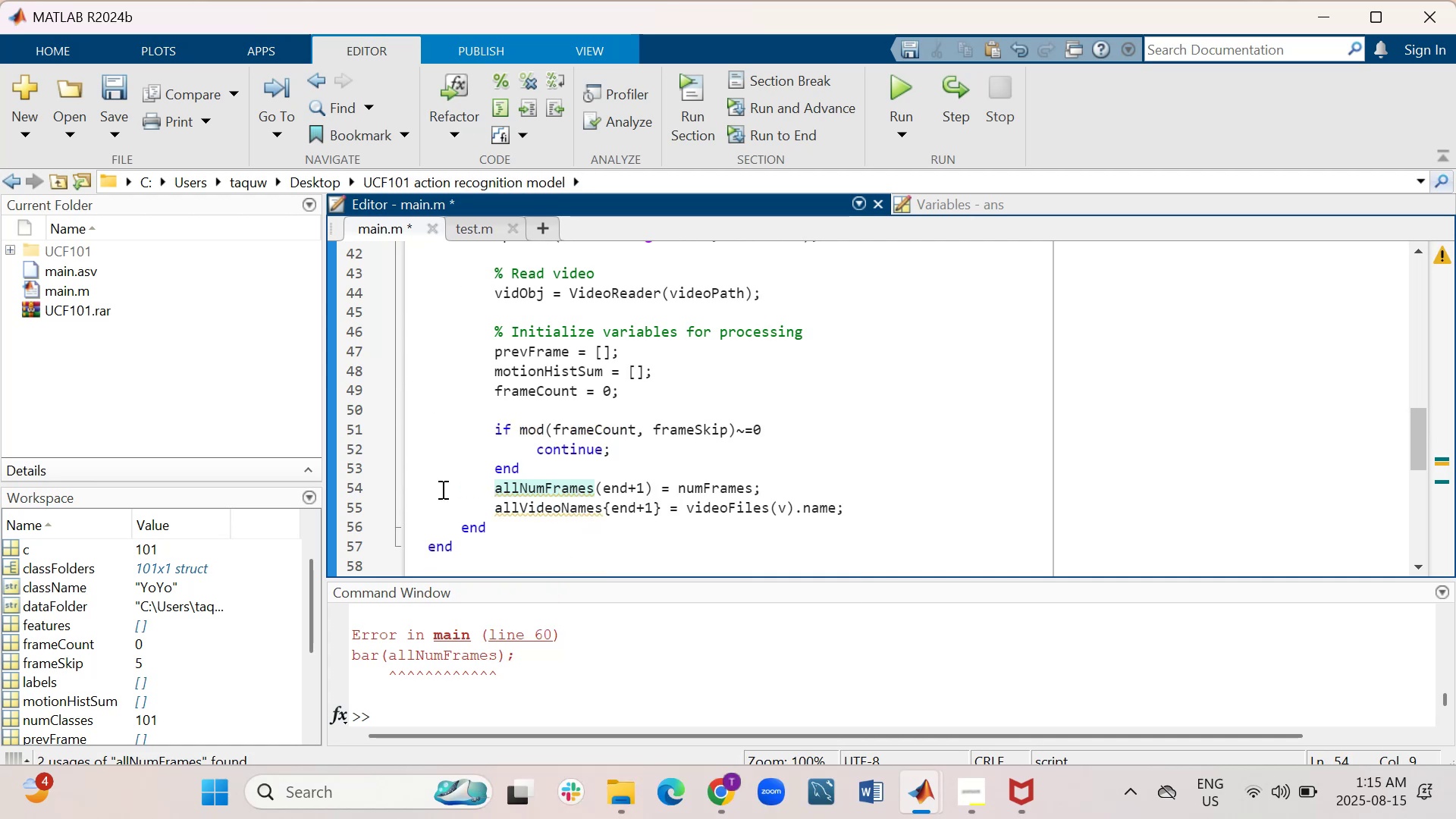 
mouse_move([535, 478])
 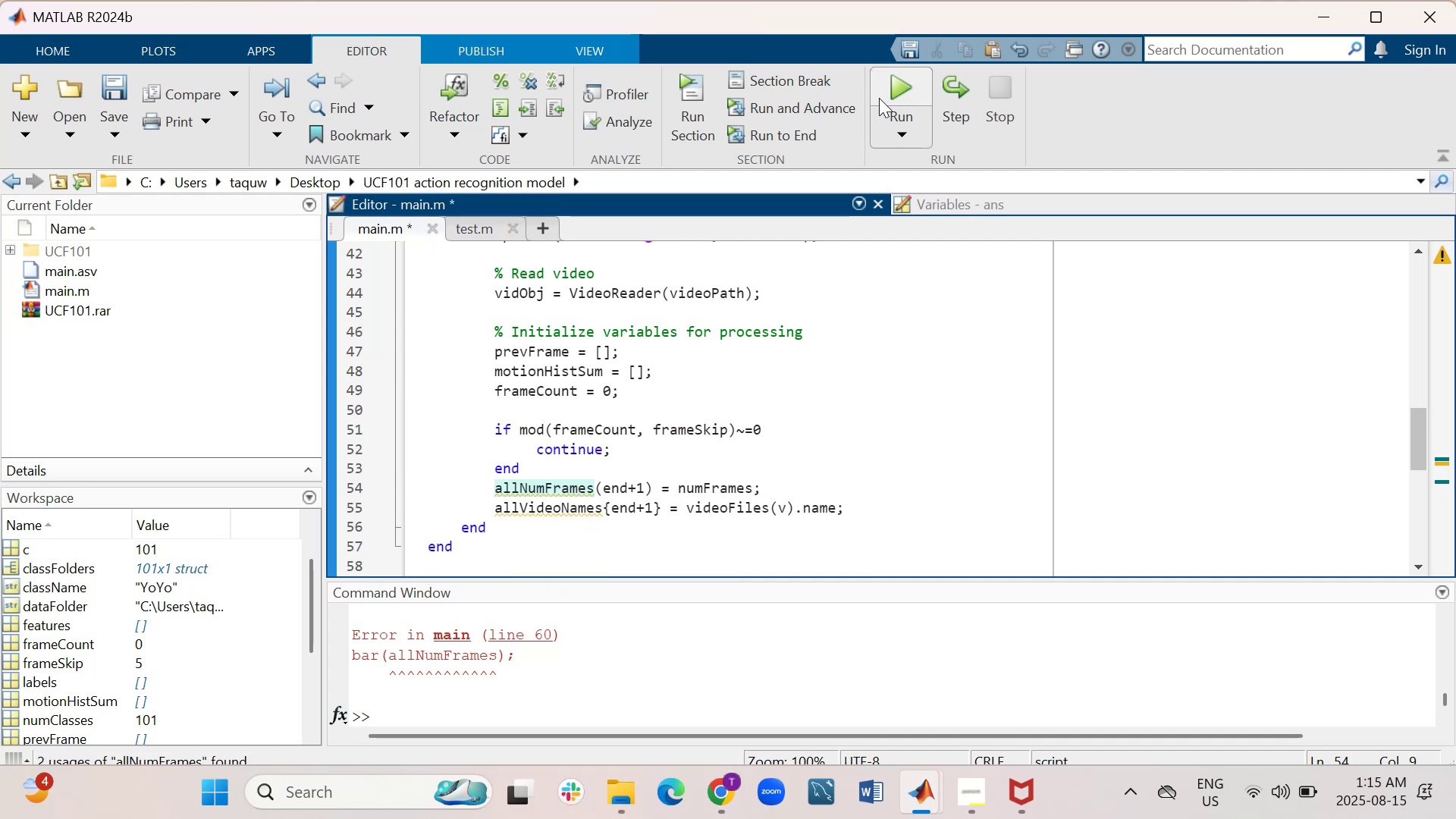 
left_click([896, 87])
 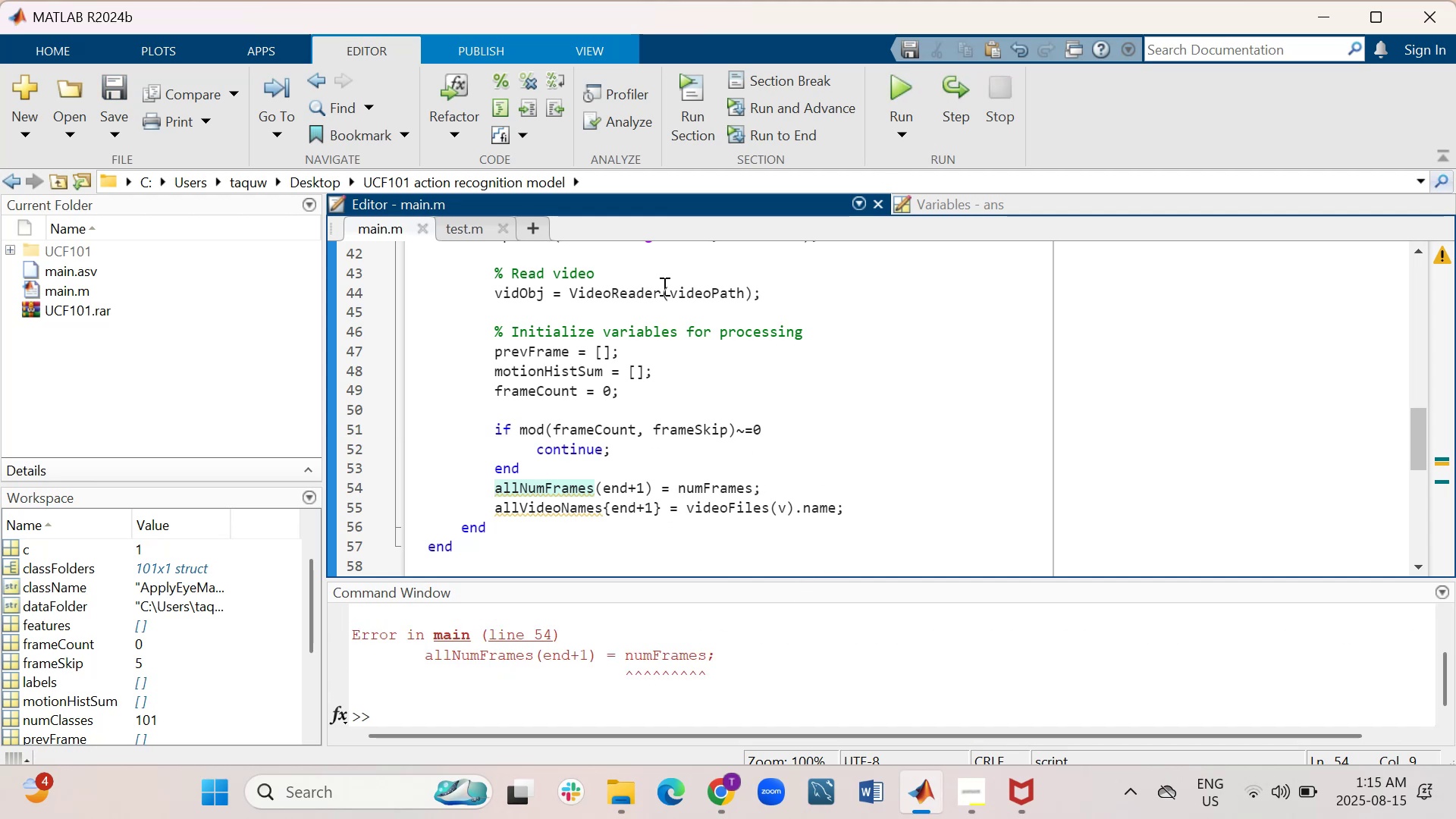 
wait(7.13)
 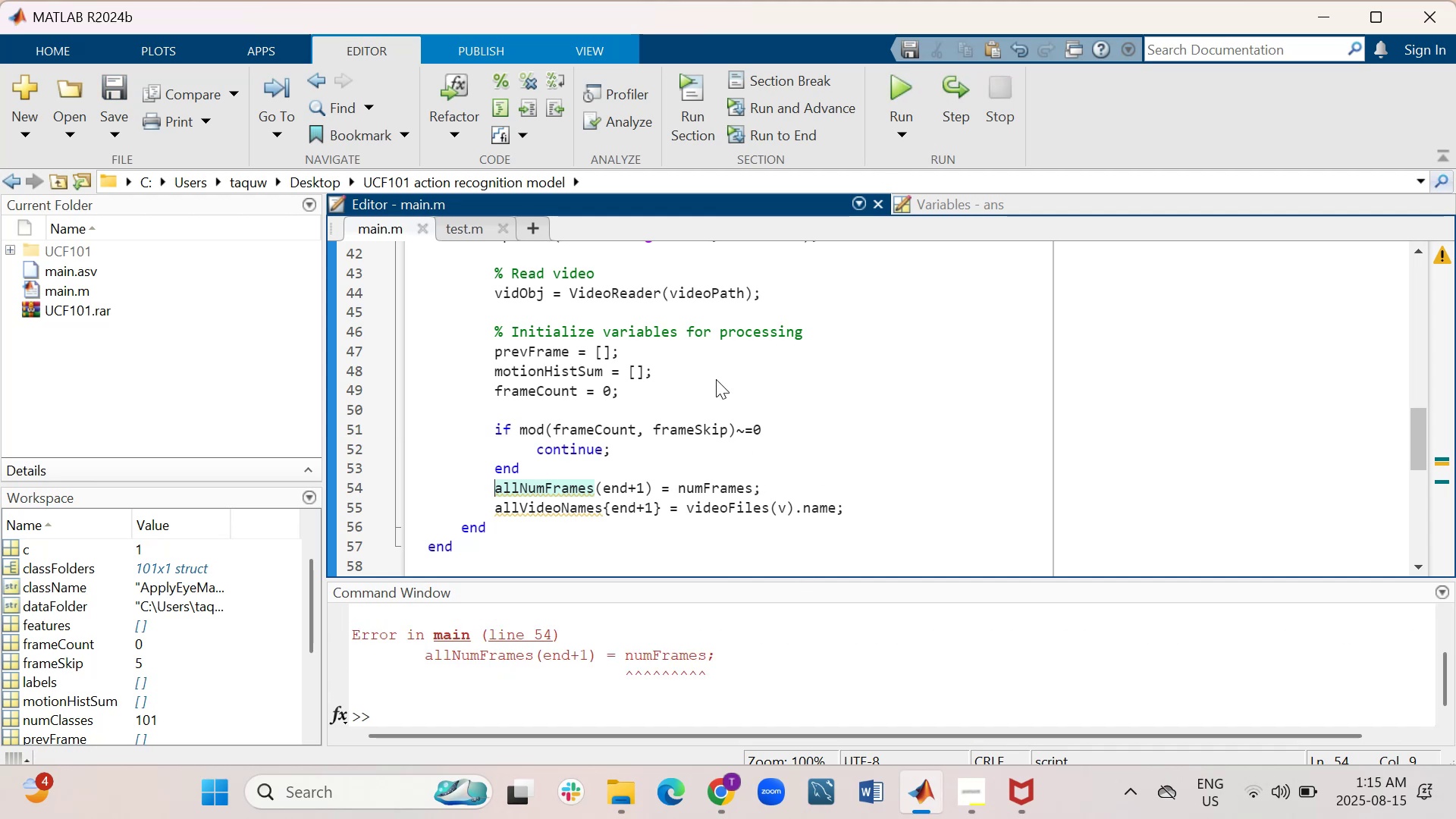 
left_click([716, 200])
 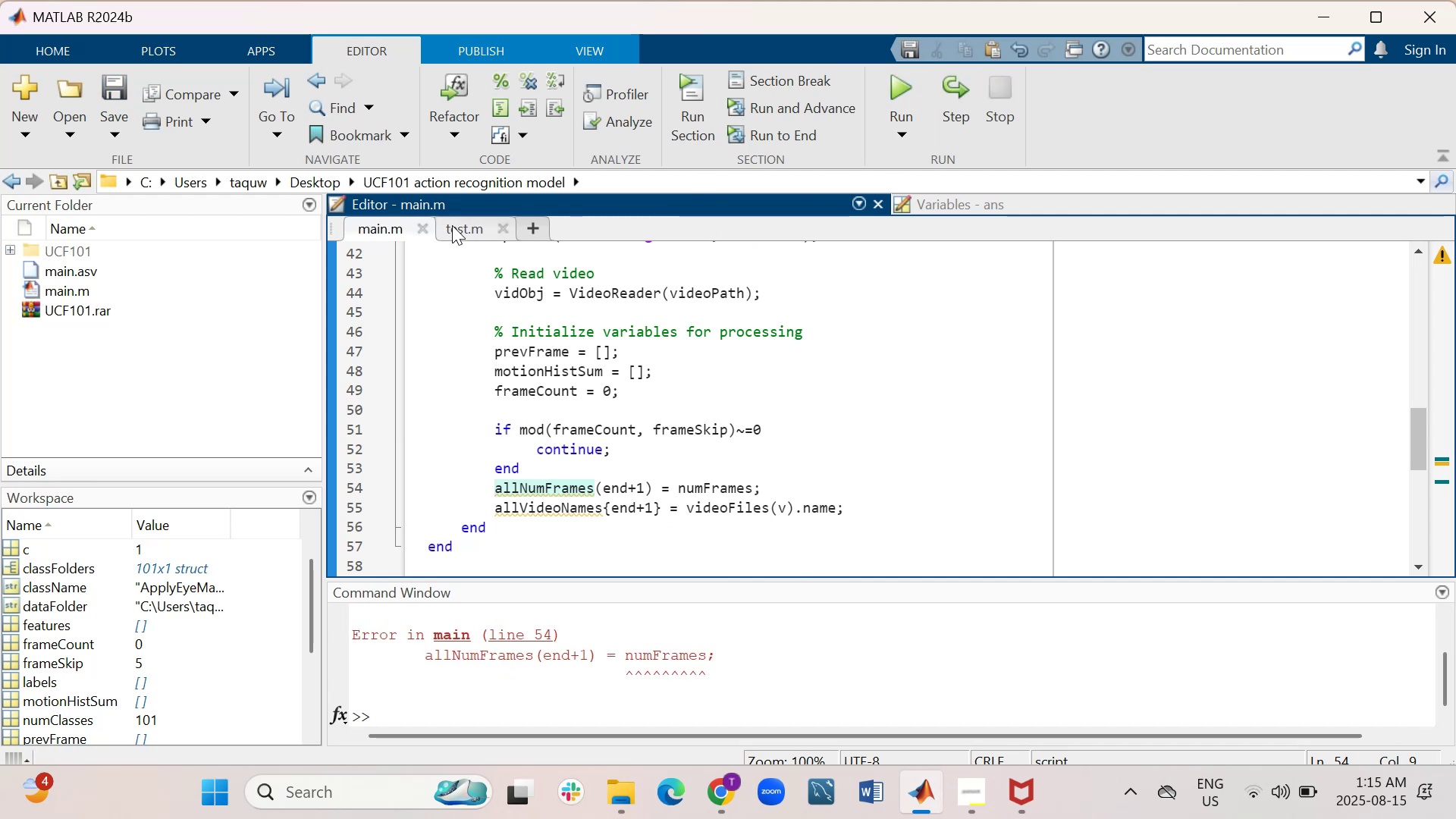 
left_click([463, 224])
 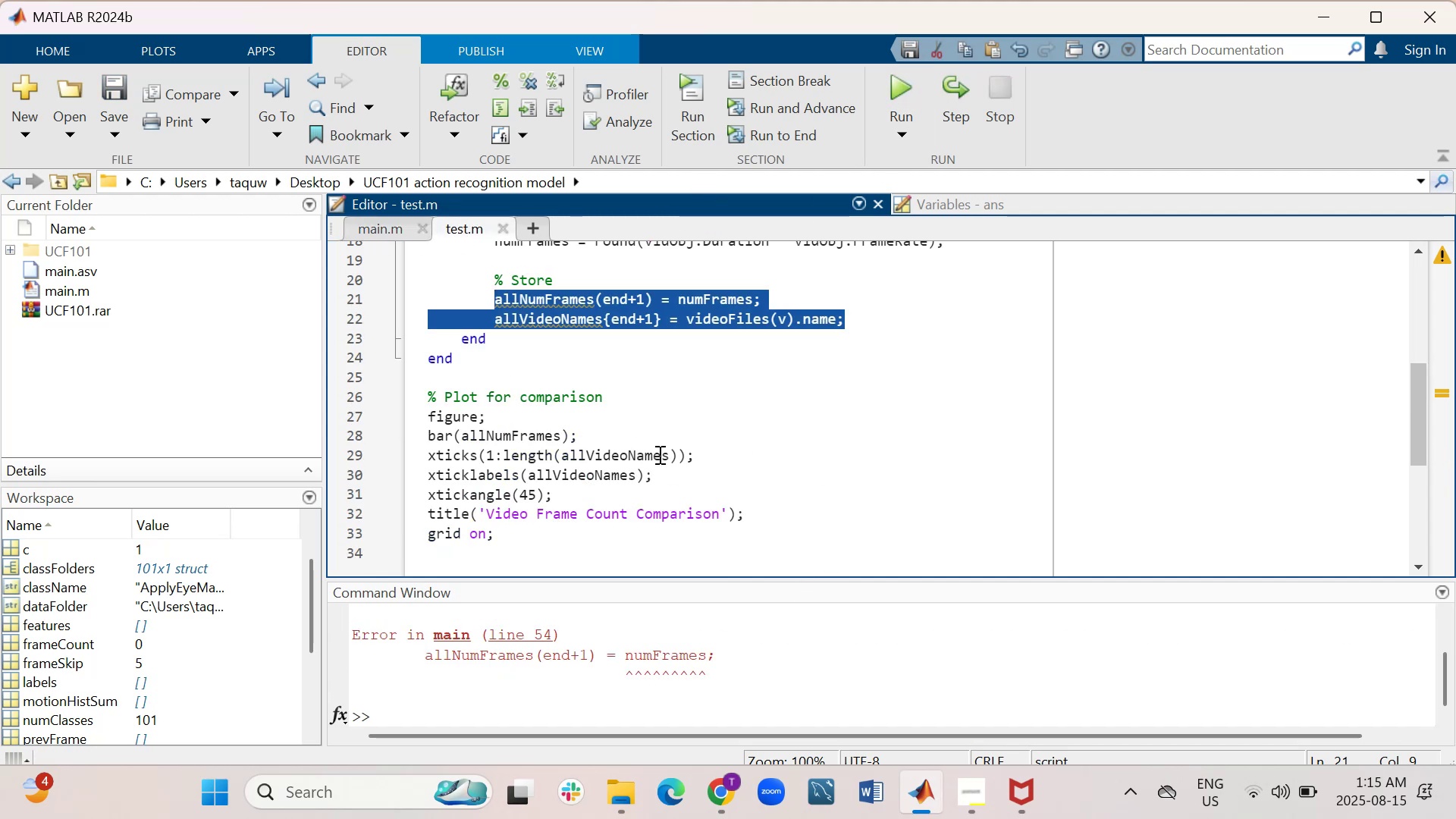 
scroll: coordinate [730, 489], scroll_direction: up, amount: 1.0
 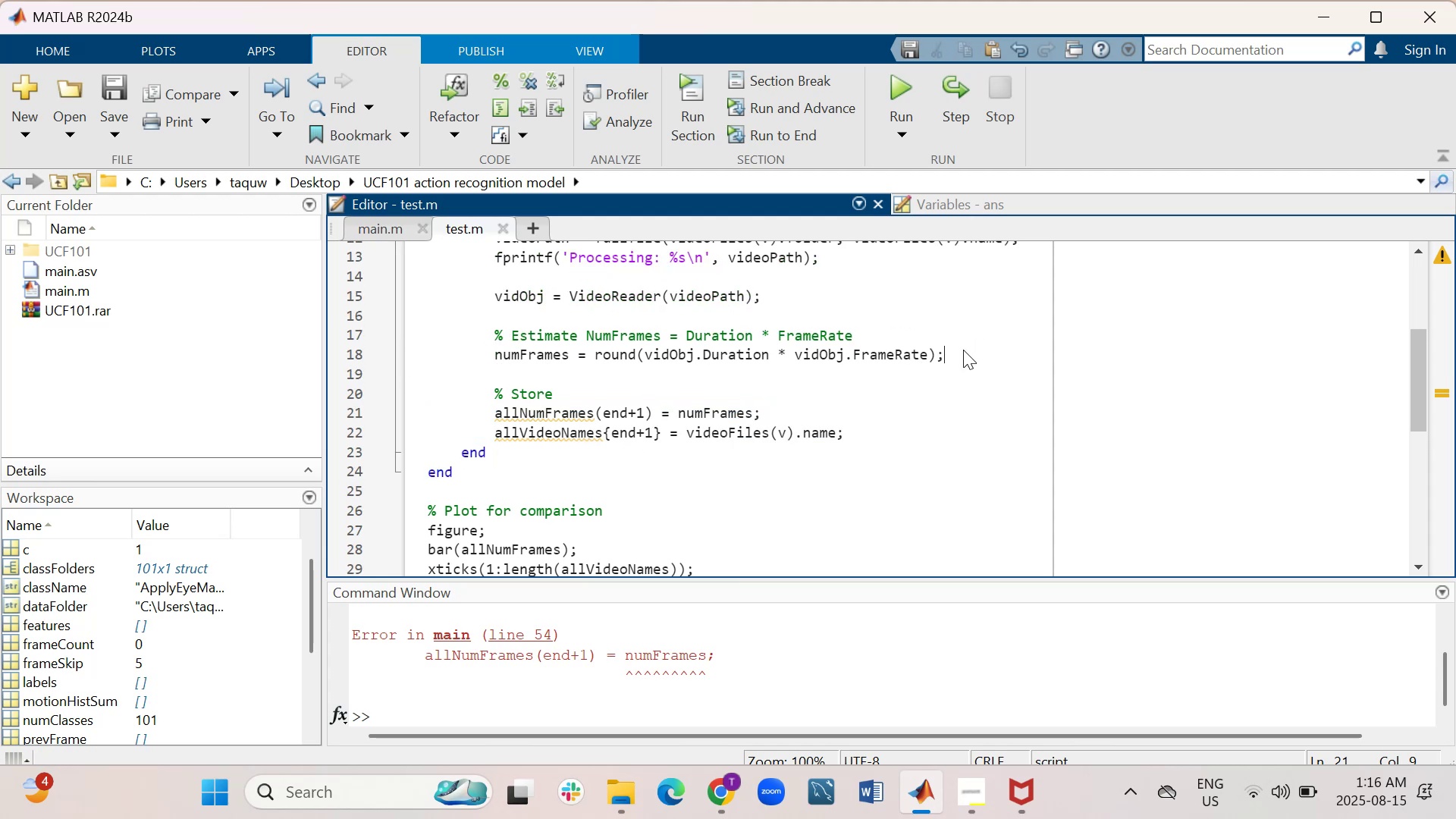 
wait(6.34)
 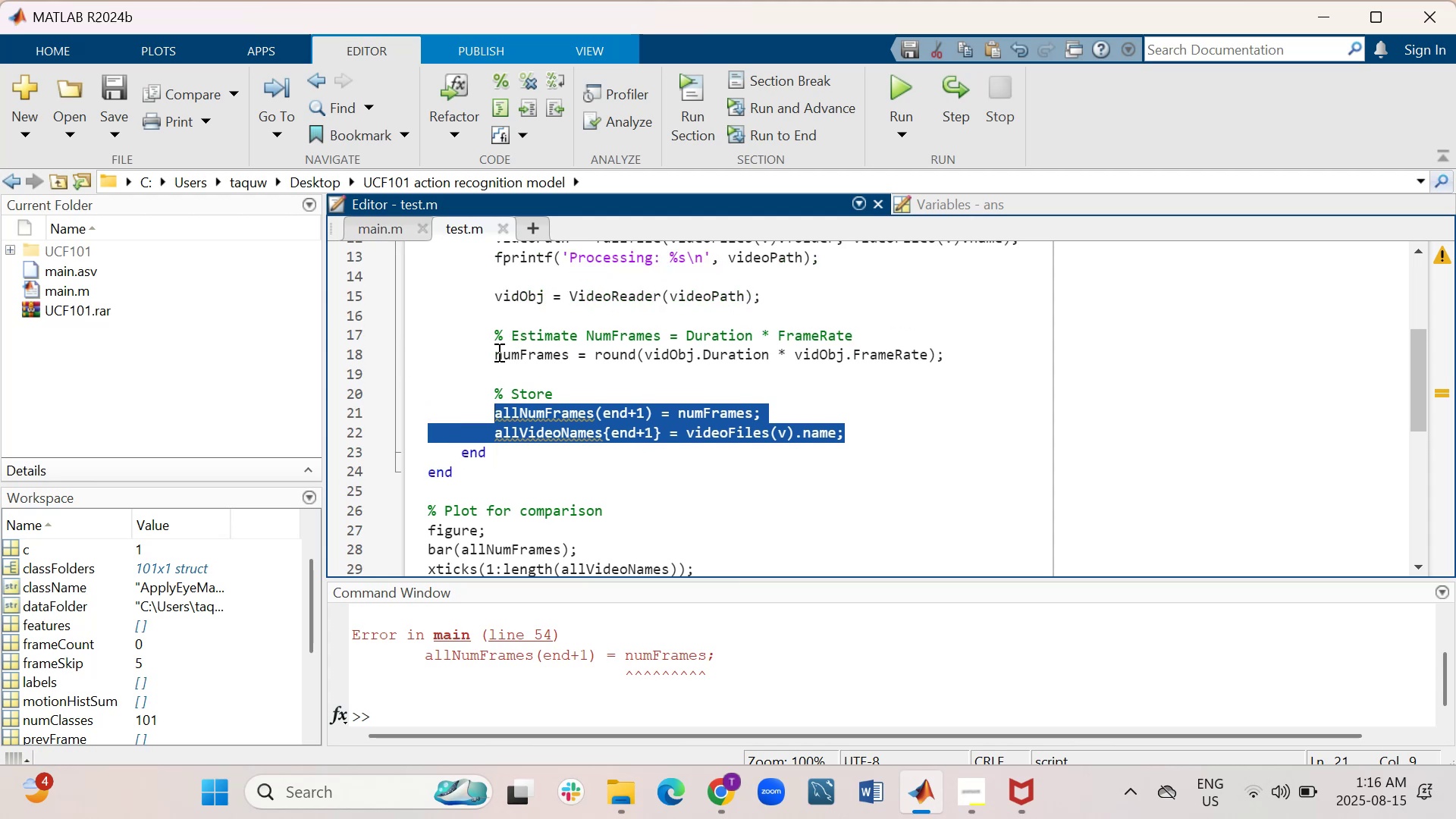 
right_click([571, 351])
 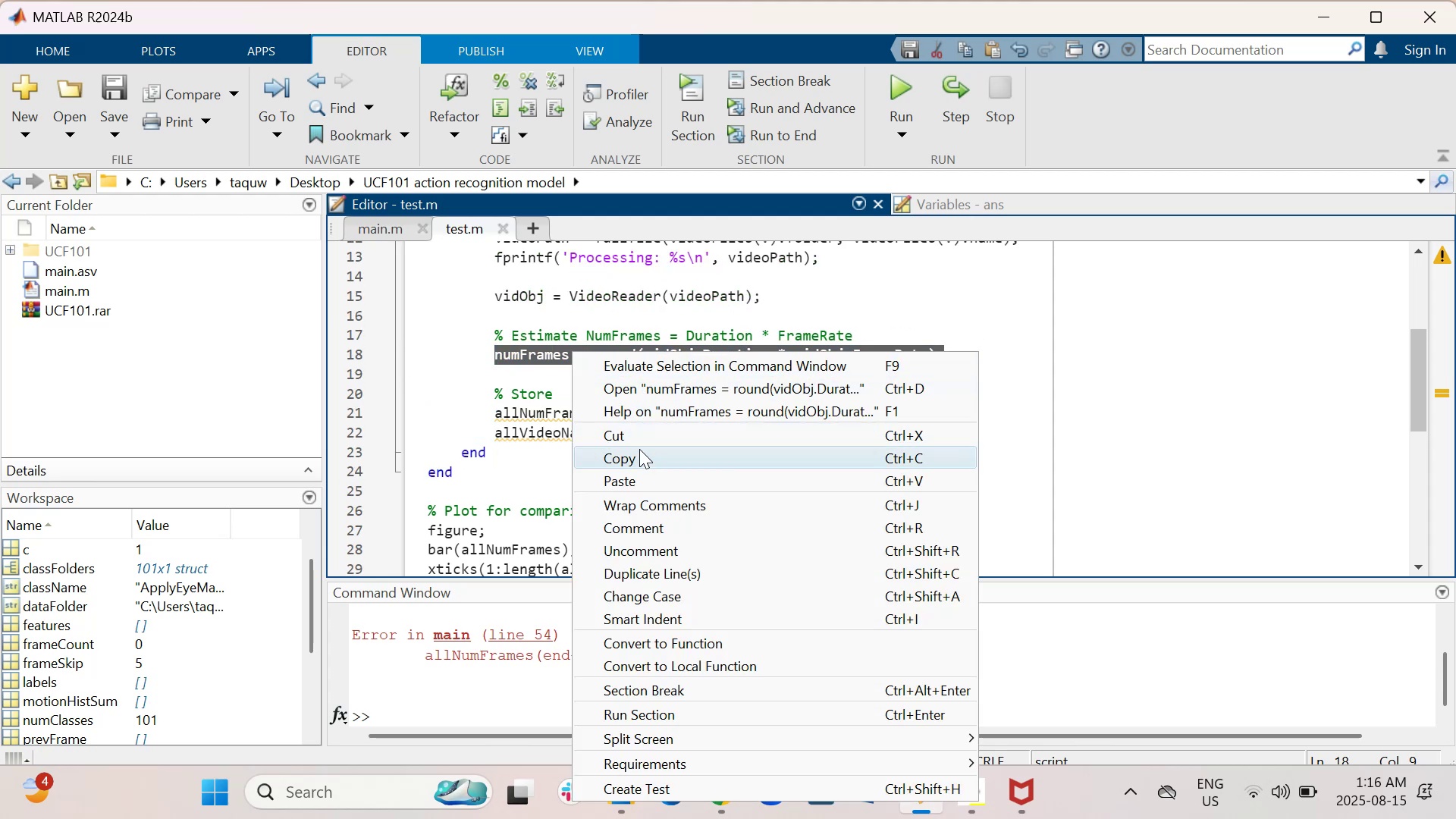 
left_click([639, 452])
 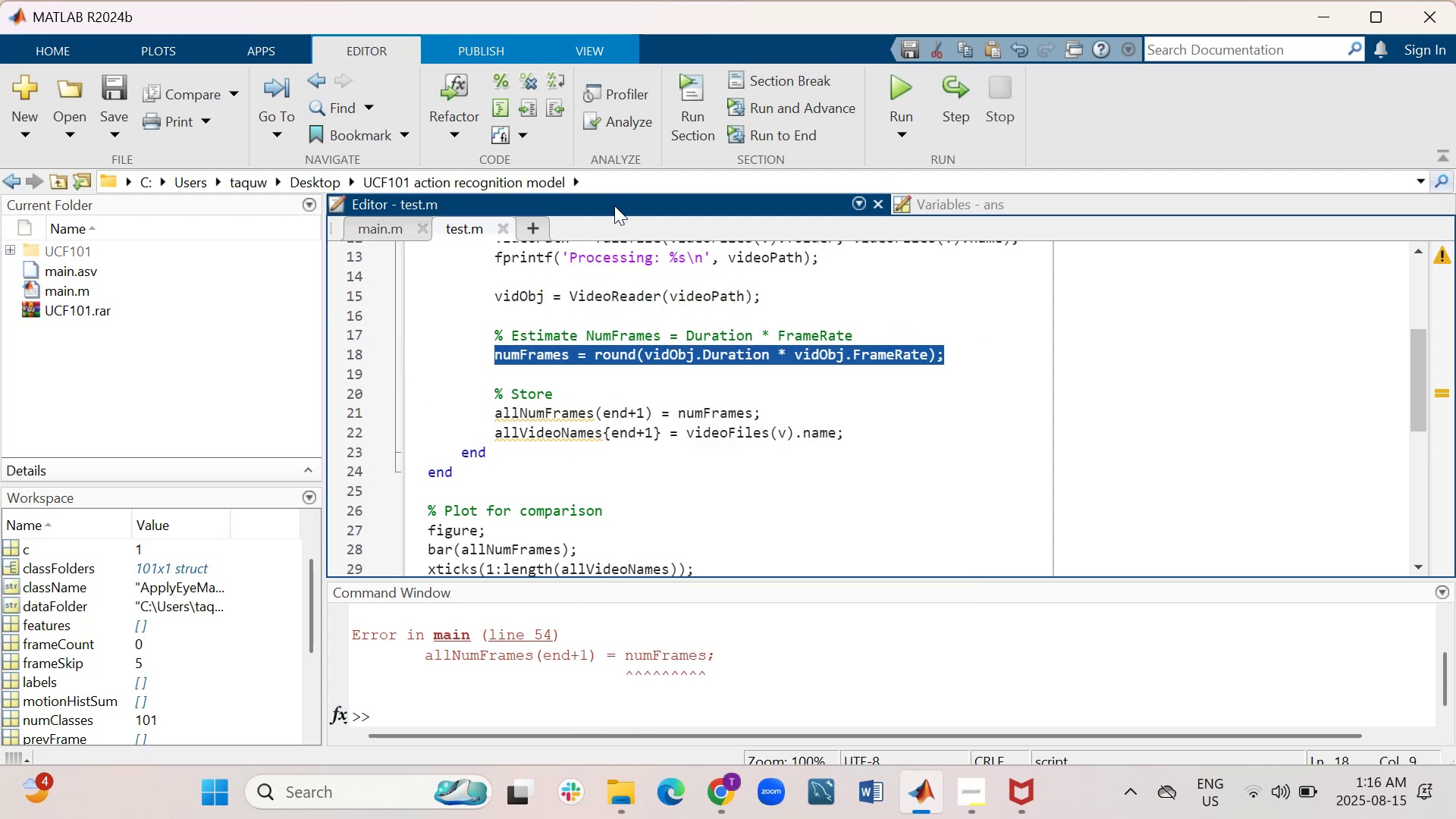 
left_click([613, 201])
 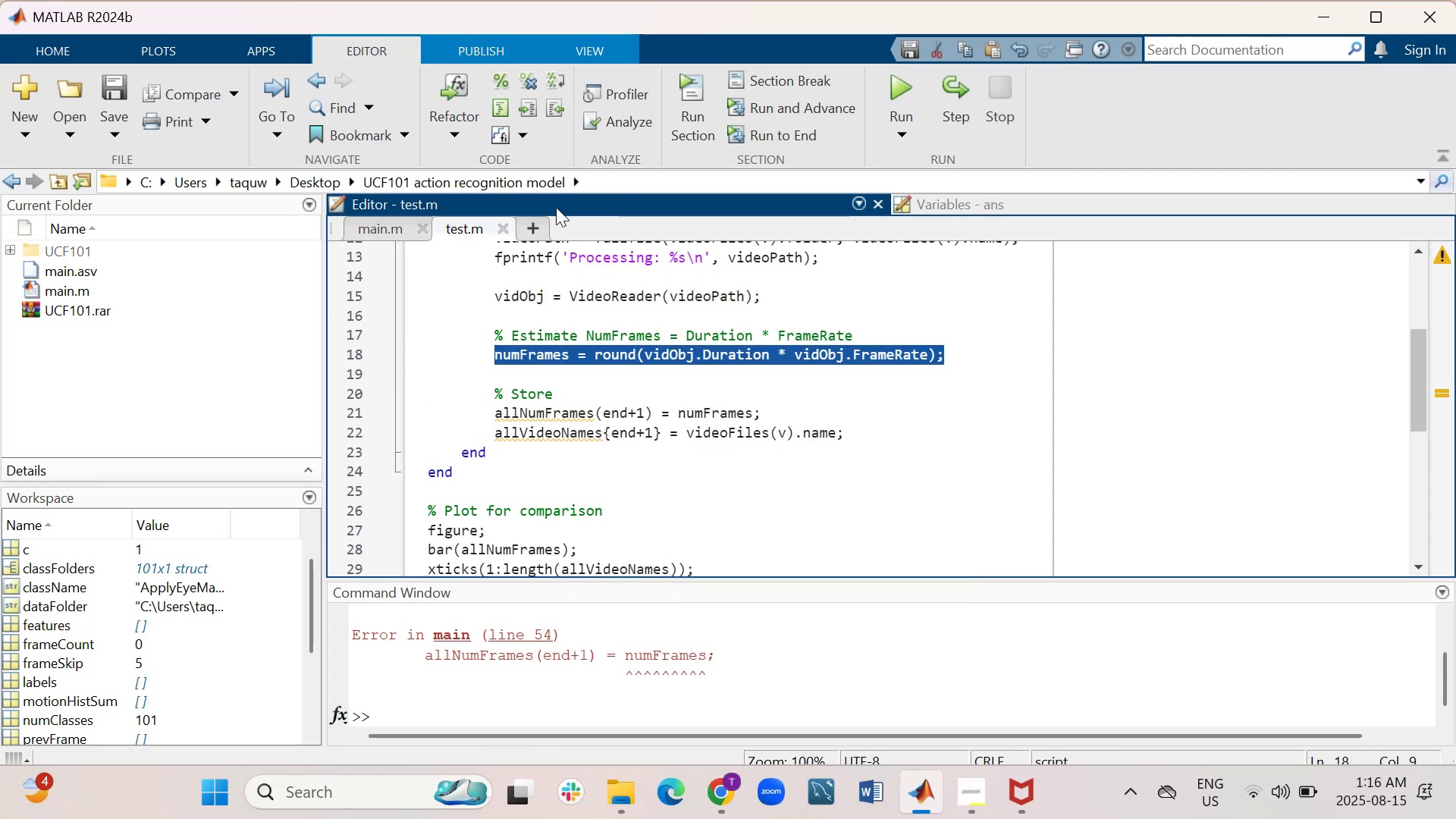 
left_click([566, 199])
 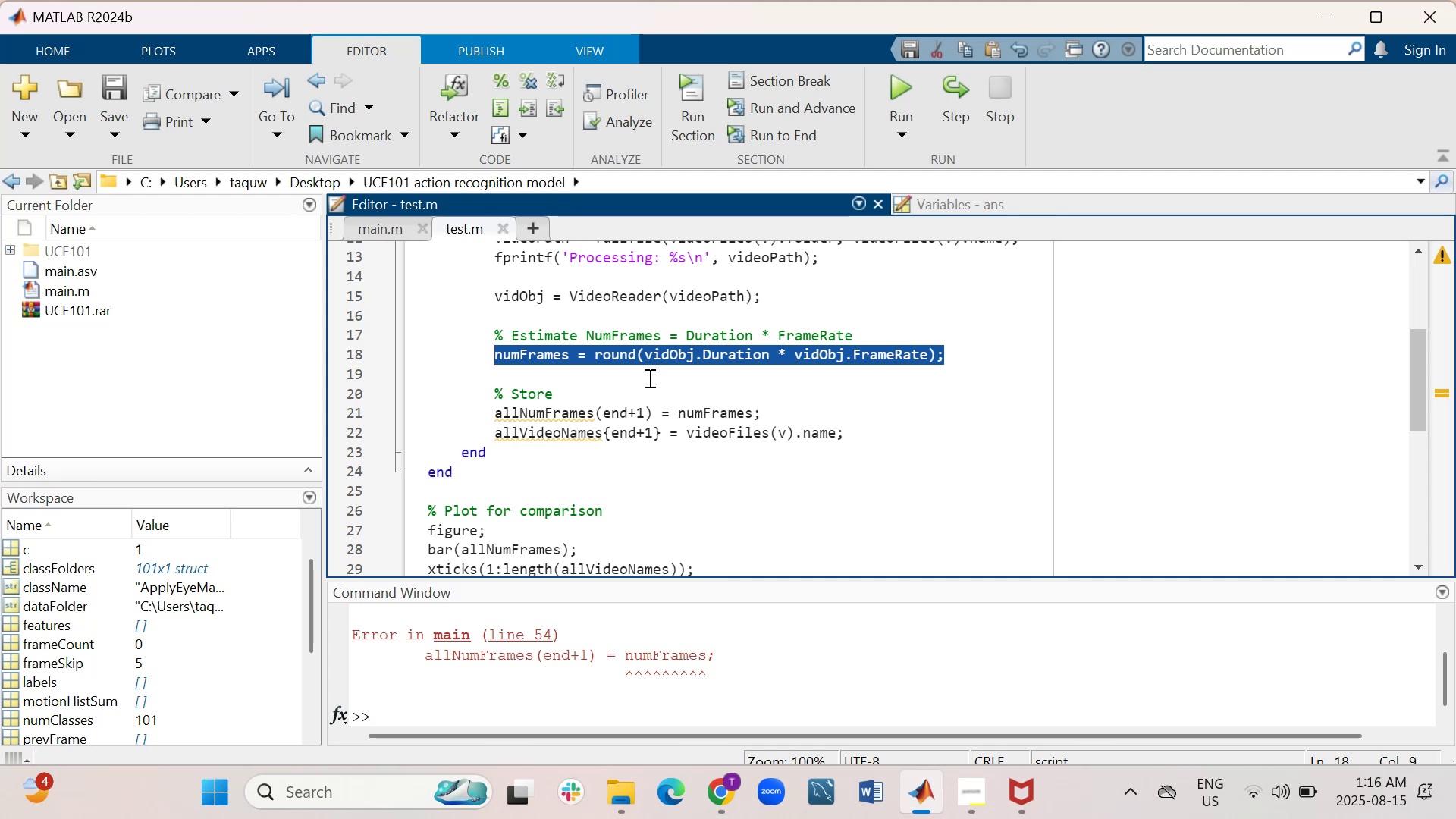 
left_click([648, 391])
 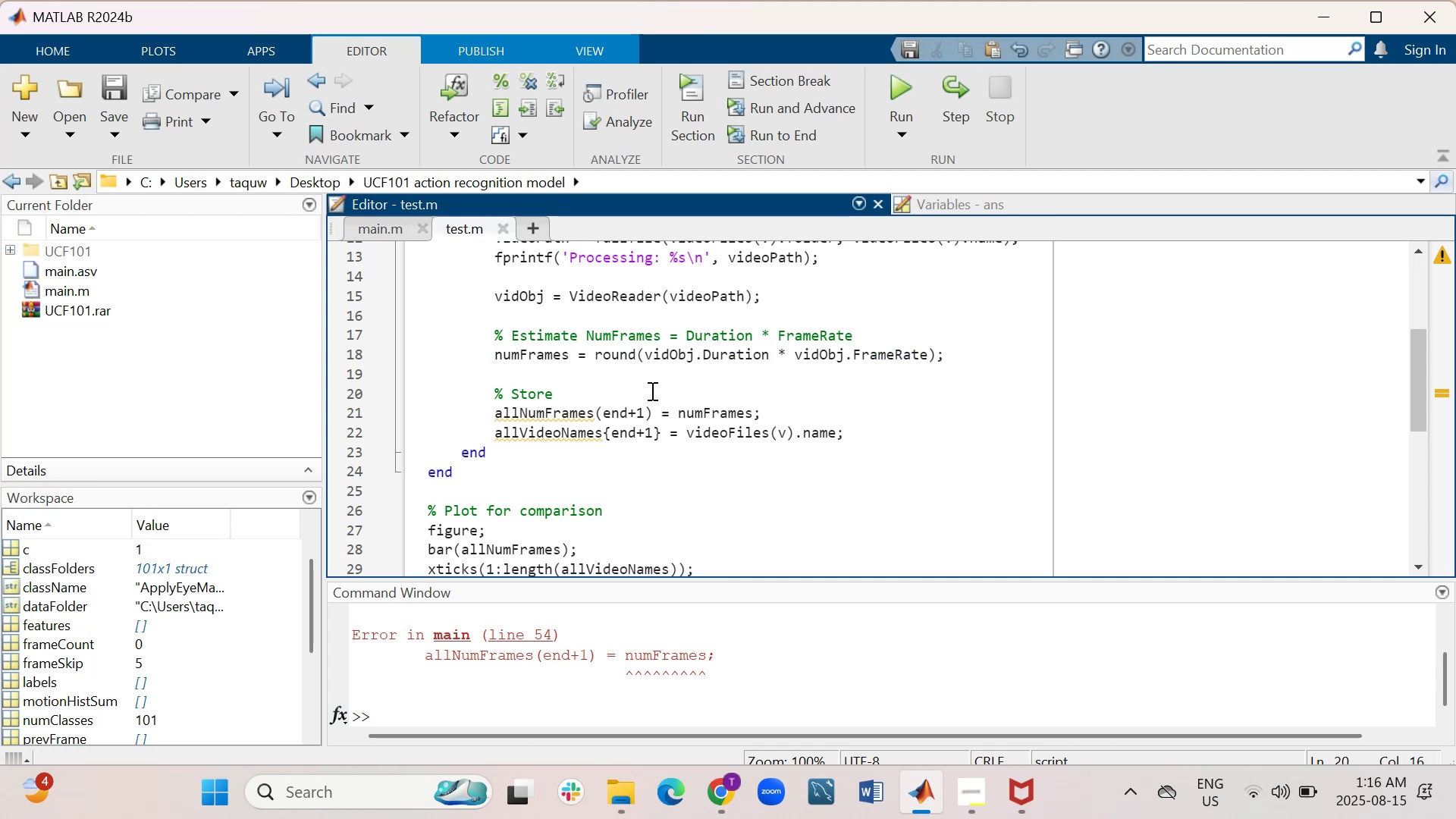 
key(Shift+ShiftRight)
 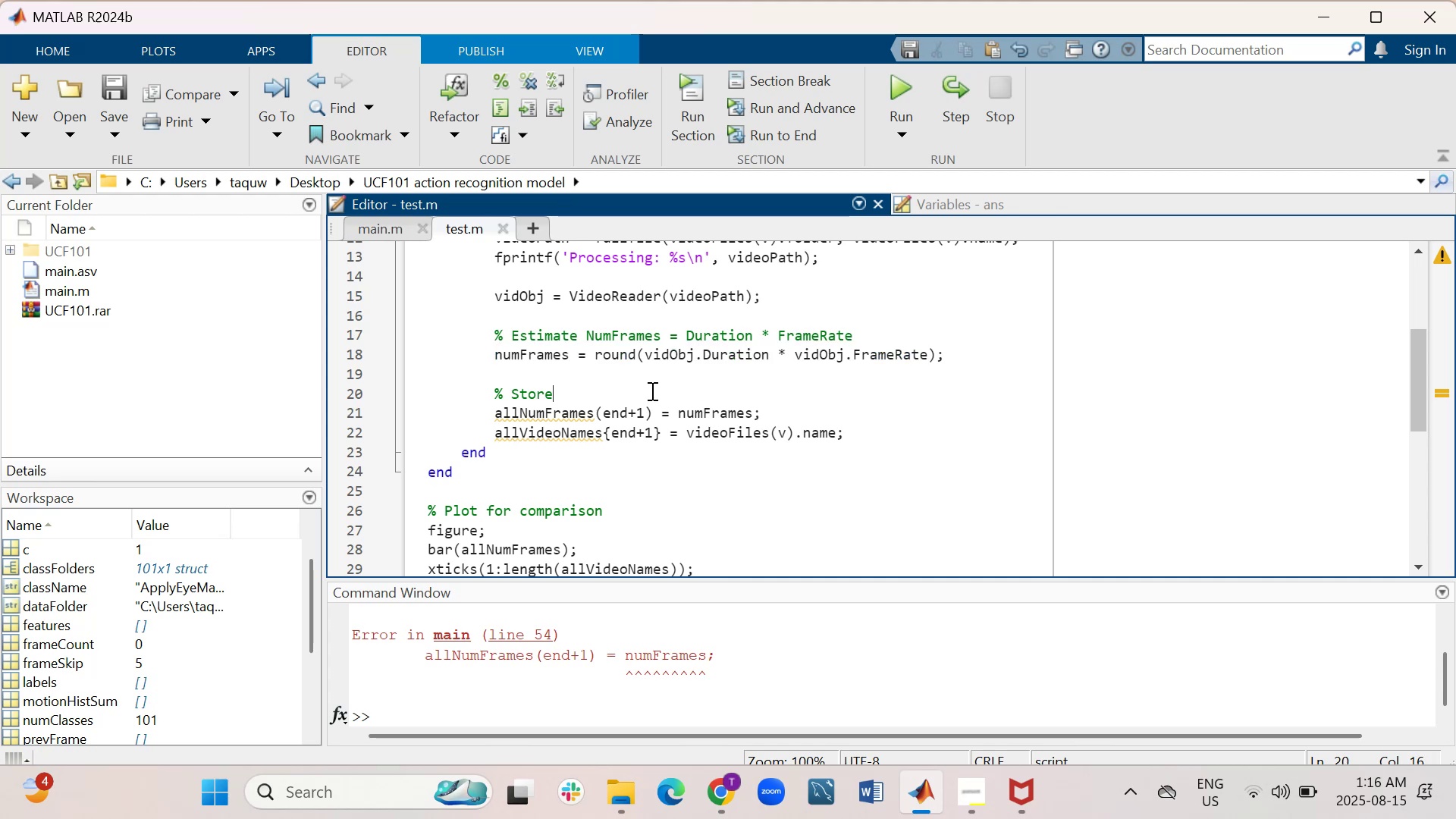 
key(Shift+Enter)
 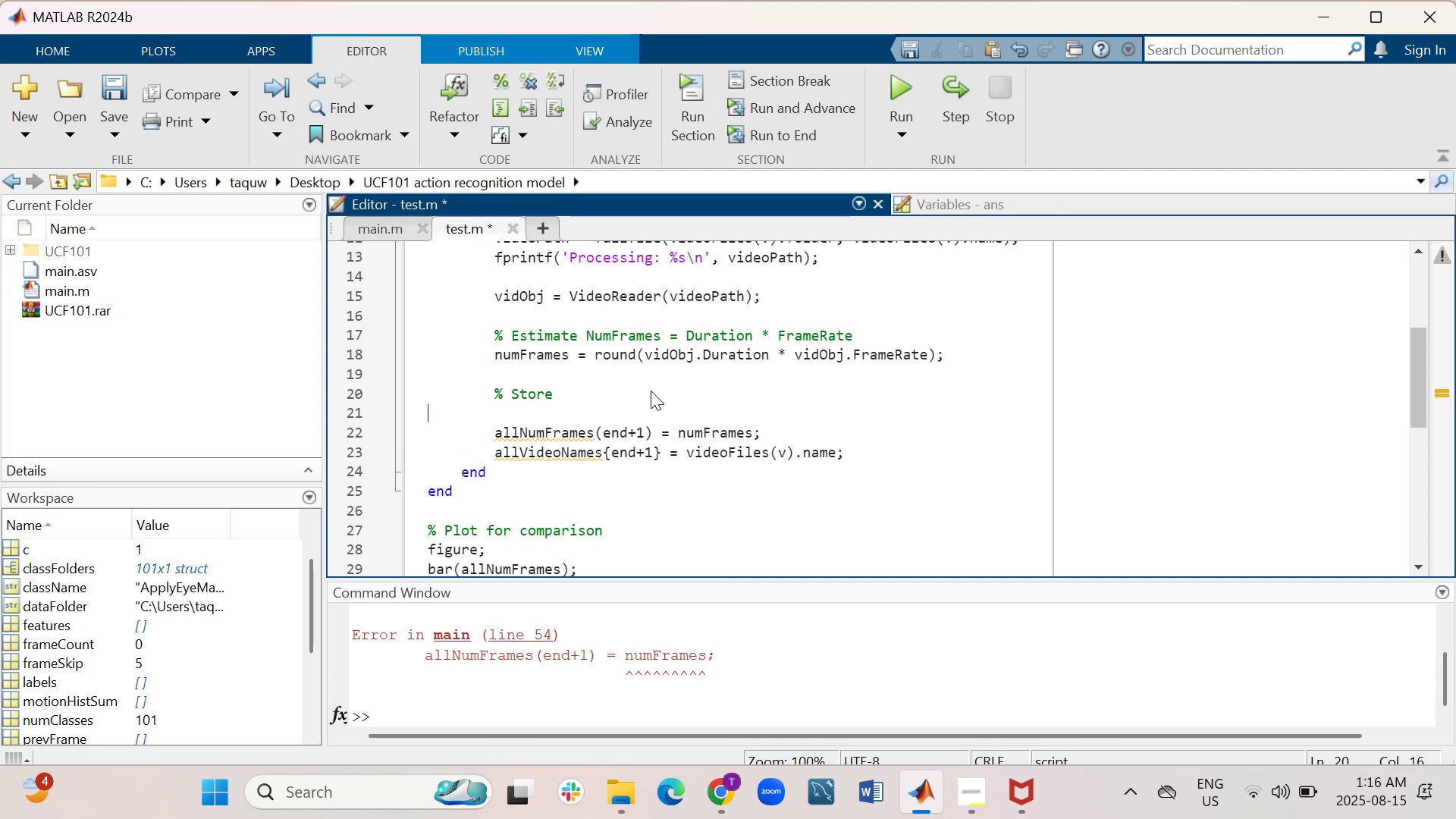 
key(Control+V)
 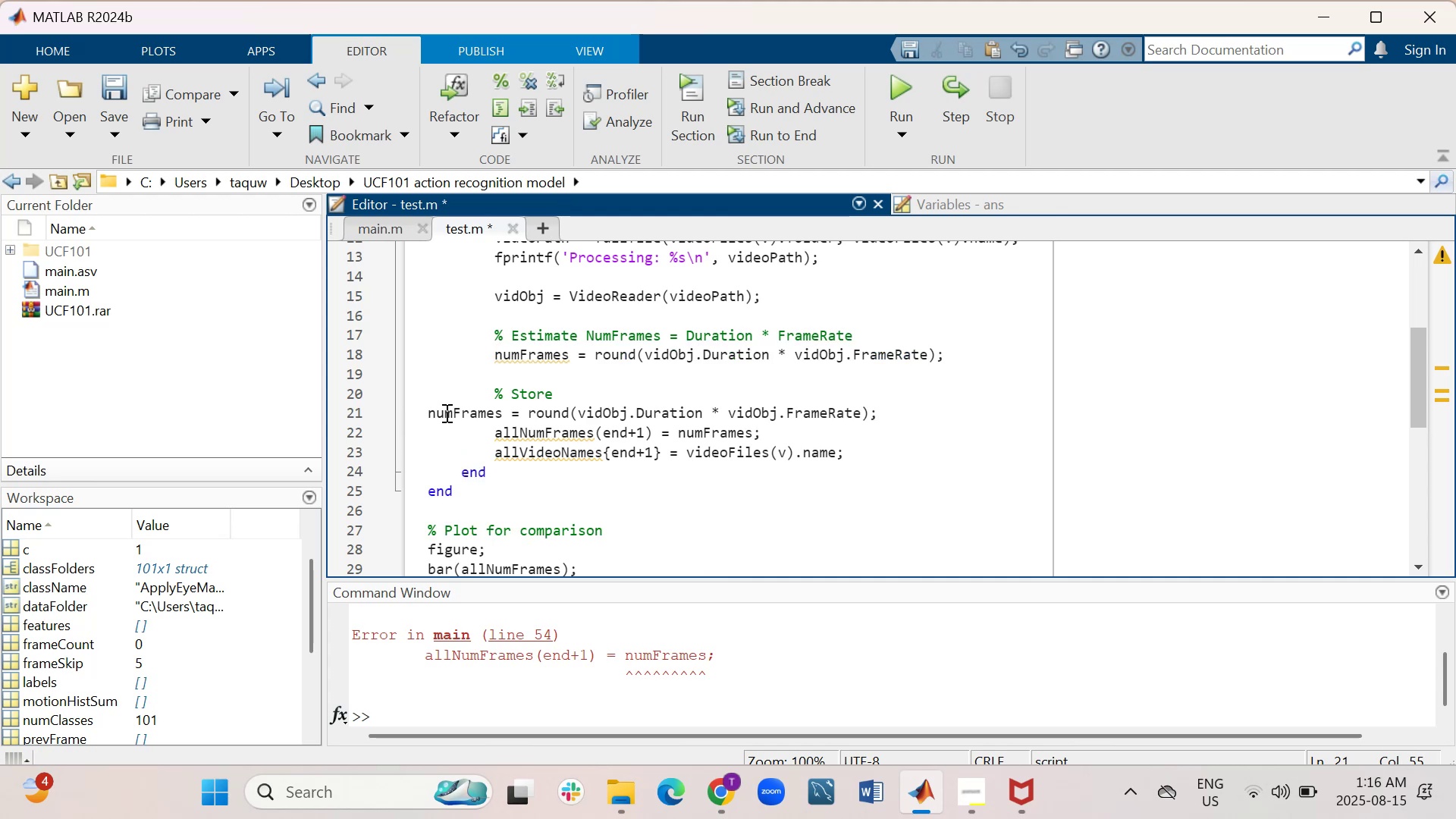 
left_click([425, 412])
 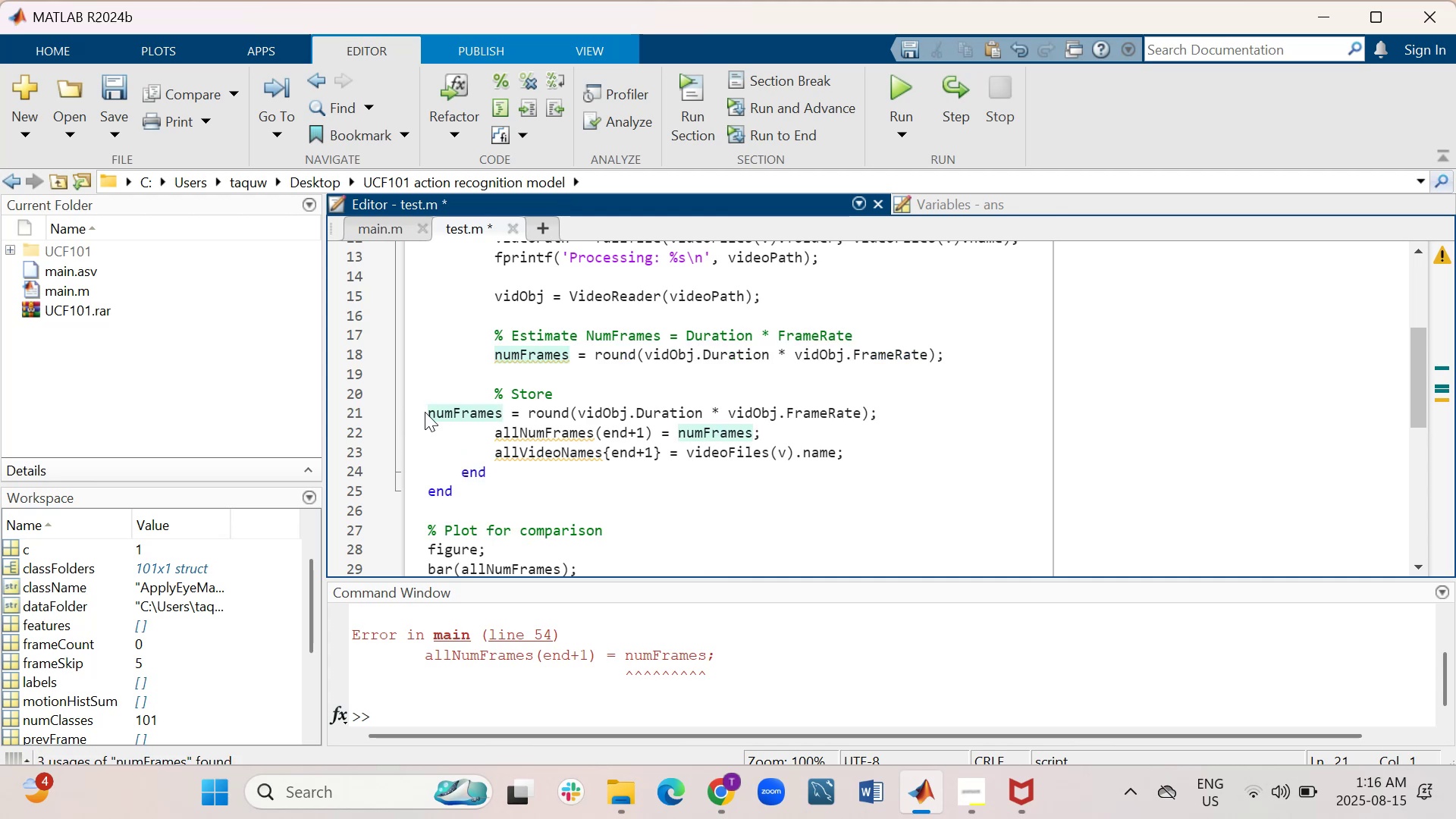 
key(Tab)
 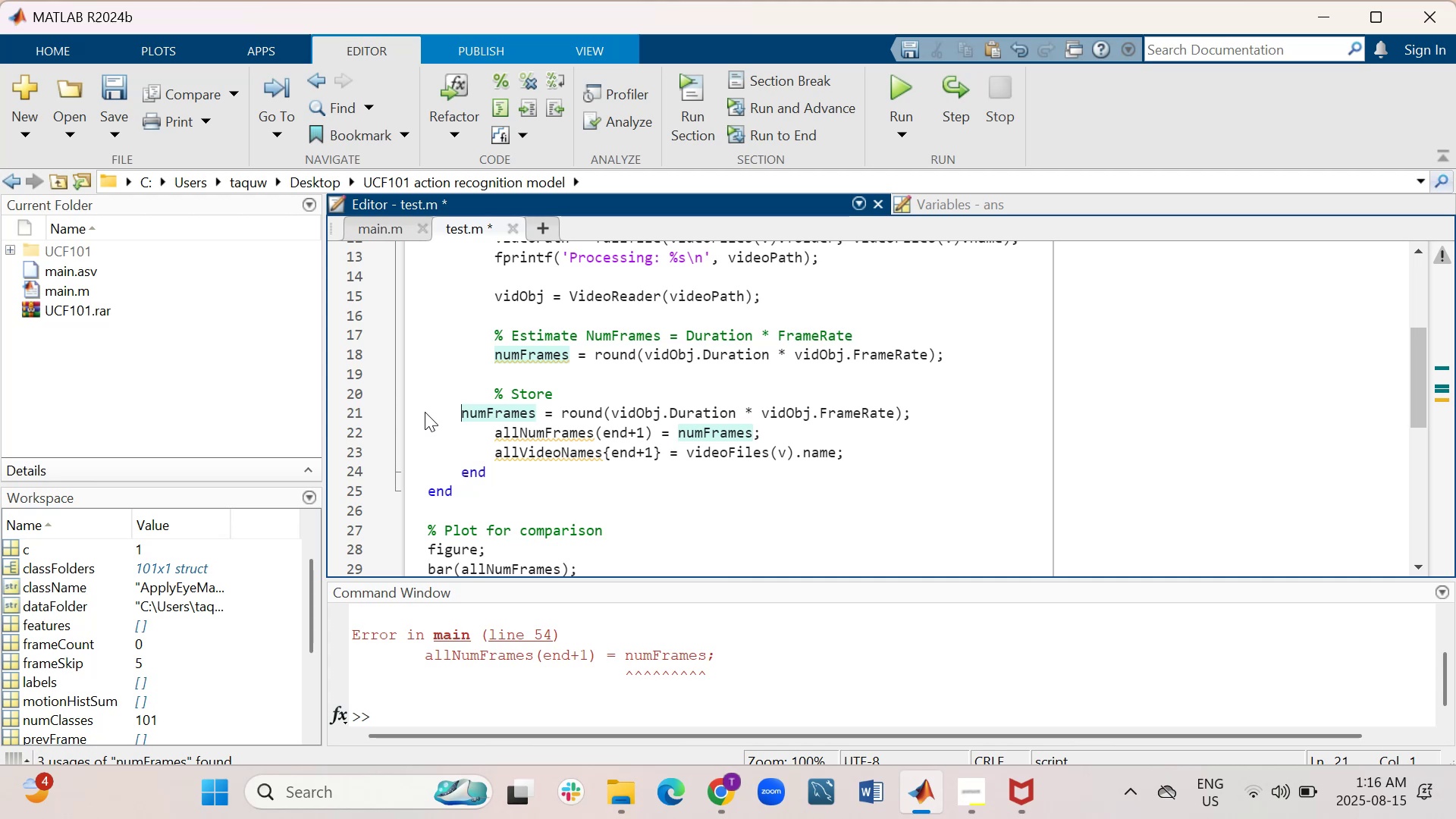 
key(Tab)
 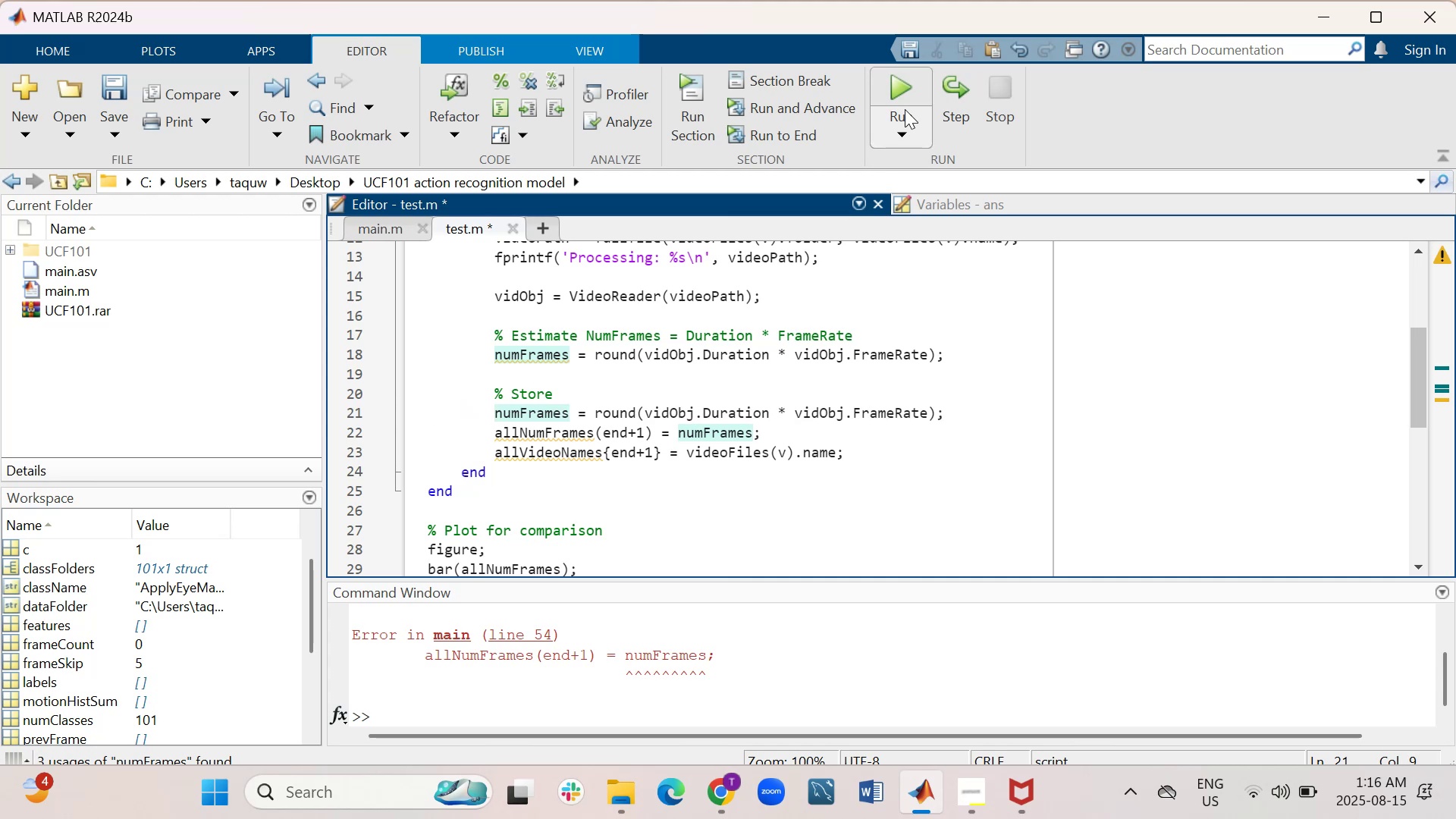 
left_click([897, 94])
 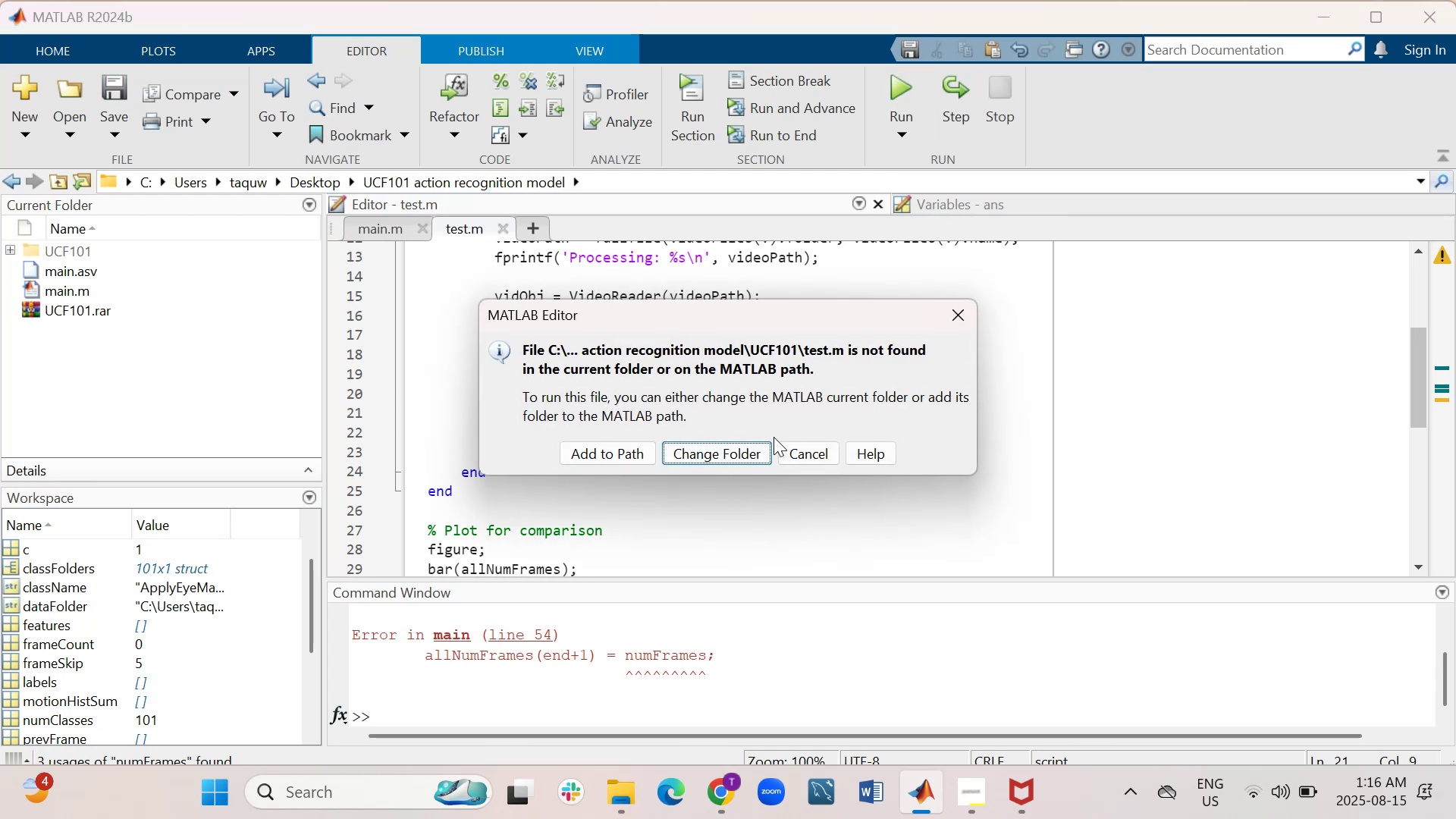 
left_click([729, 452])
 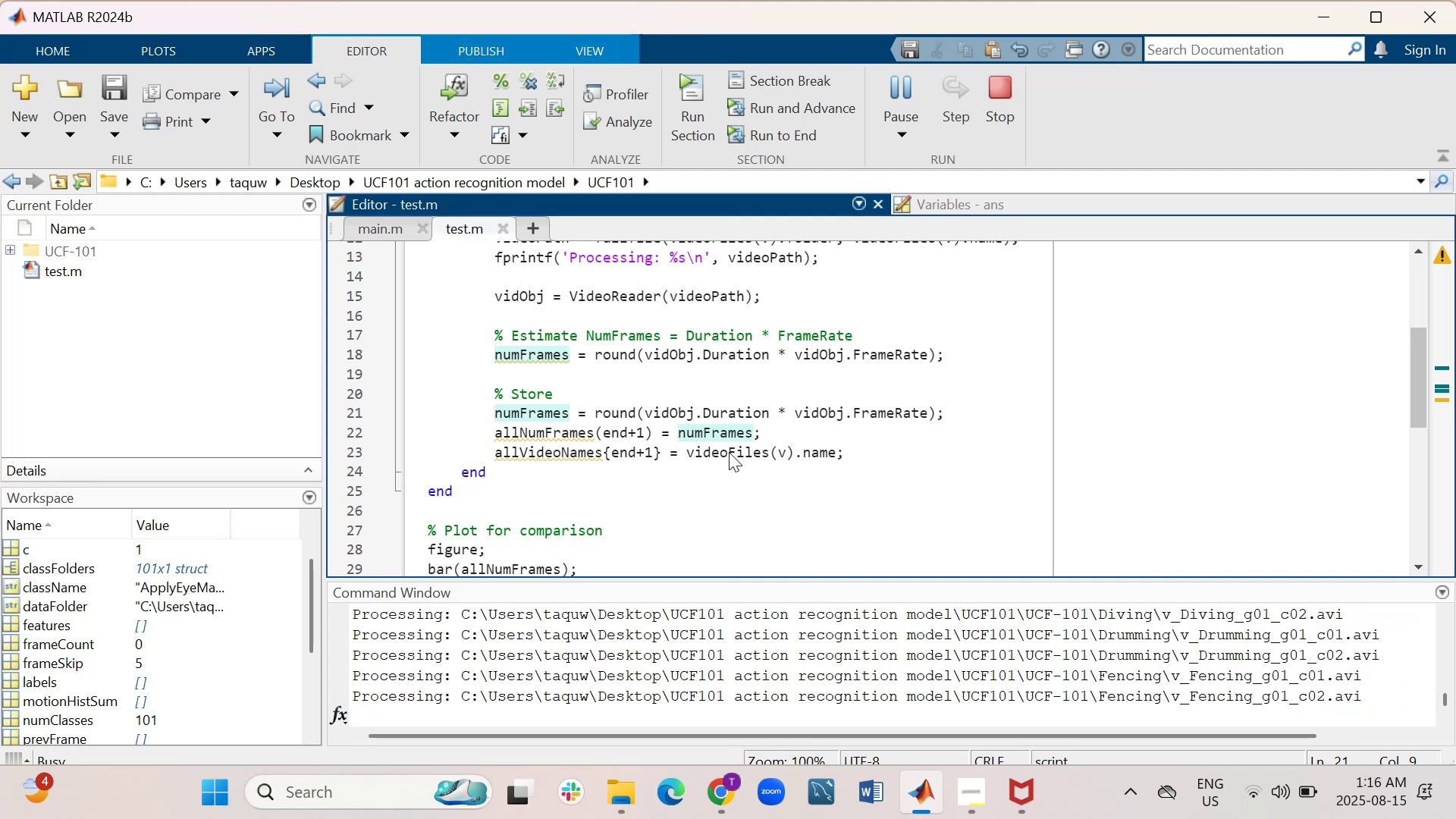 
wait(13.59)
 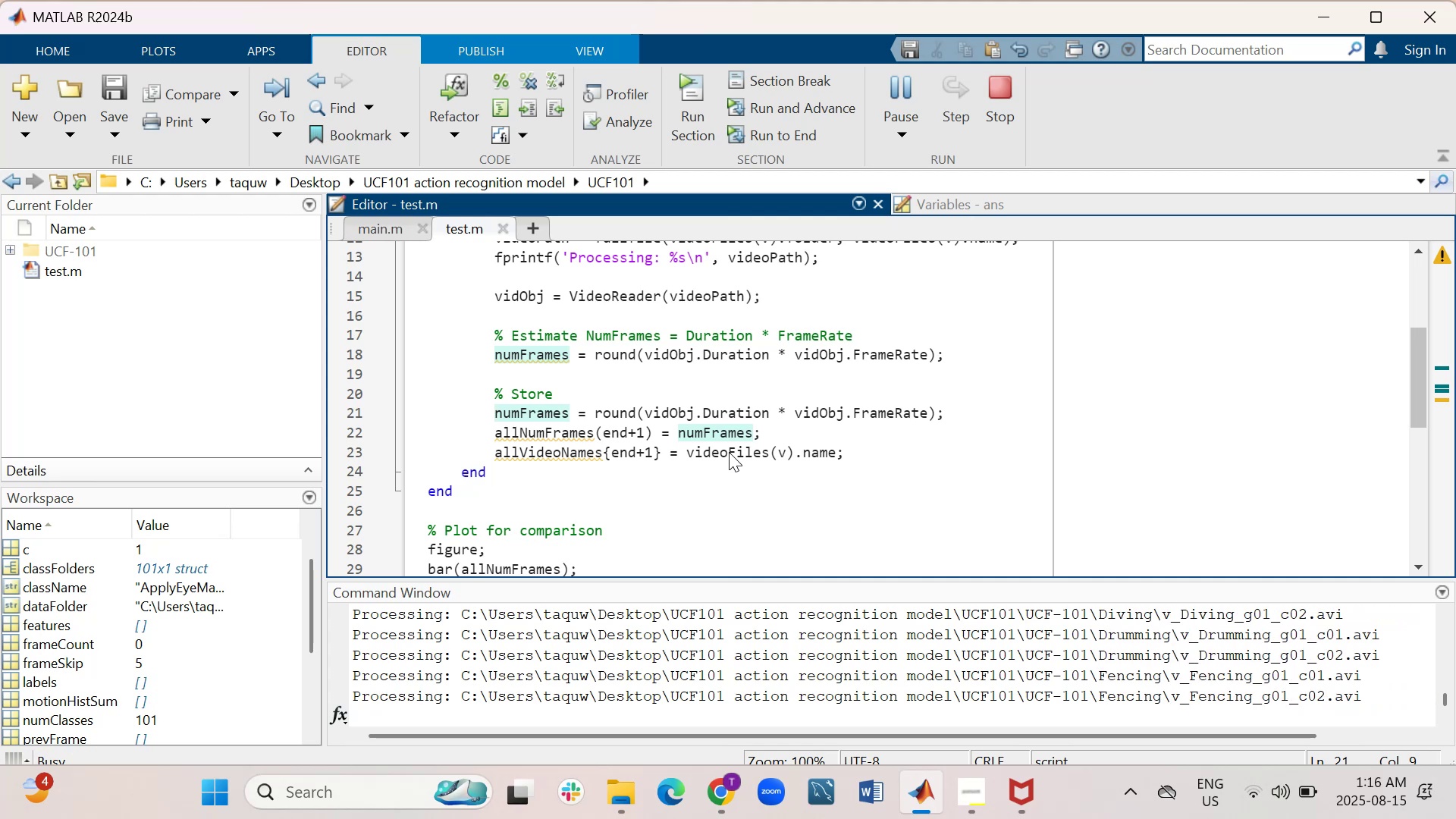 
scroll: coordinate [772, 482], scroll_direction: down, amount: 2.0
 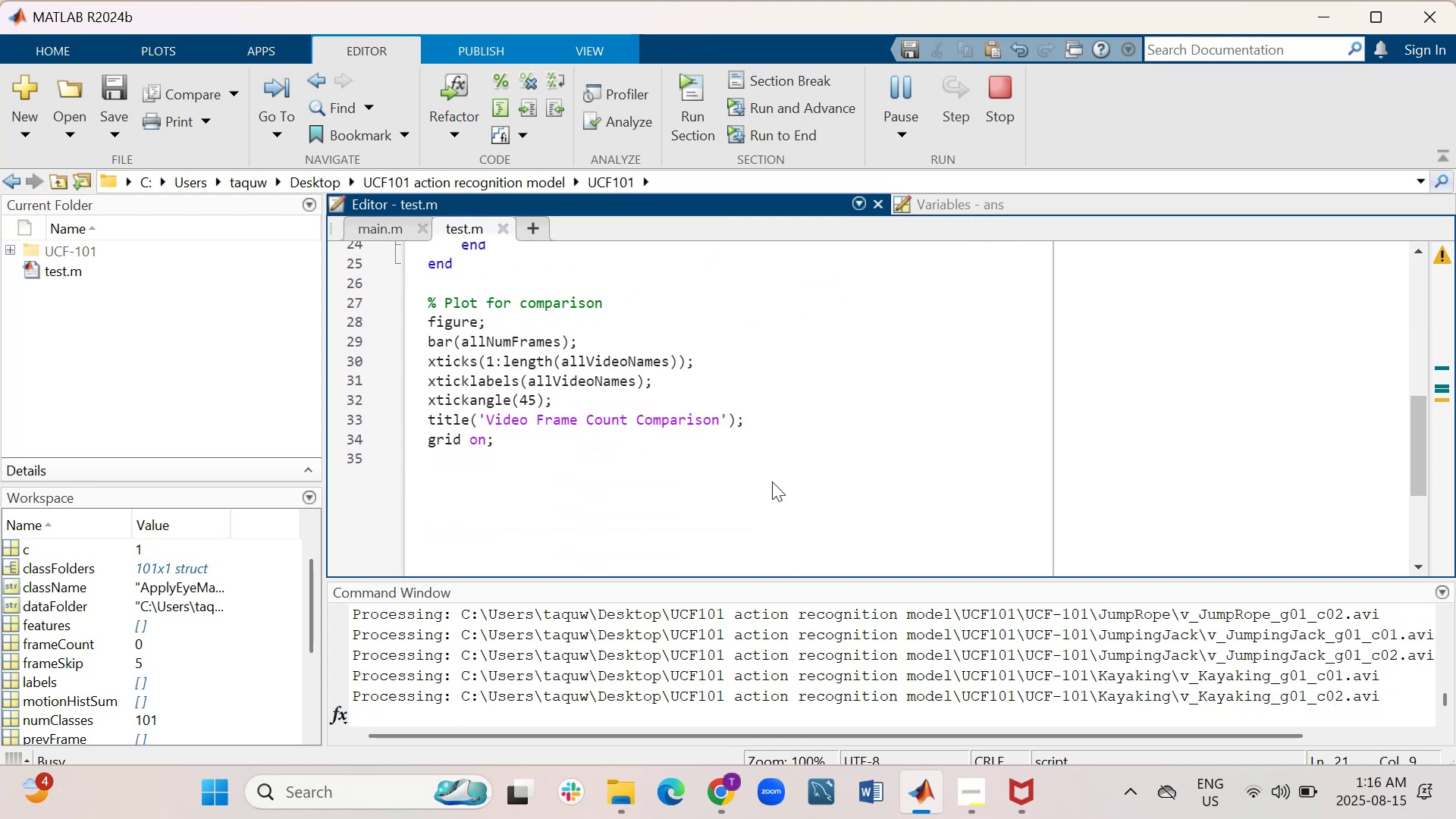 
scroll: coordinate [772, 482], scroll_direction: up, amount: 4.0
 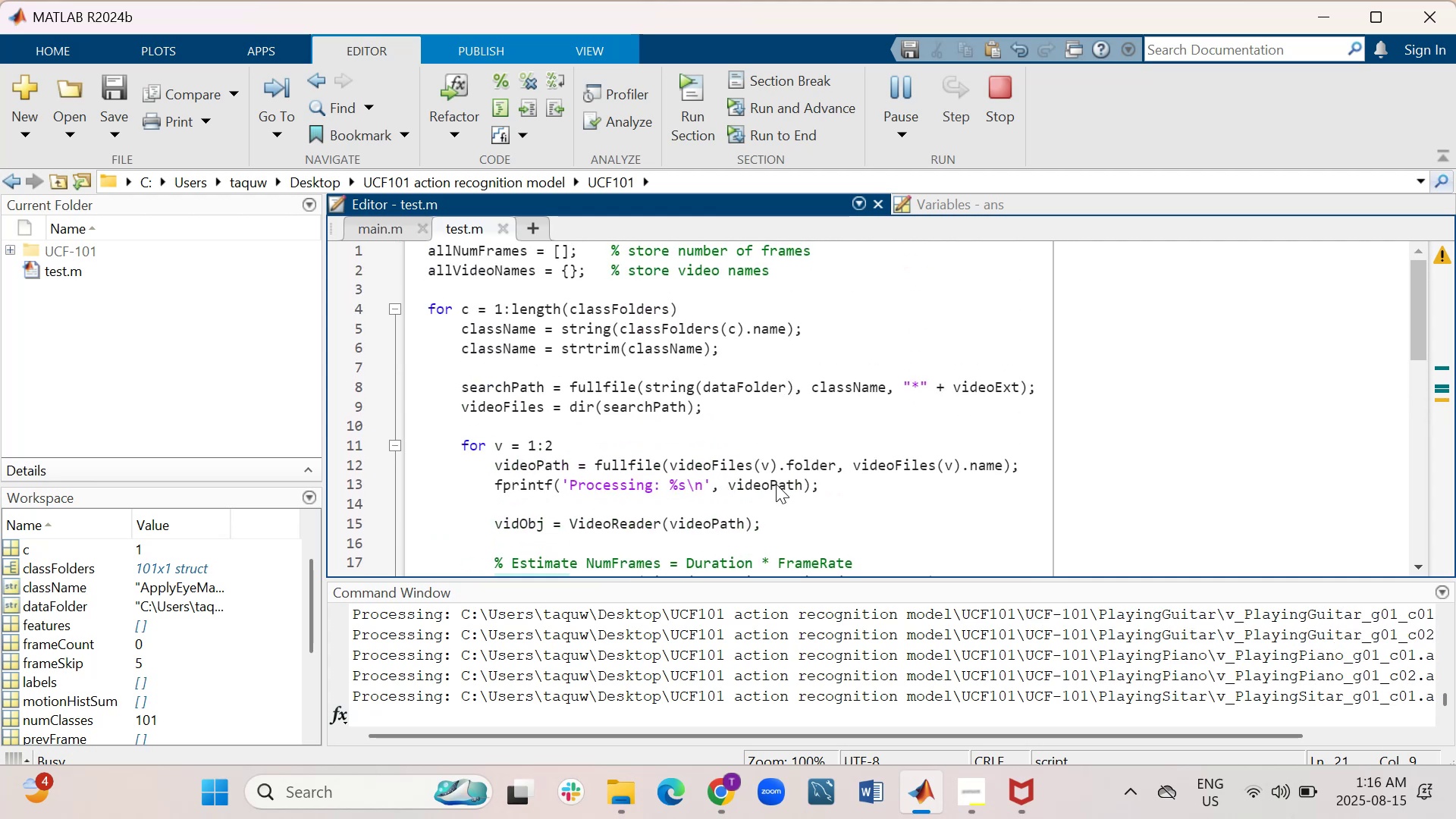 
wait(8.65)
 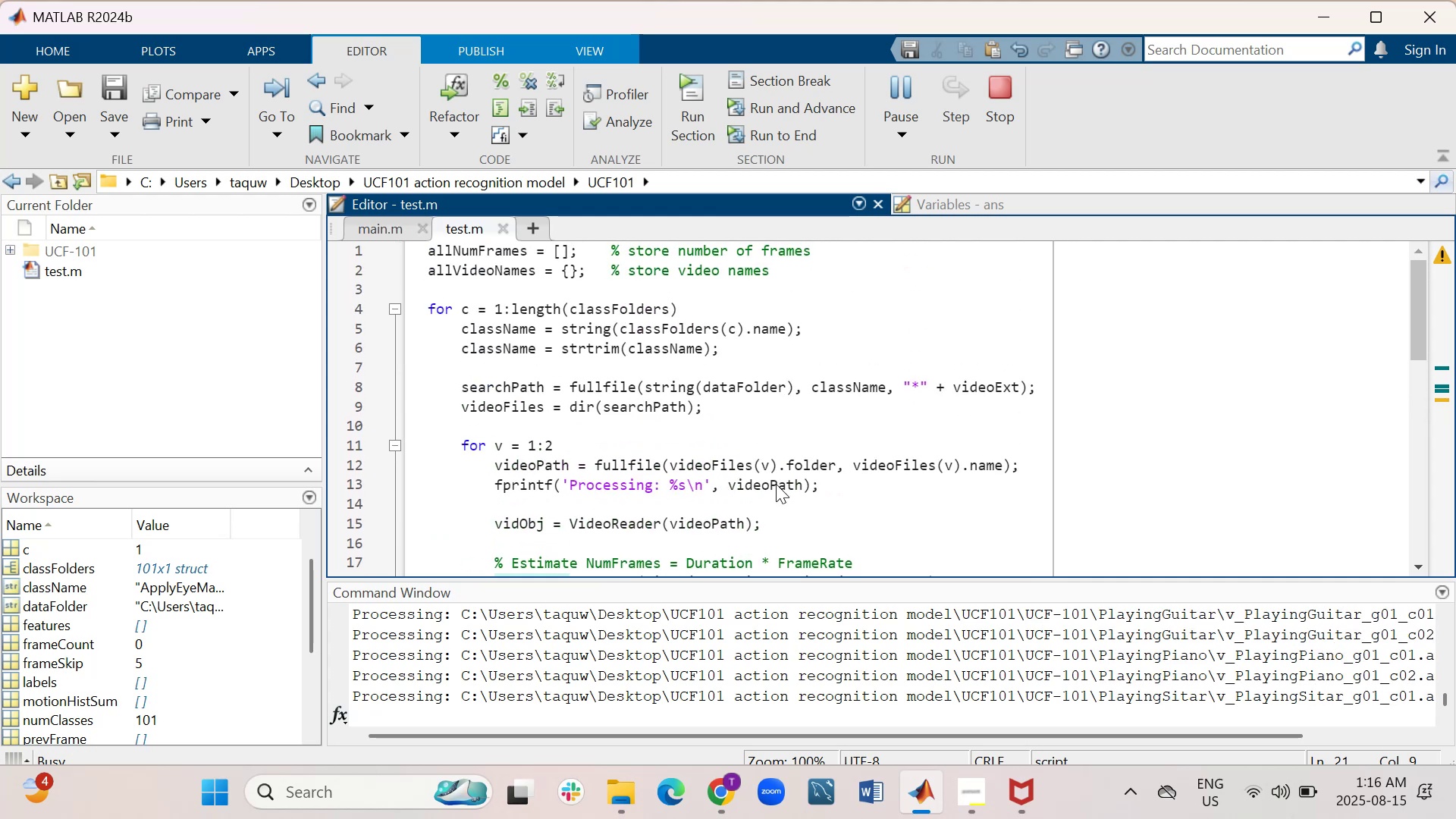 
scroll: coordinate [775, 484], scroll_direction: up, amount: 6.0
 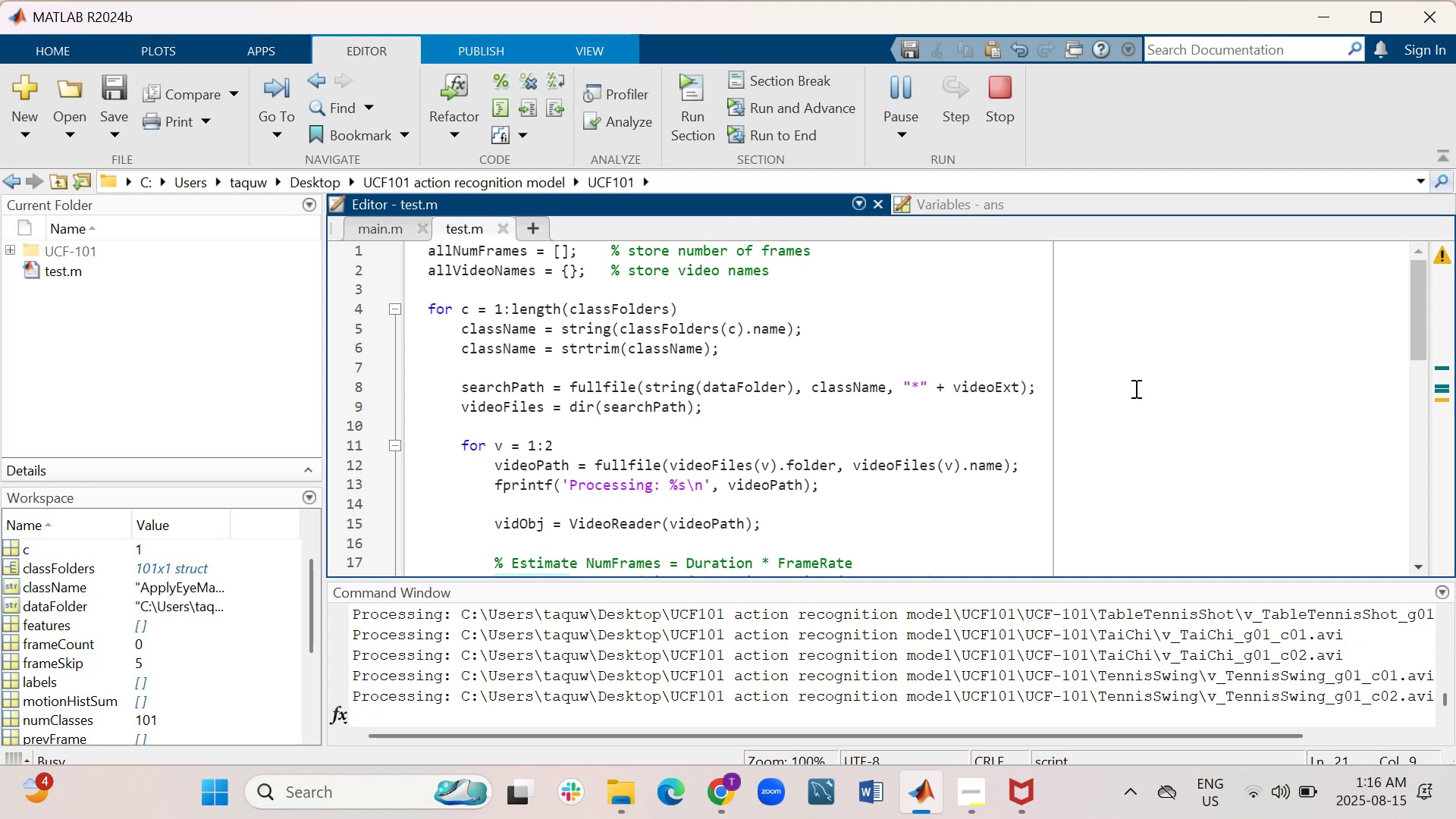 
scroll: coordinate [1149, 383], scroll_direction: down, amount: 1.0
 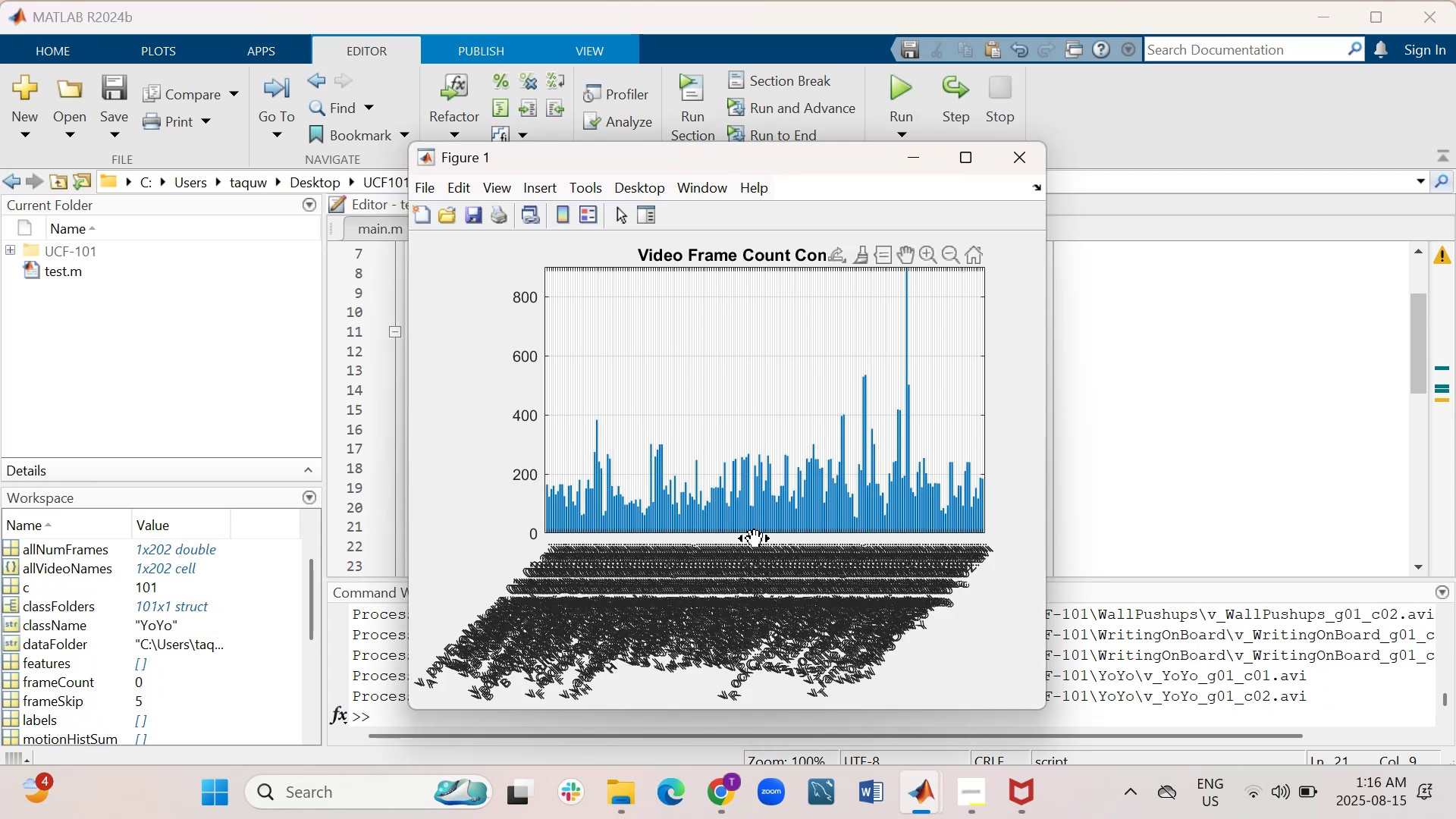 
wait(10.42)
 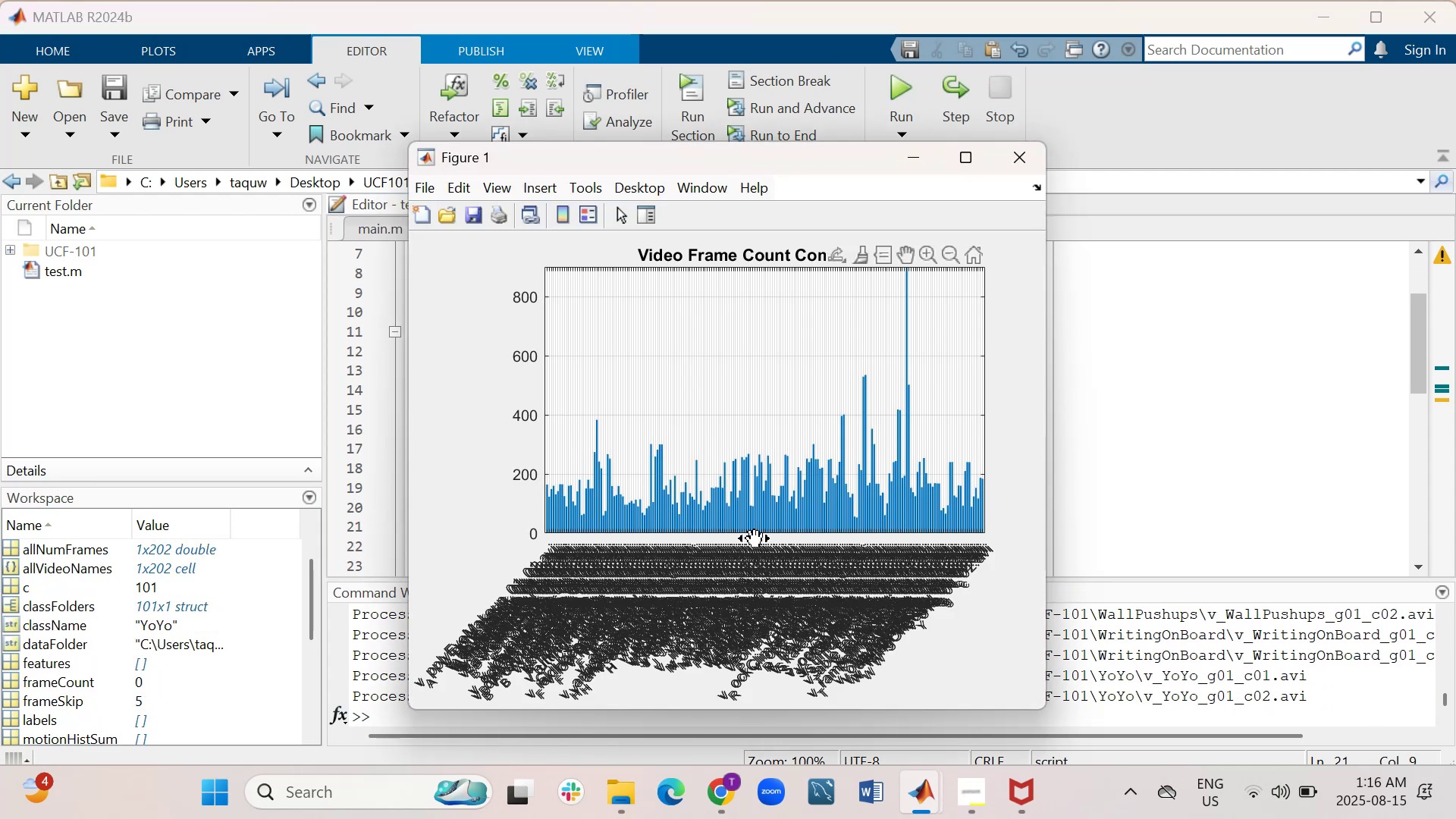 
left_click([975, 170])
 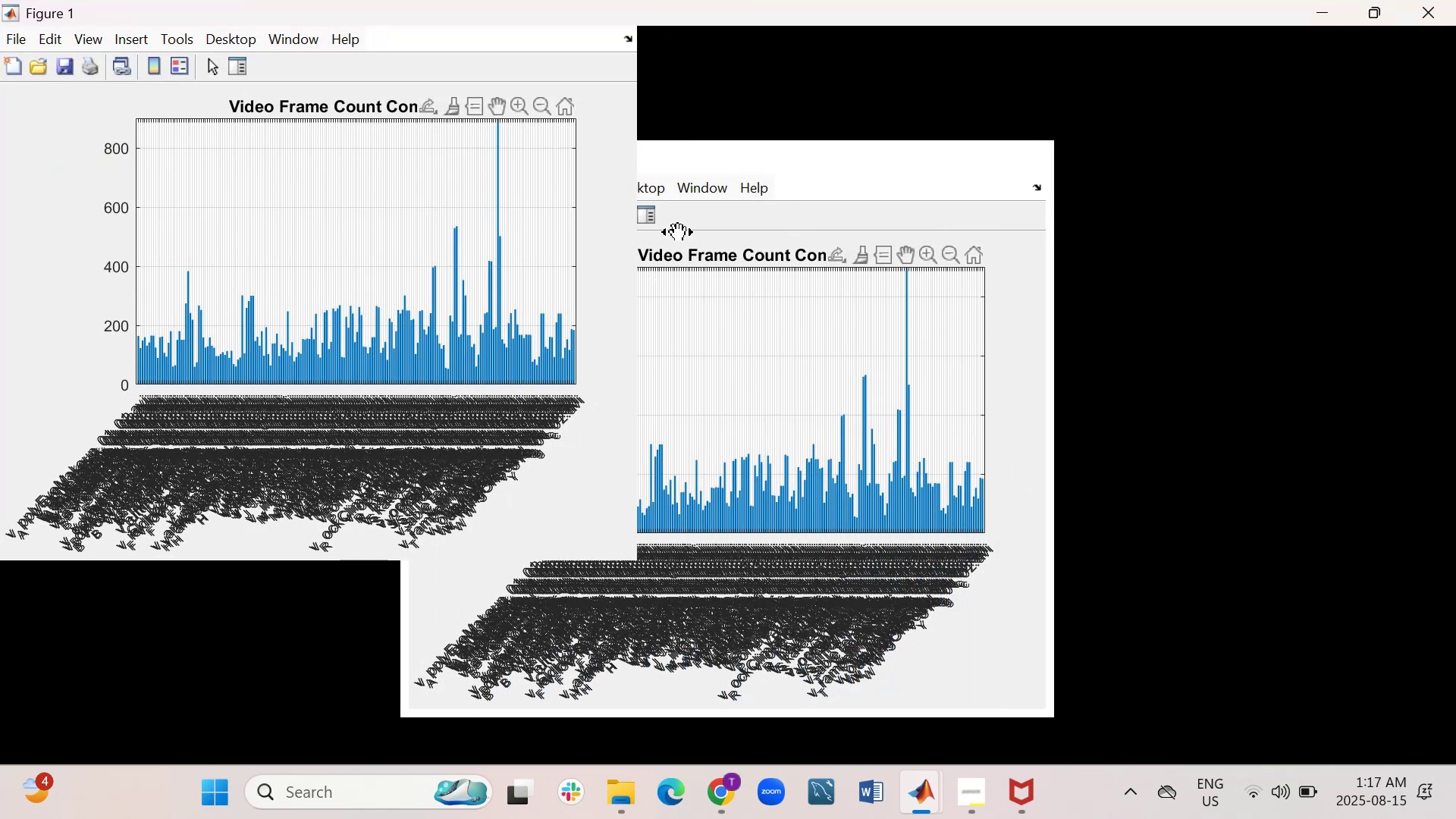 
wait(5.26)
 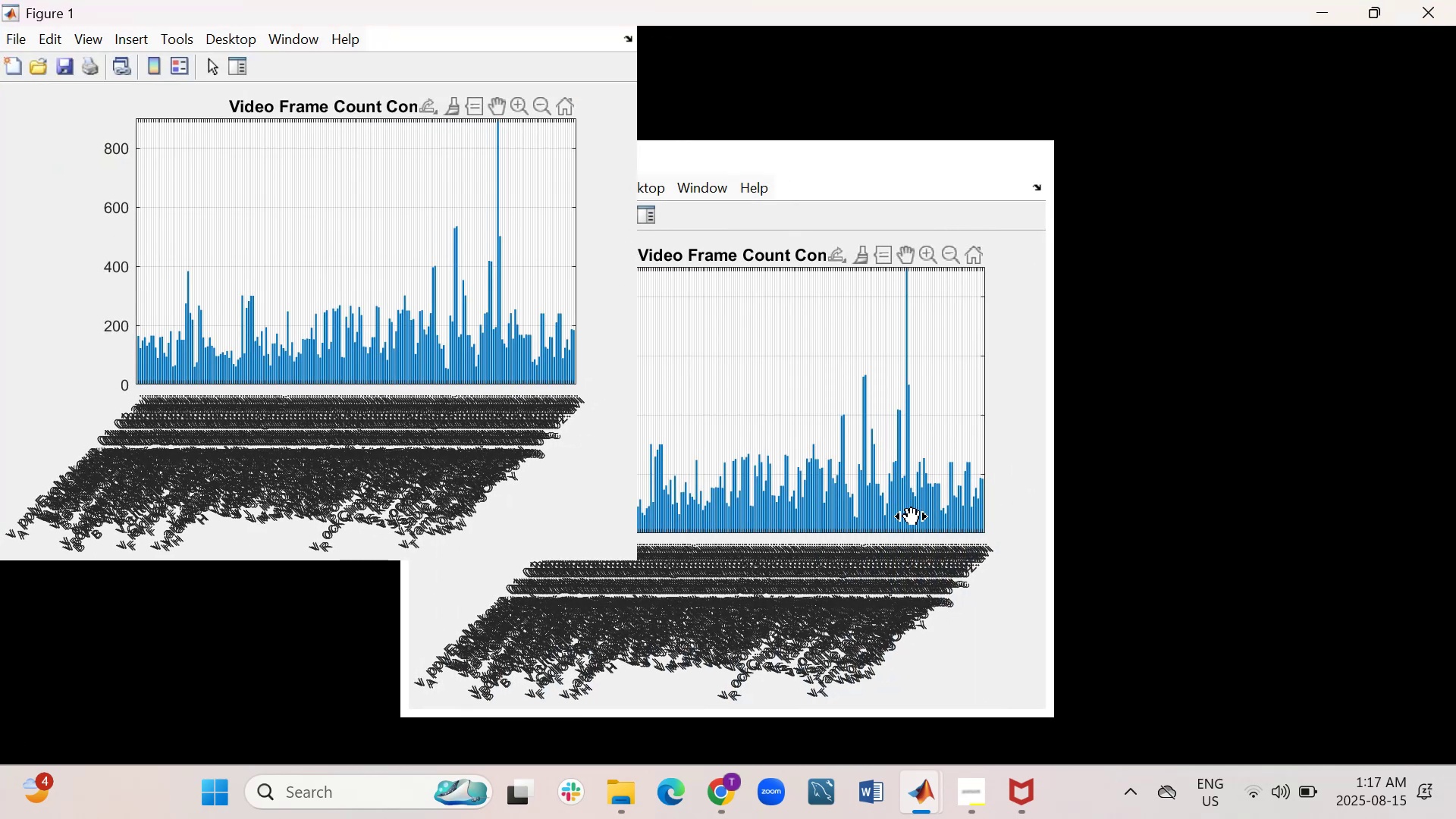 
left_click([1379, 15])
 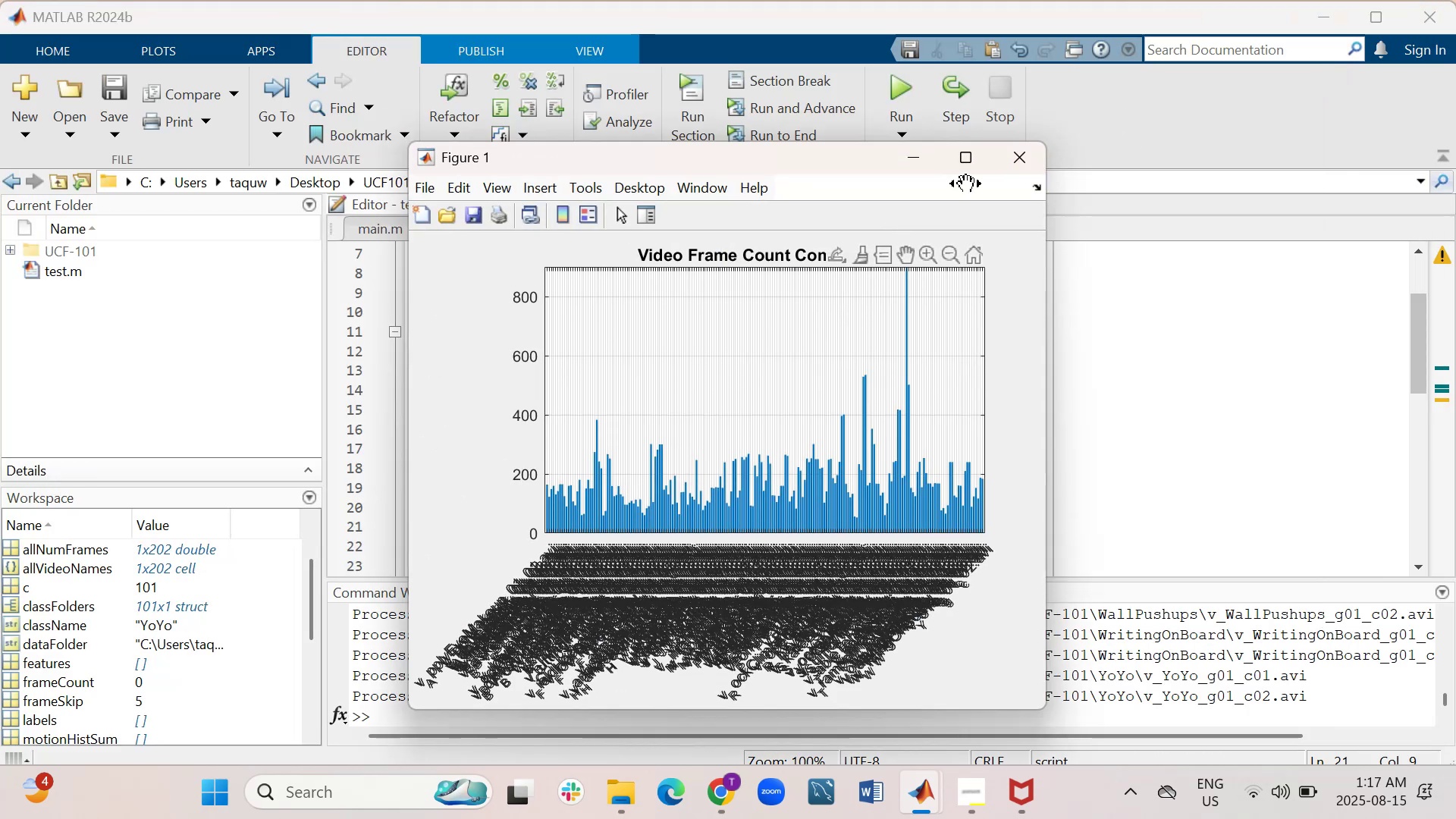 
left_click([974, 161])
 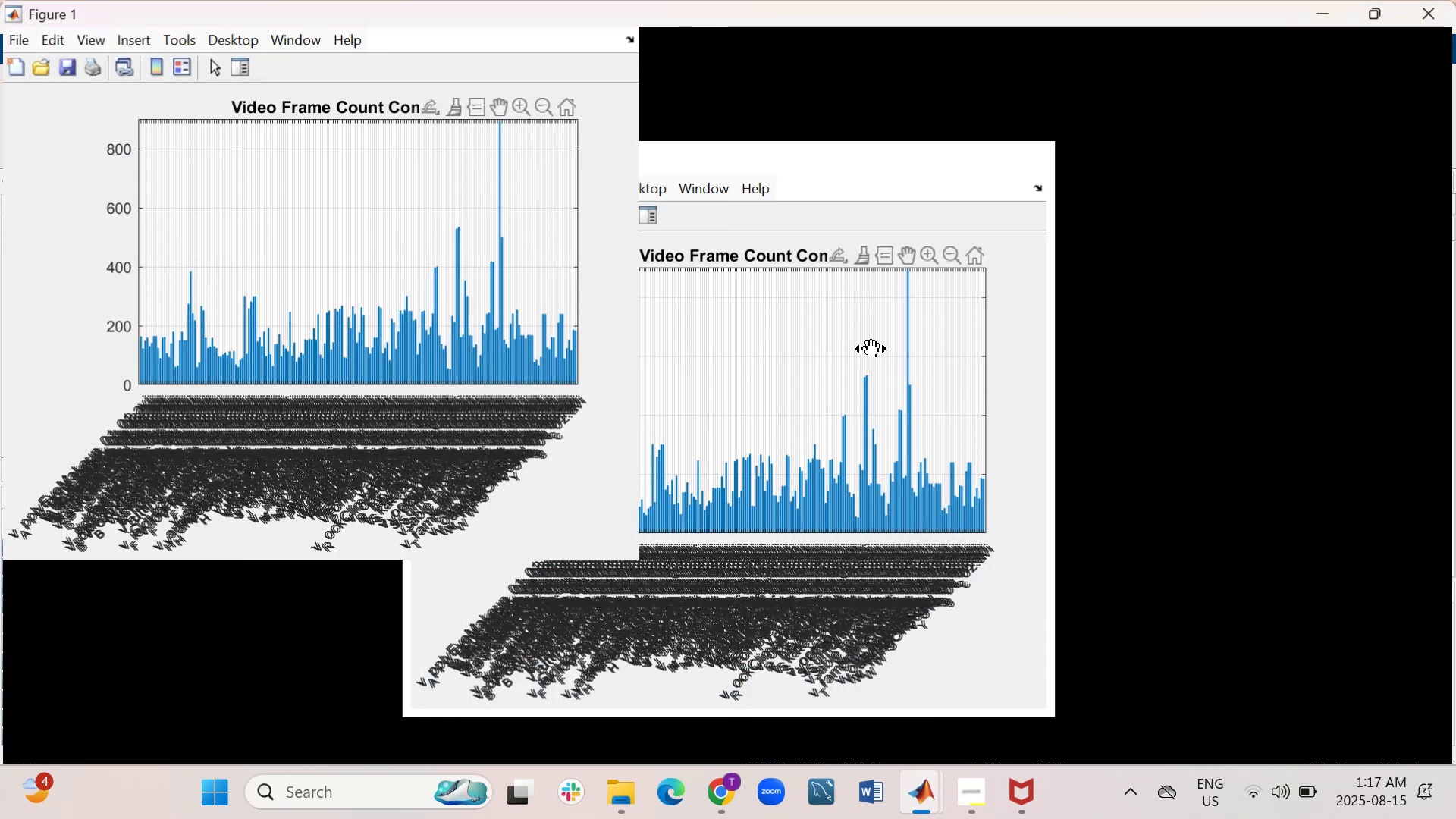 
left_click([833, 375])
 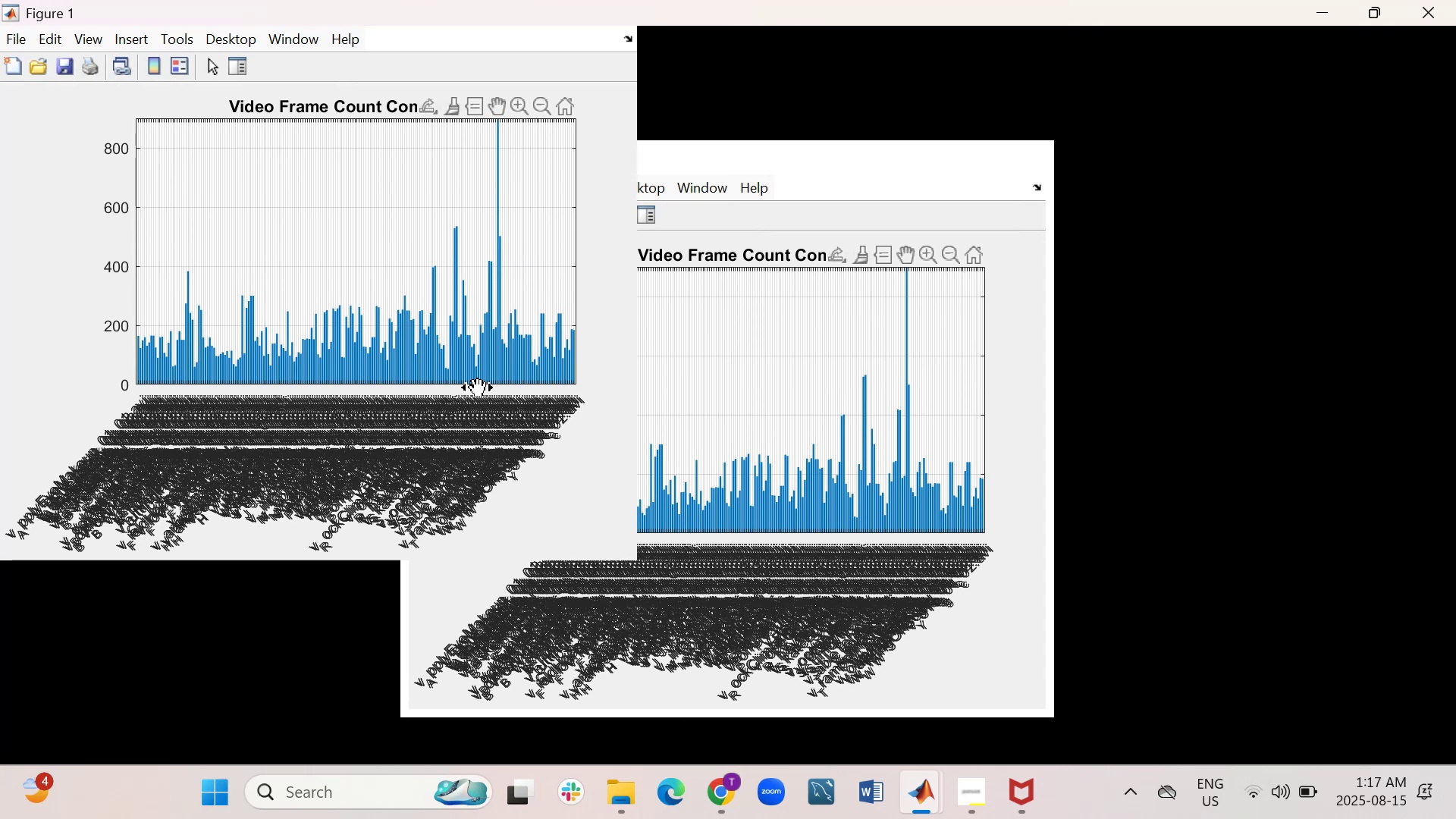 
left_click([475, 385])
 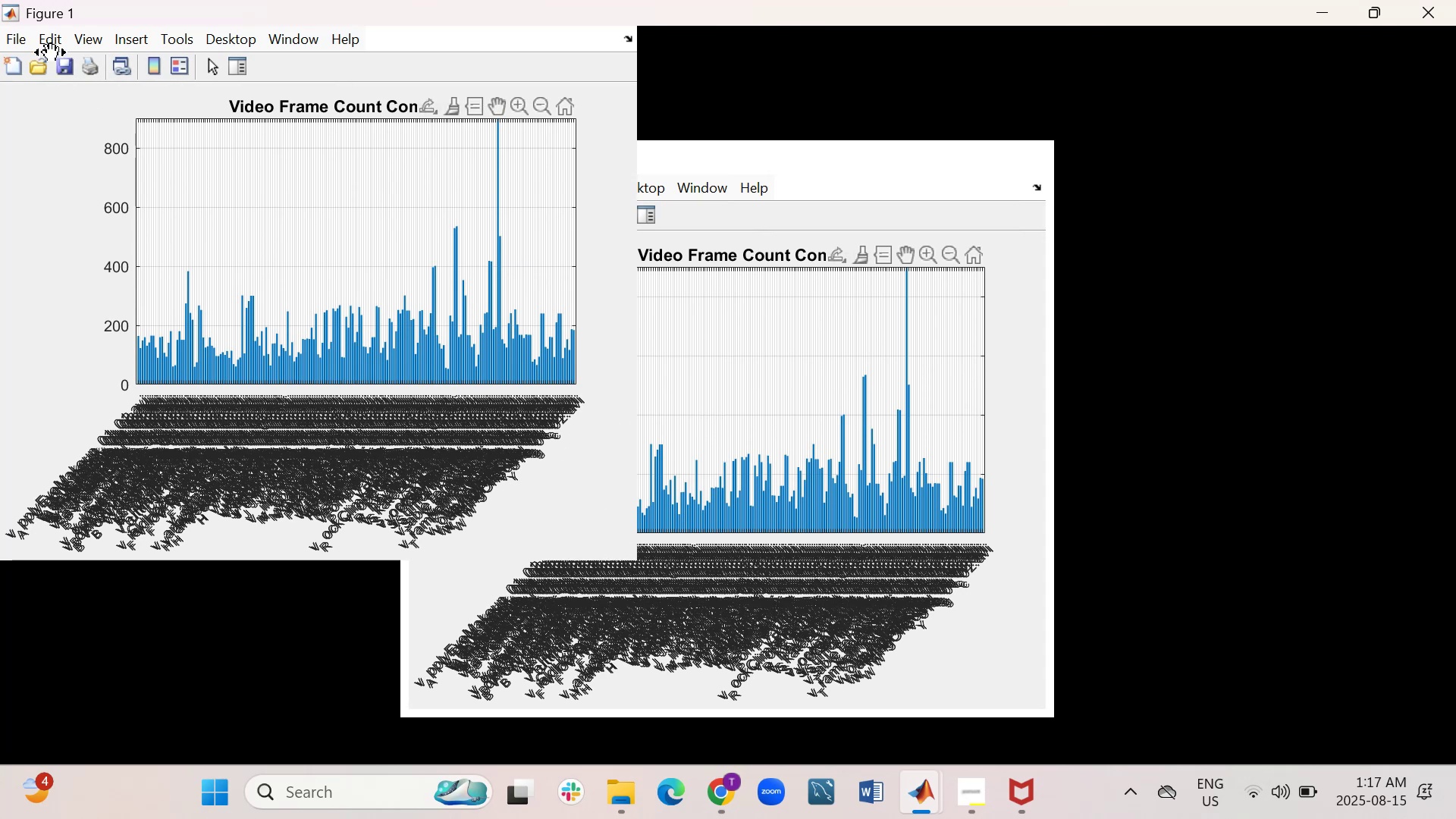 
left_click([13, 41])
 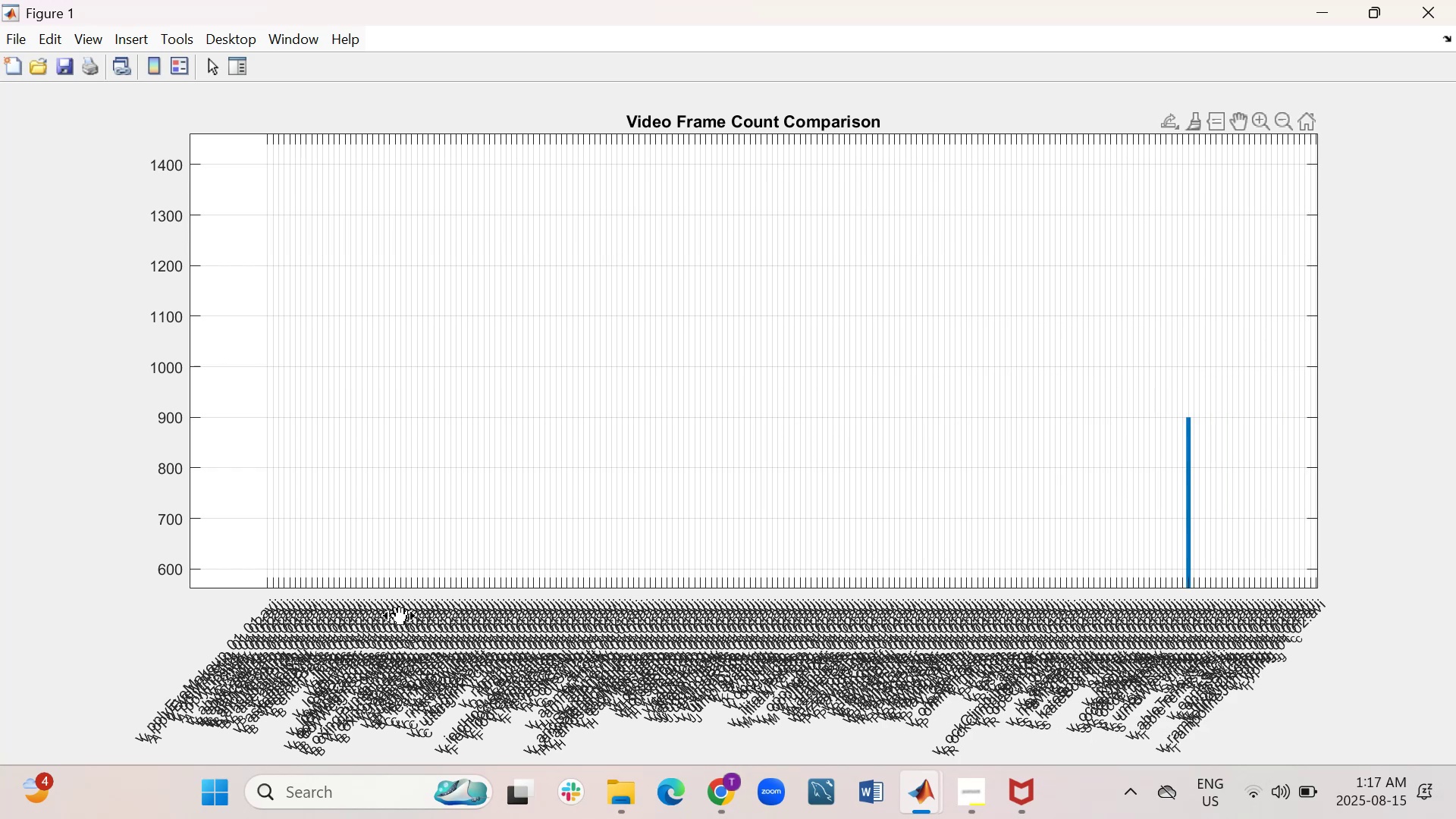 
wait(15.19)
 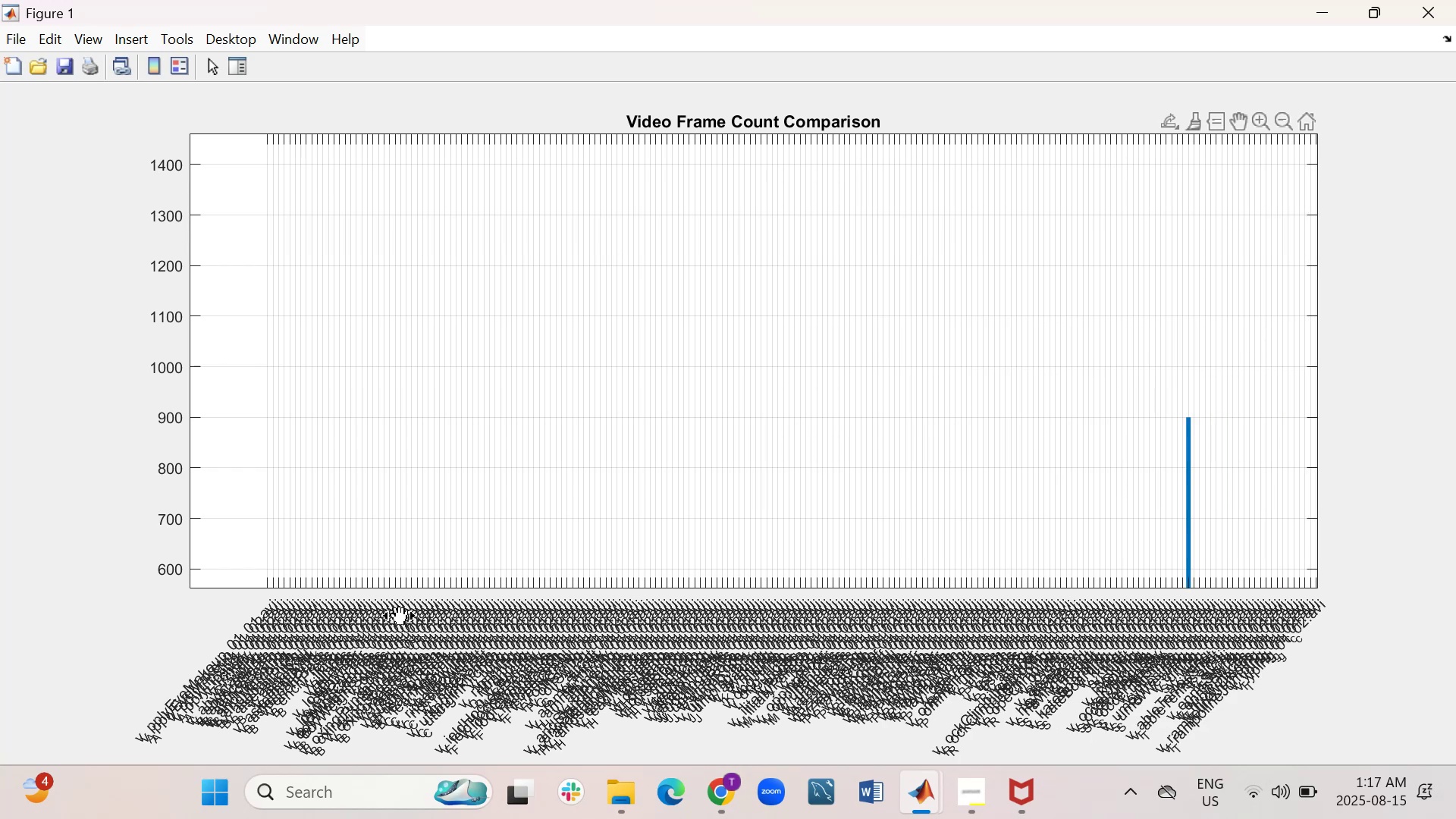 
mouse_move([963, 409])
 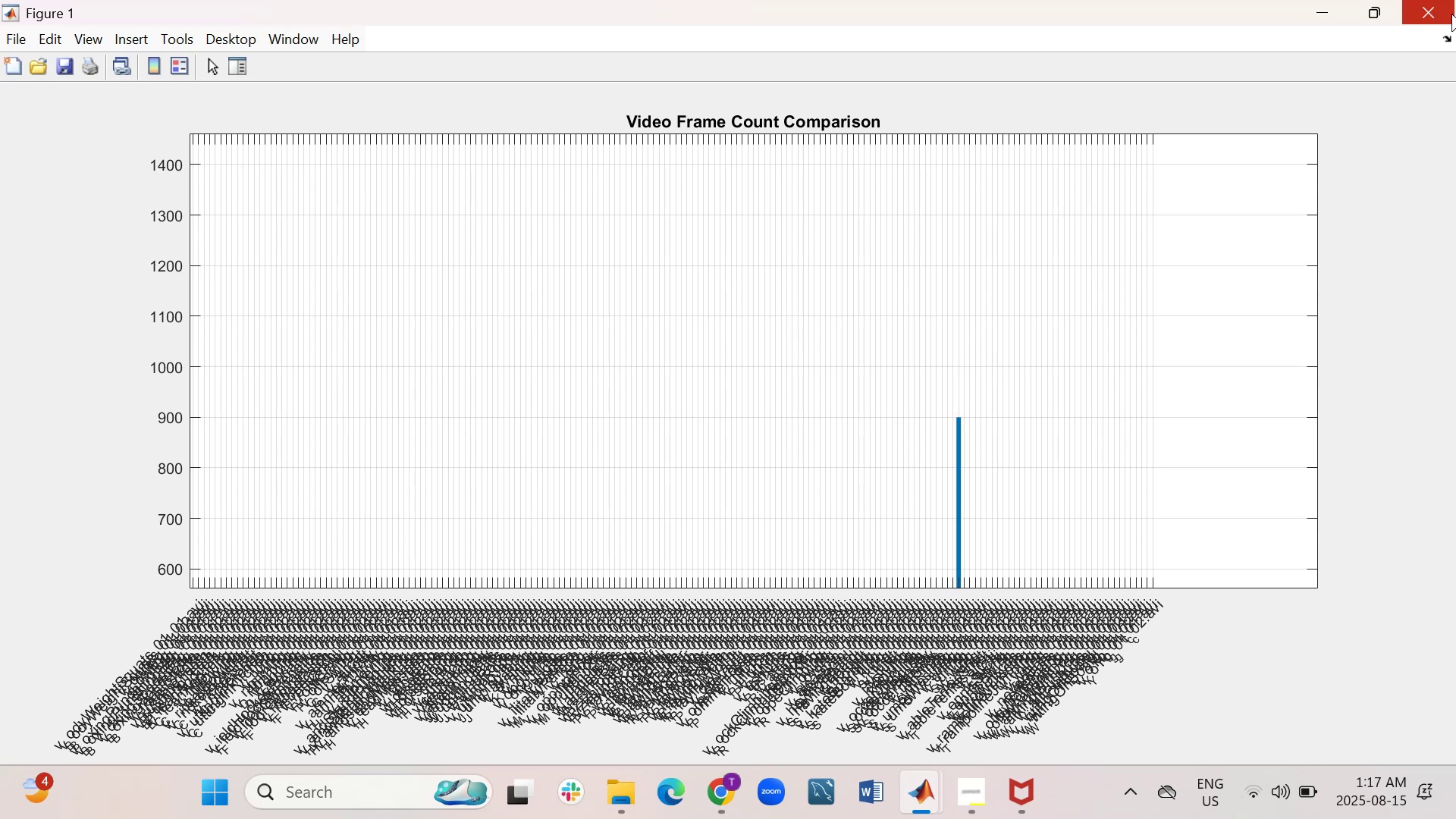 